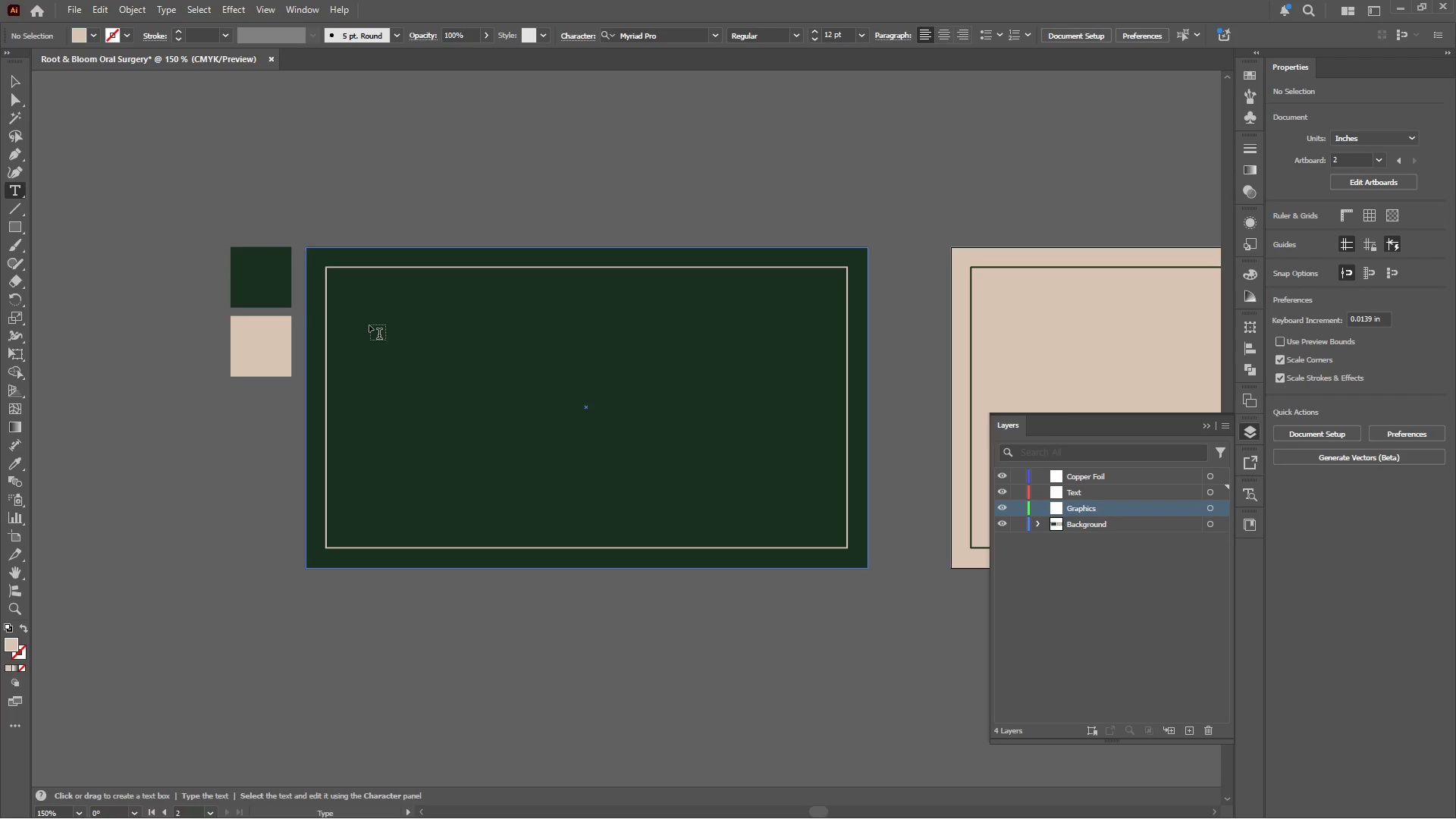 
hold_key(key=AltLeft, duration=0.38)
 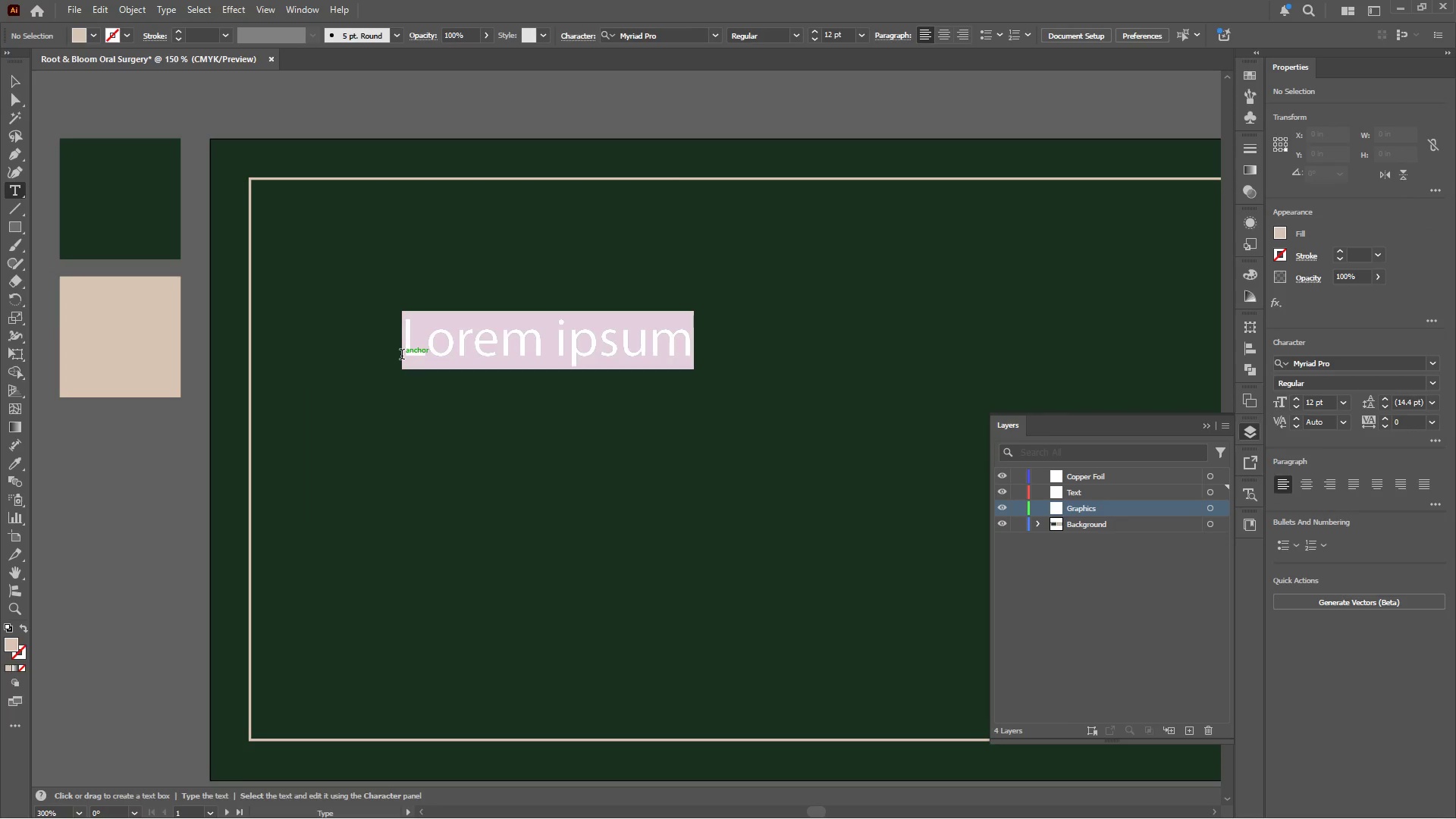 
left_click([402, 356])
 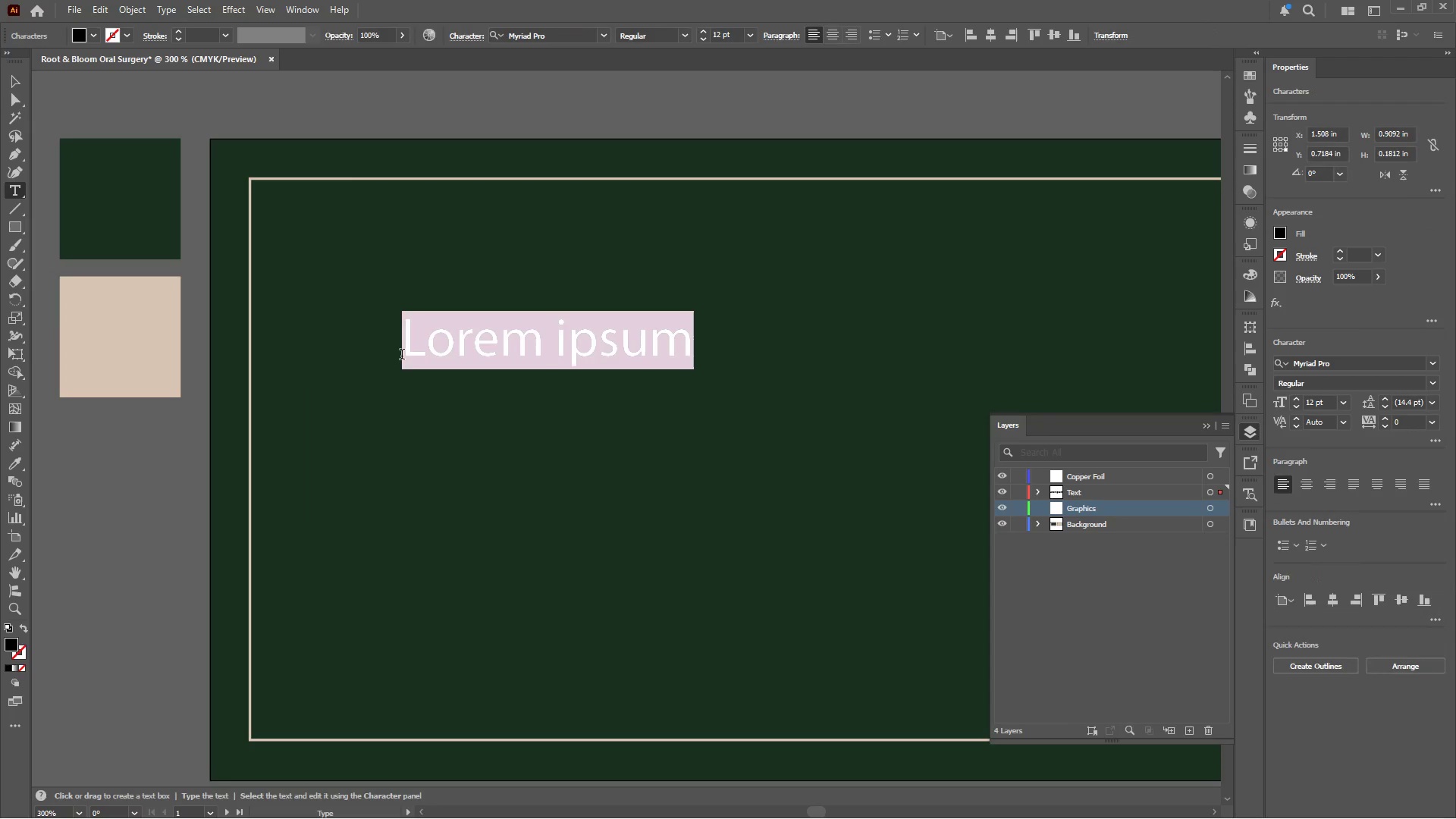 
scroll: coordinate [402, 356], scroll_direction: up, amount: 2.0
 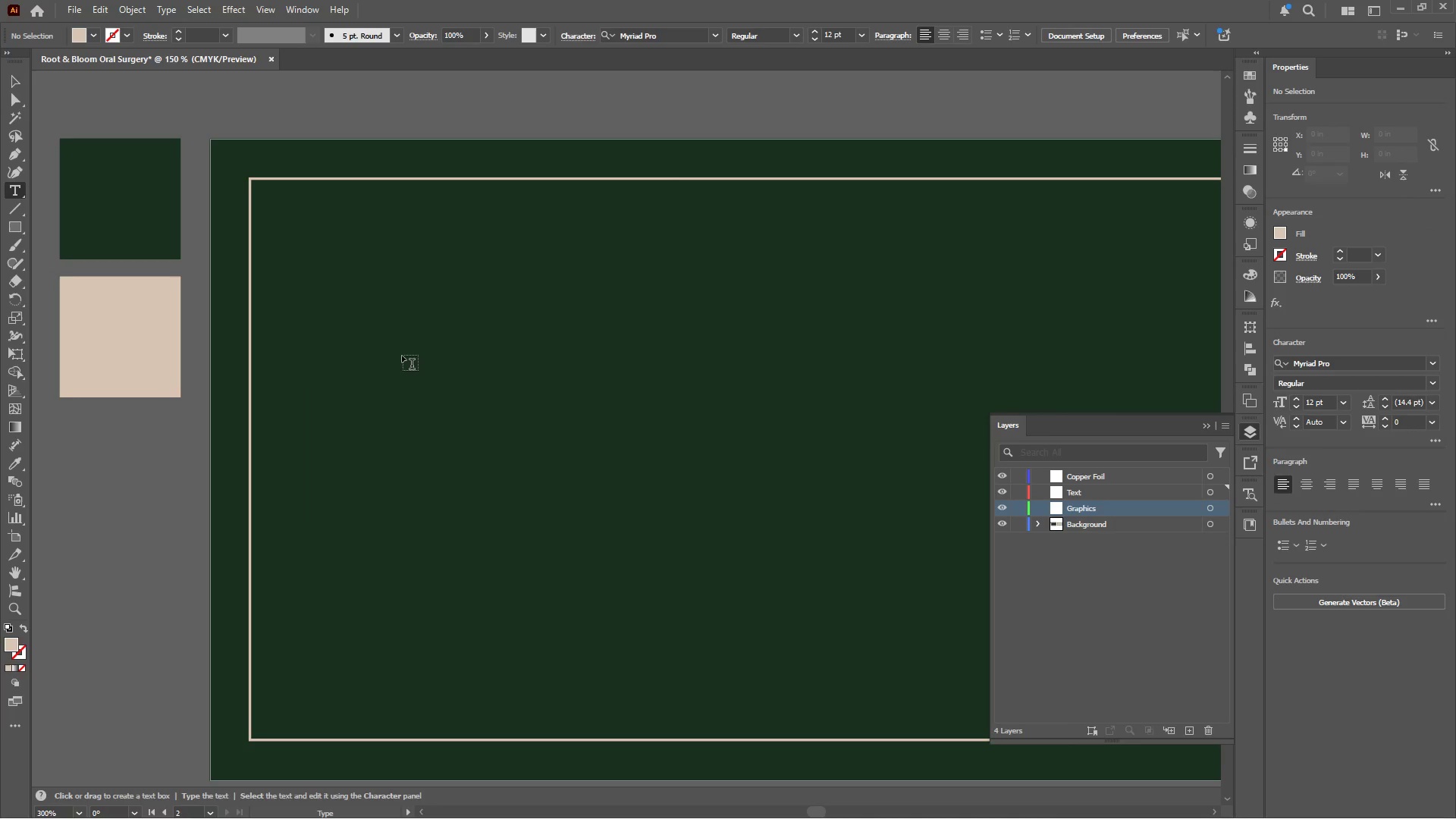 
key(Control+V)
 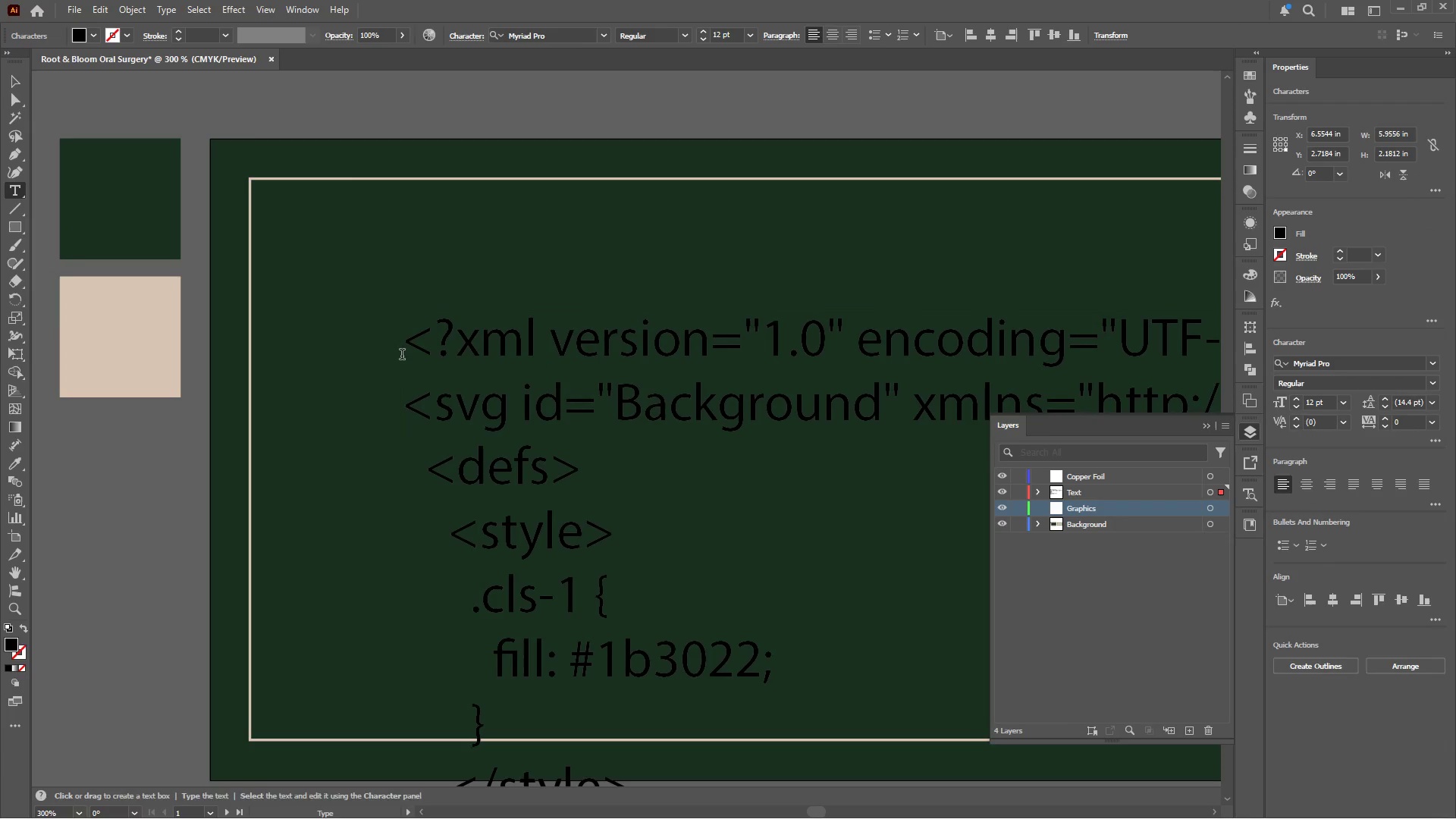 
key(Control+Z)
 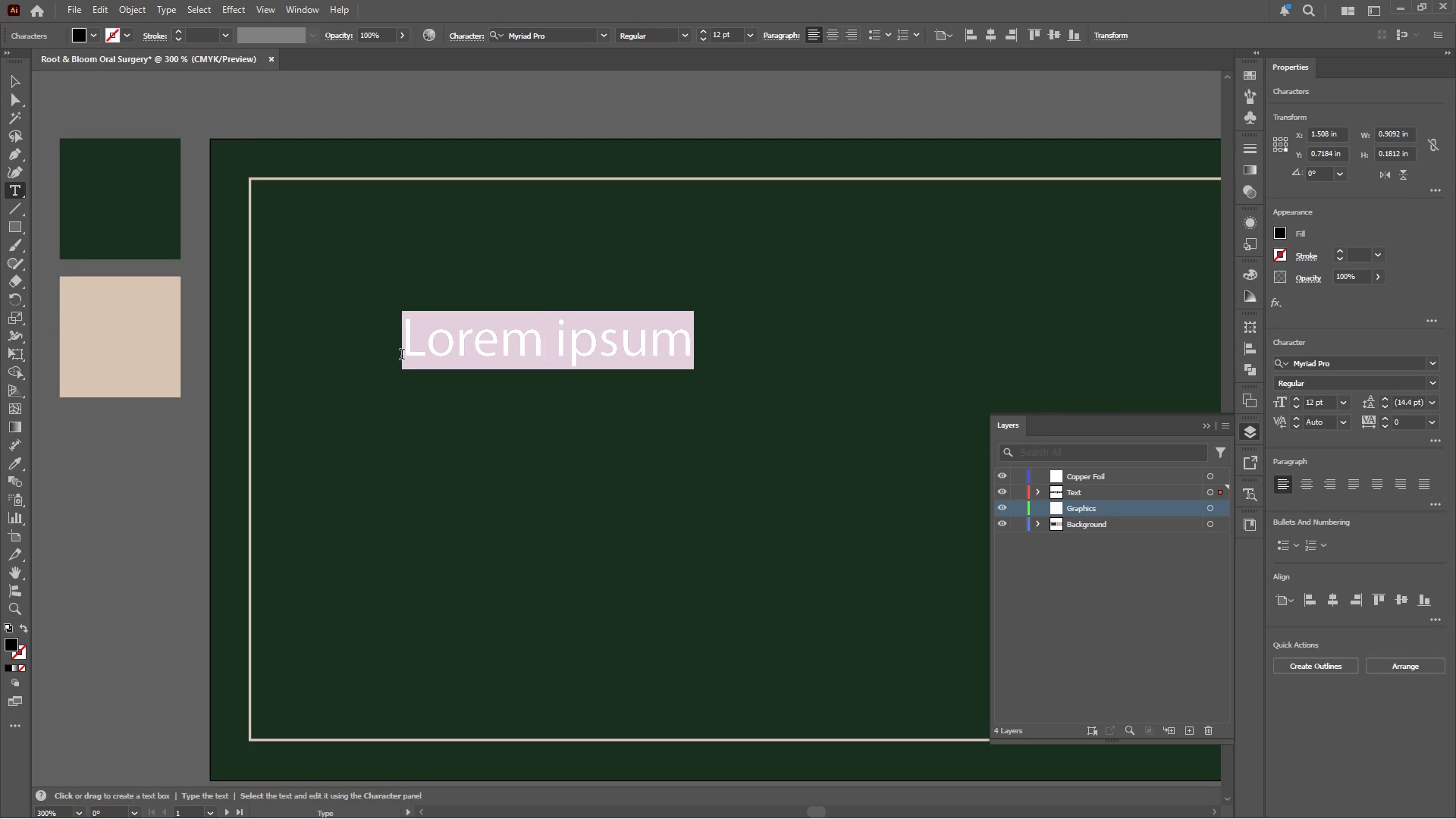 
key(Meta+V)
 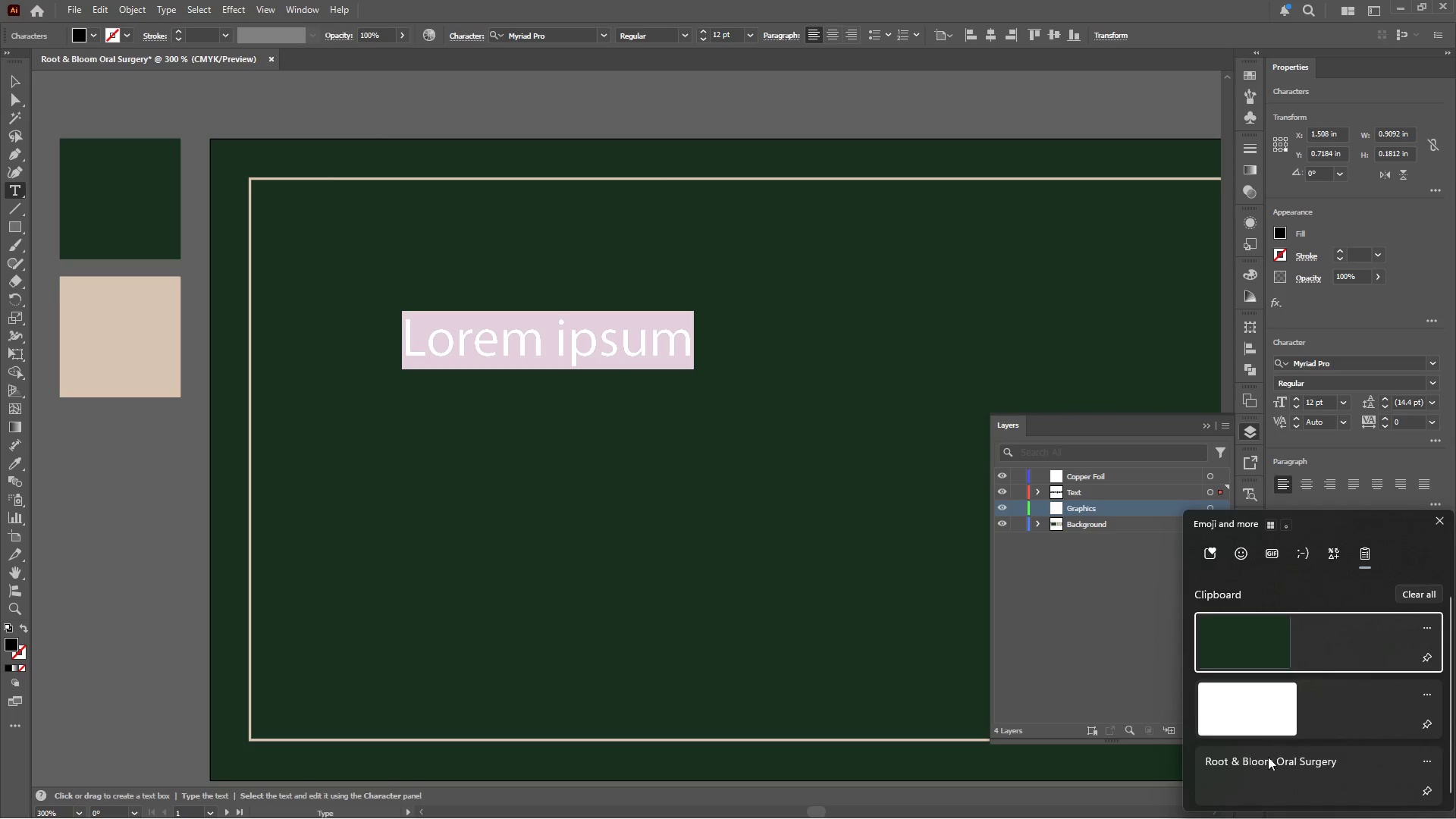 
left_click([1264, 766])
 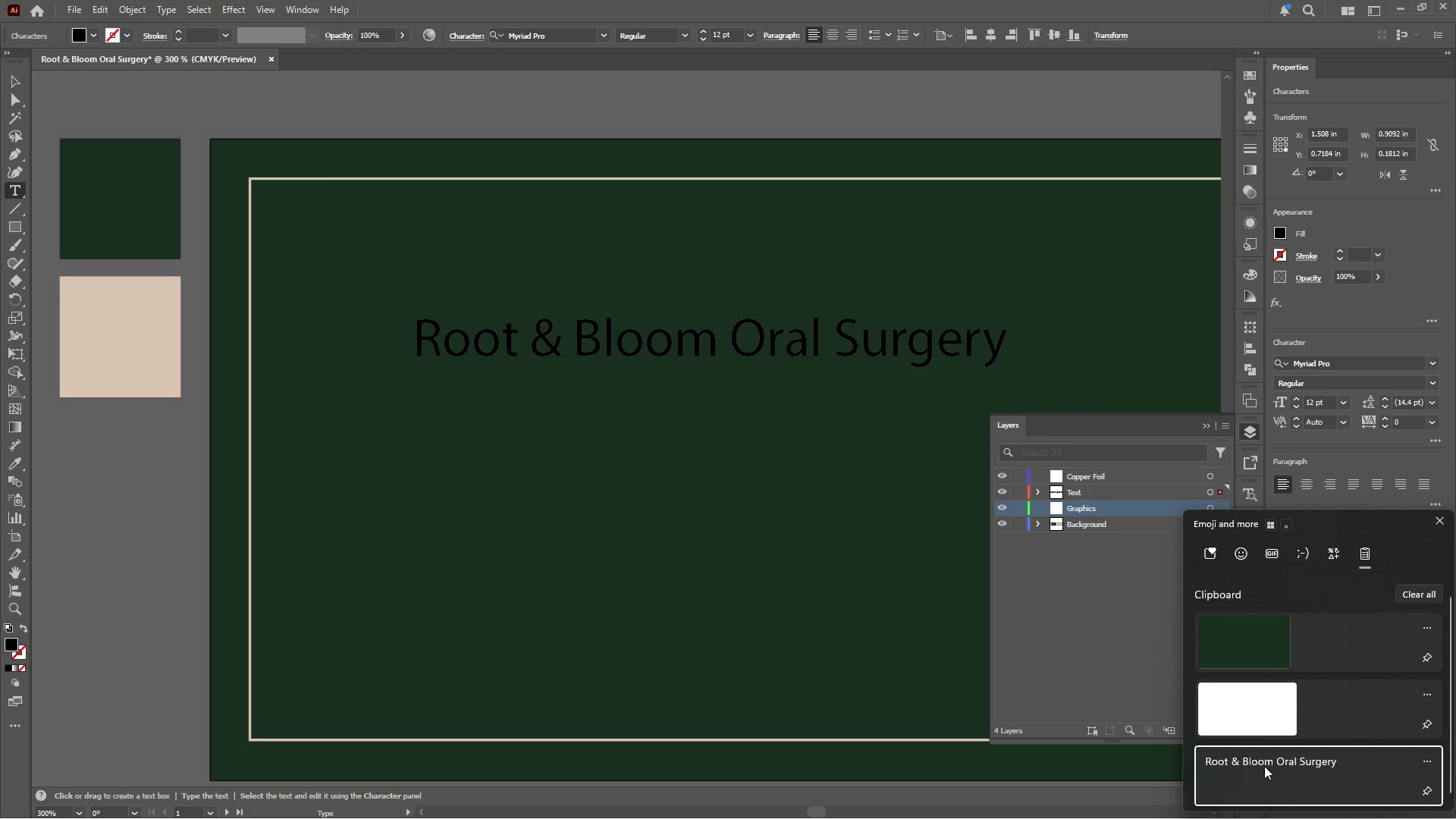 
left_click([14, 78])
 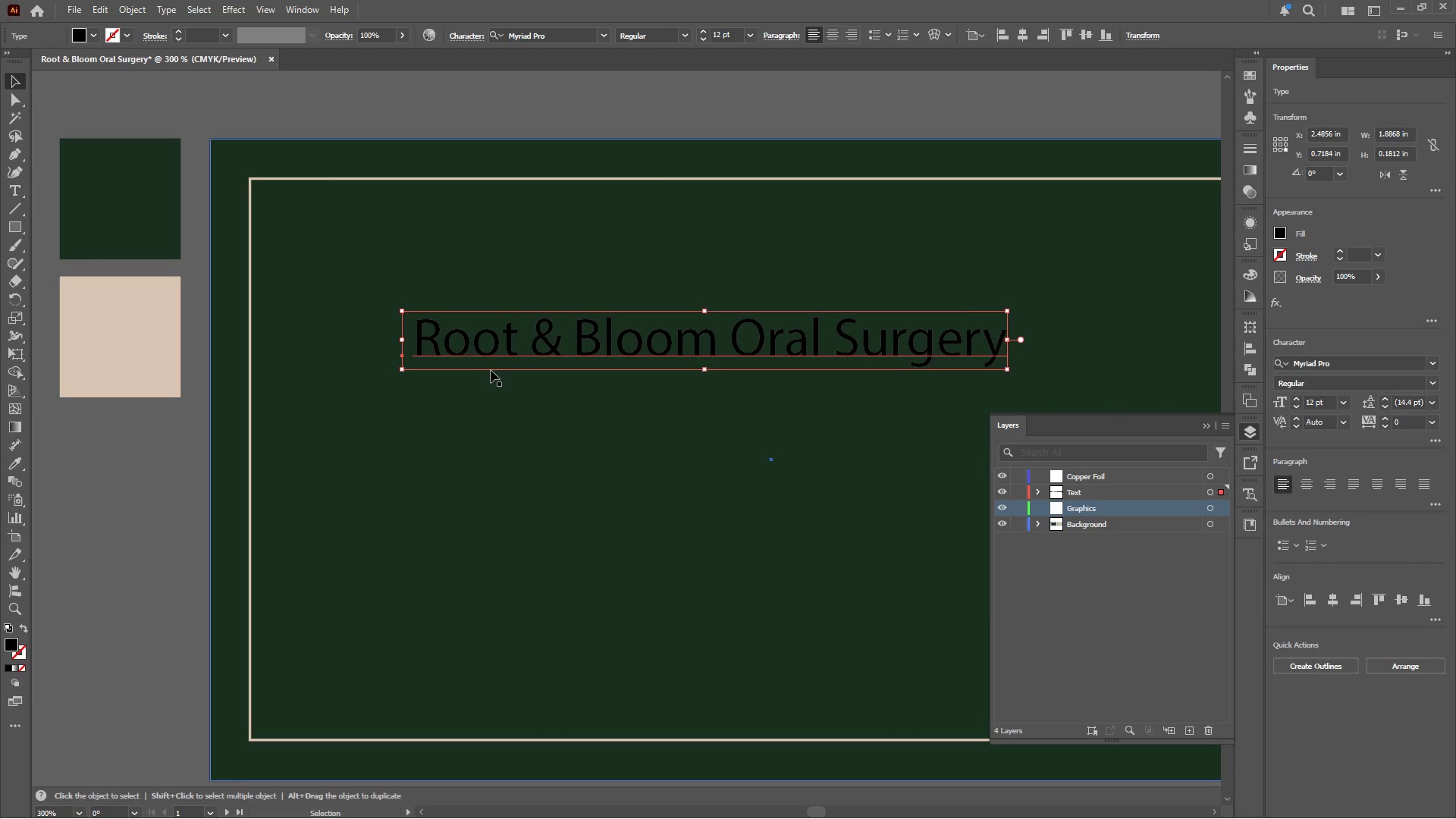 
hold_key(key=AltLeft, duration=0.47)
 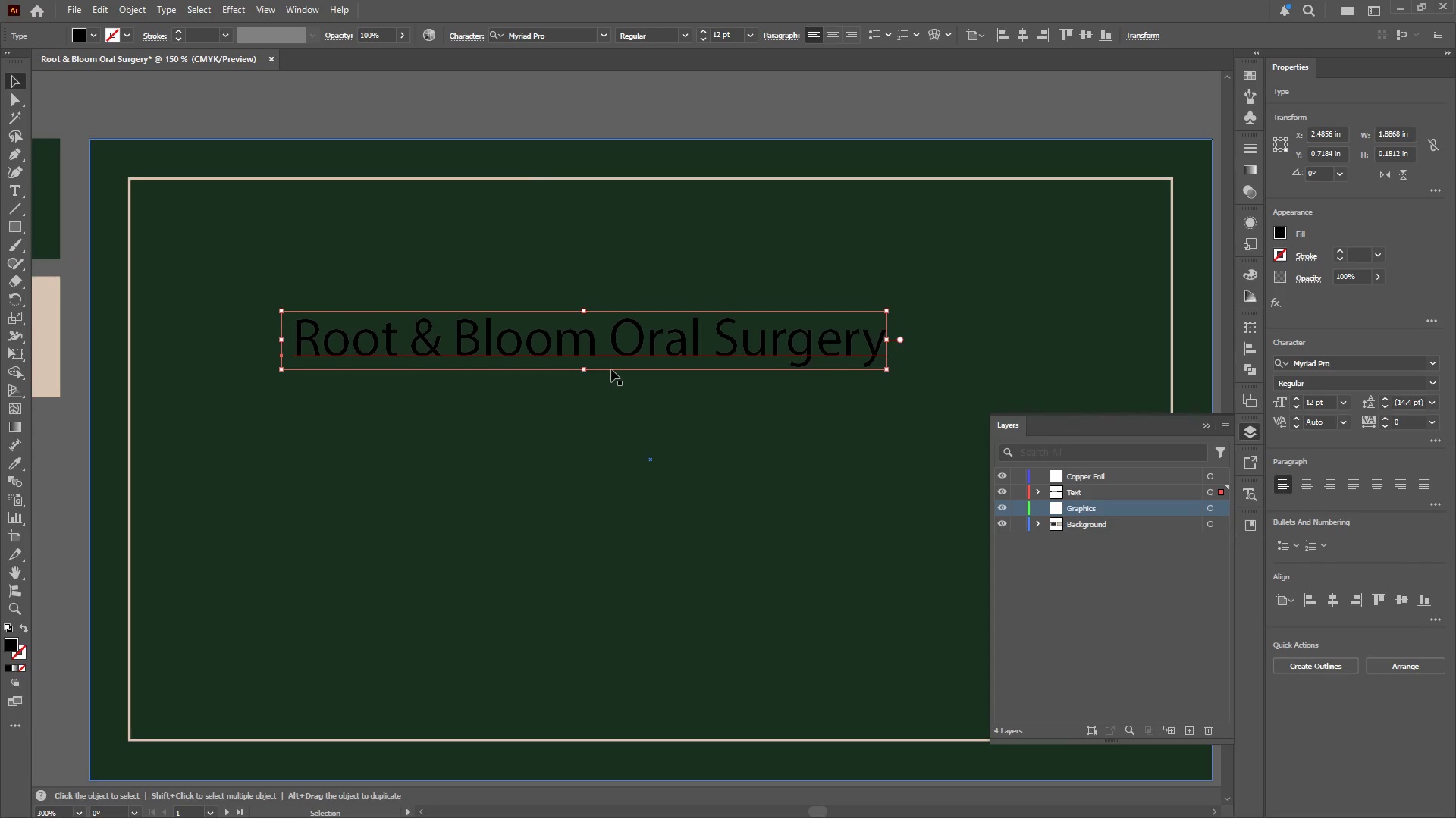 
key(Alt+AltLeft)
 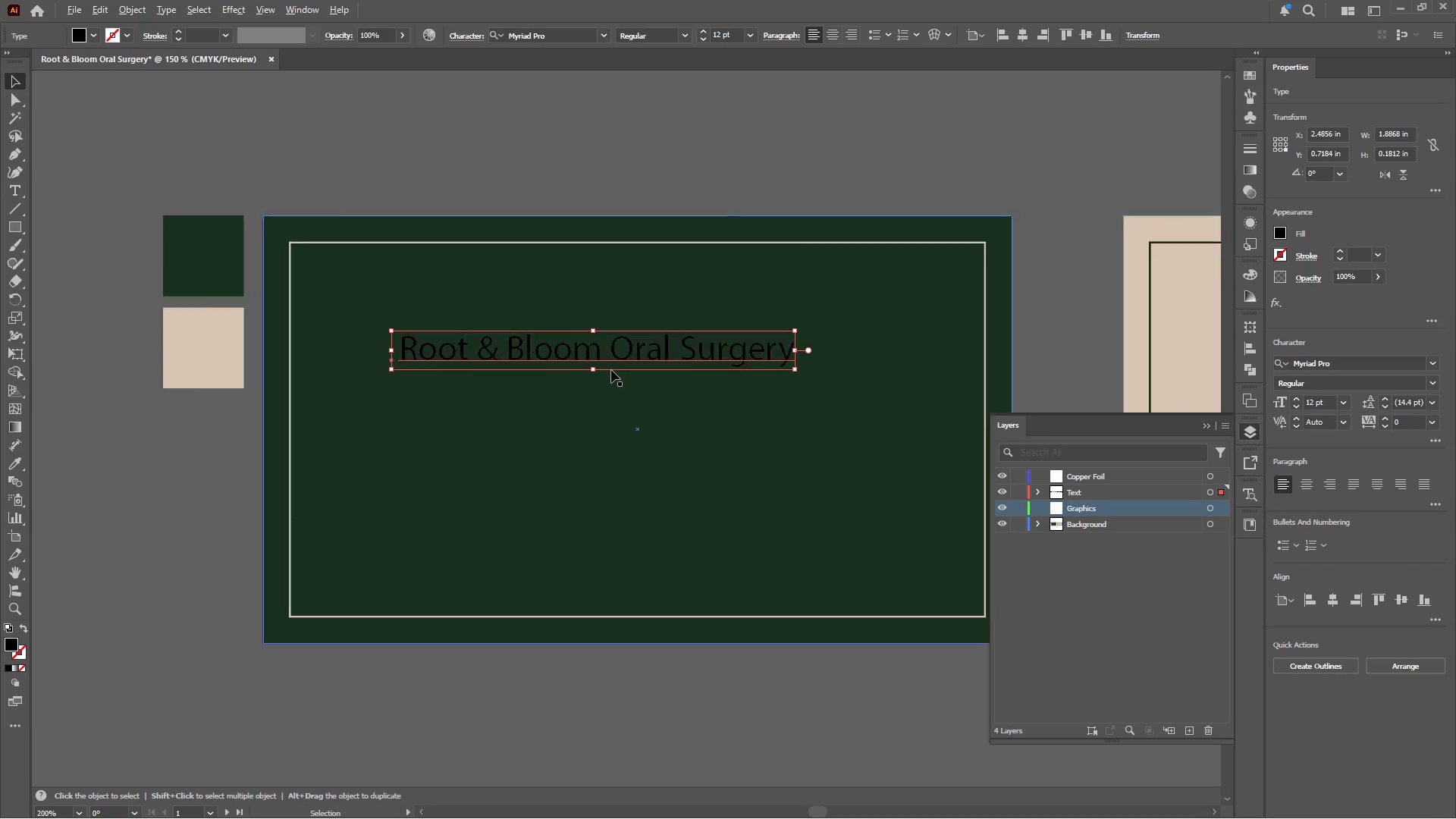 
scroll: coordinate [491, 370], scroll_direction: down, amount: 2.0
 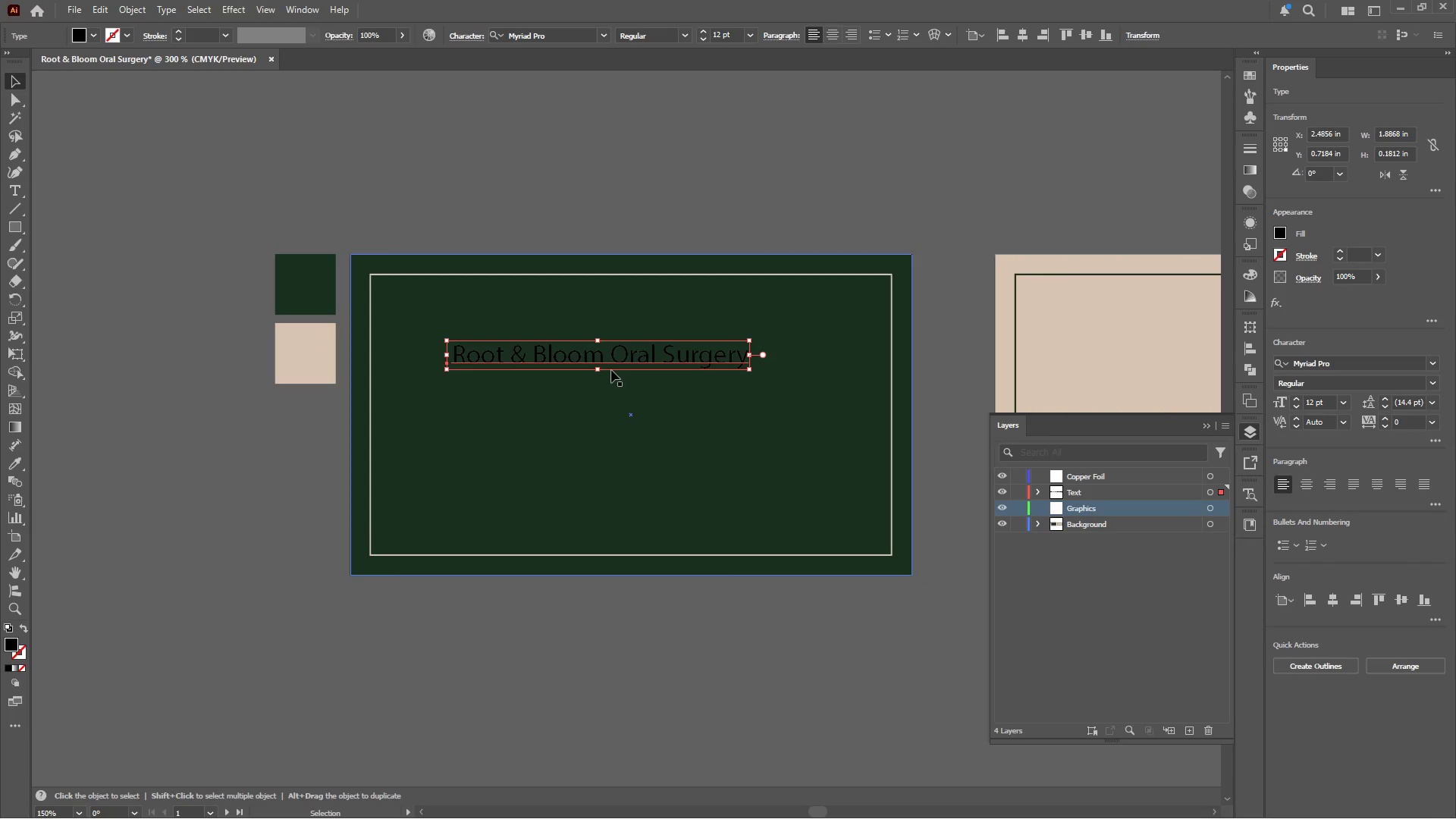 
scroll: coordinate [610, 368], scroll_direction: up, amount: 7.0
 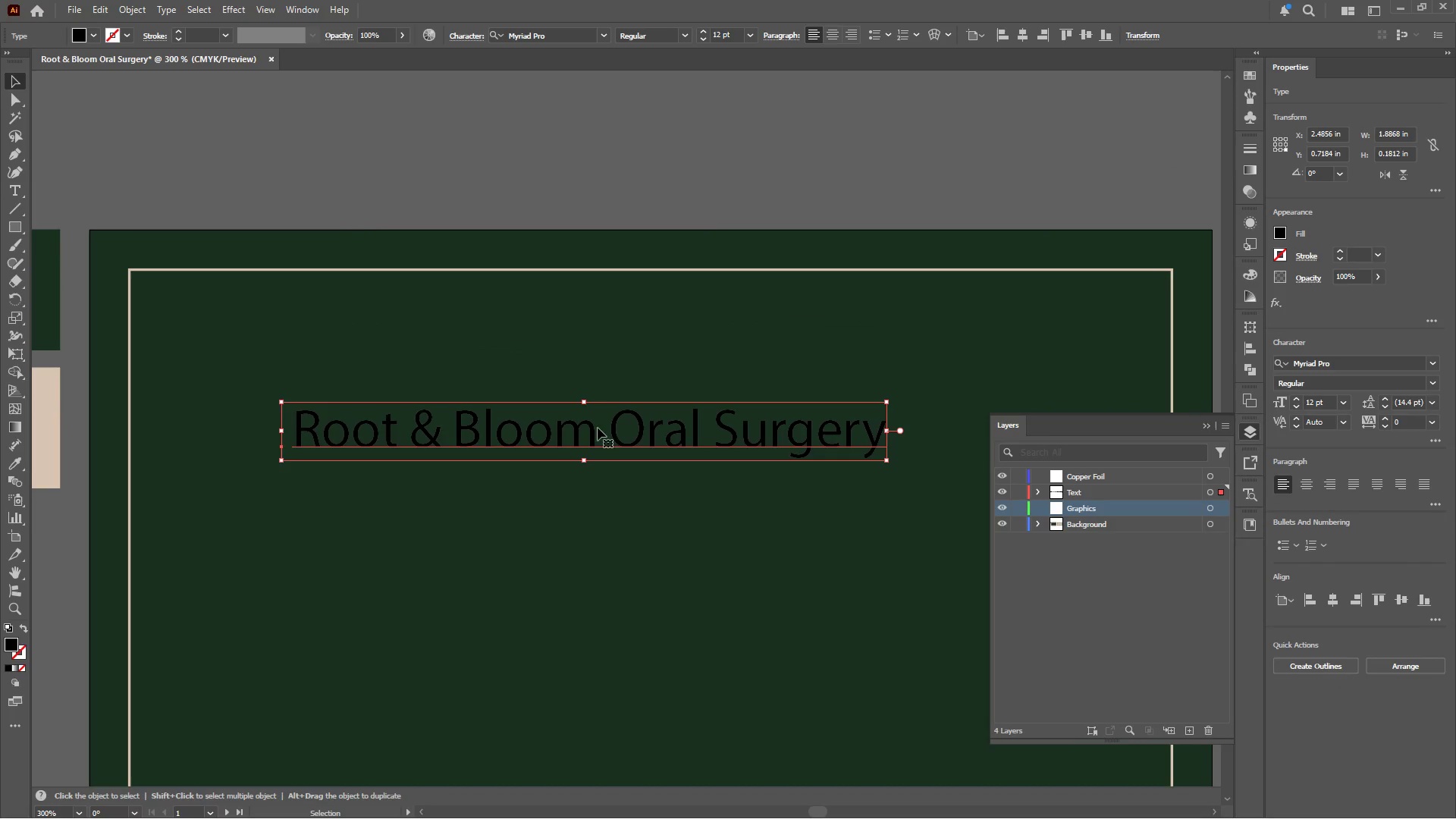 
left_click_drag(start_coordinate=[598, 428], to_coordinate=[598, 180])
 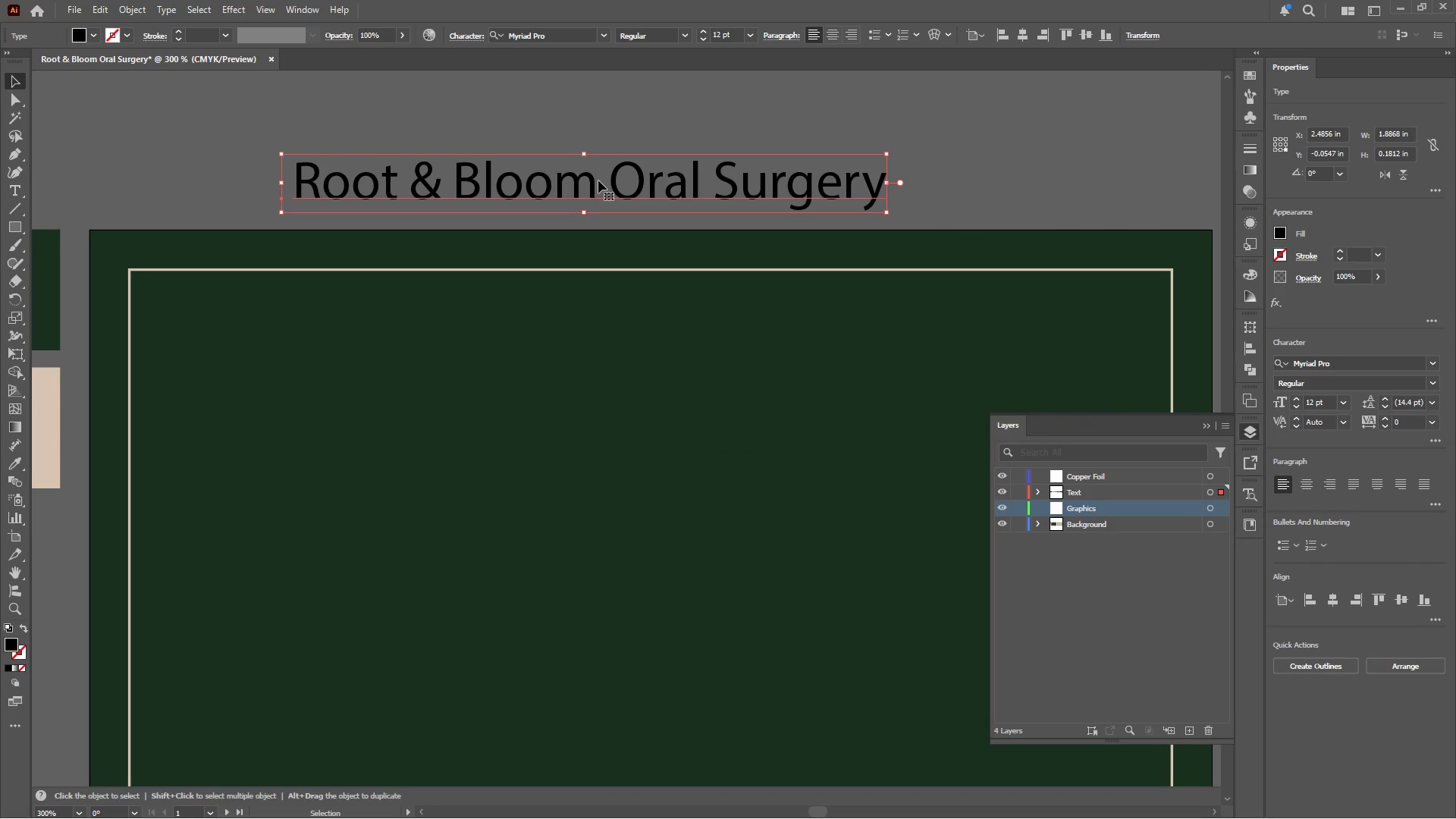 
hold_key(key=ShiftLeft, duration=0.72)
 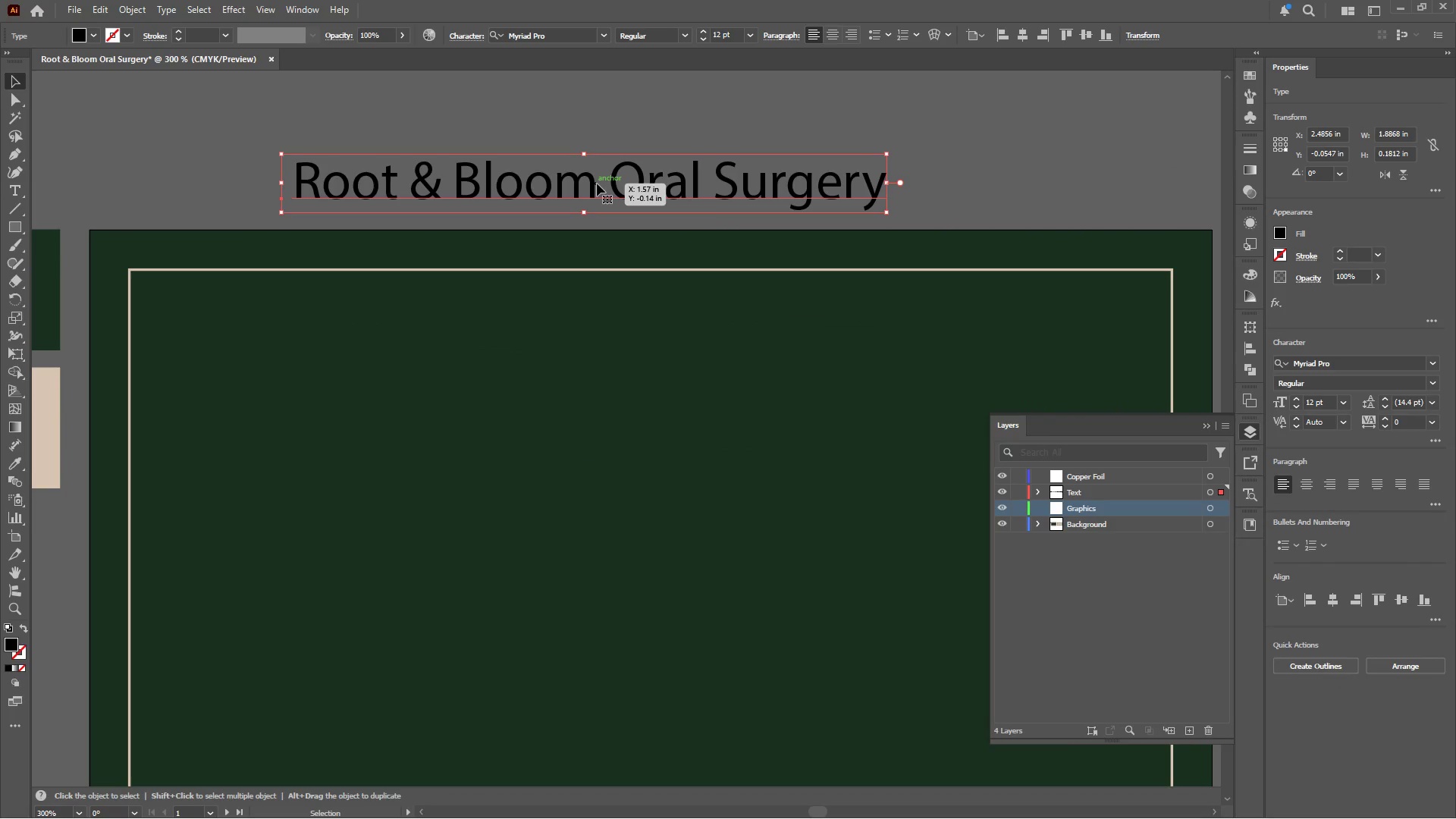 
wait(7.78)
 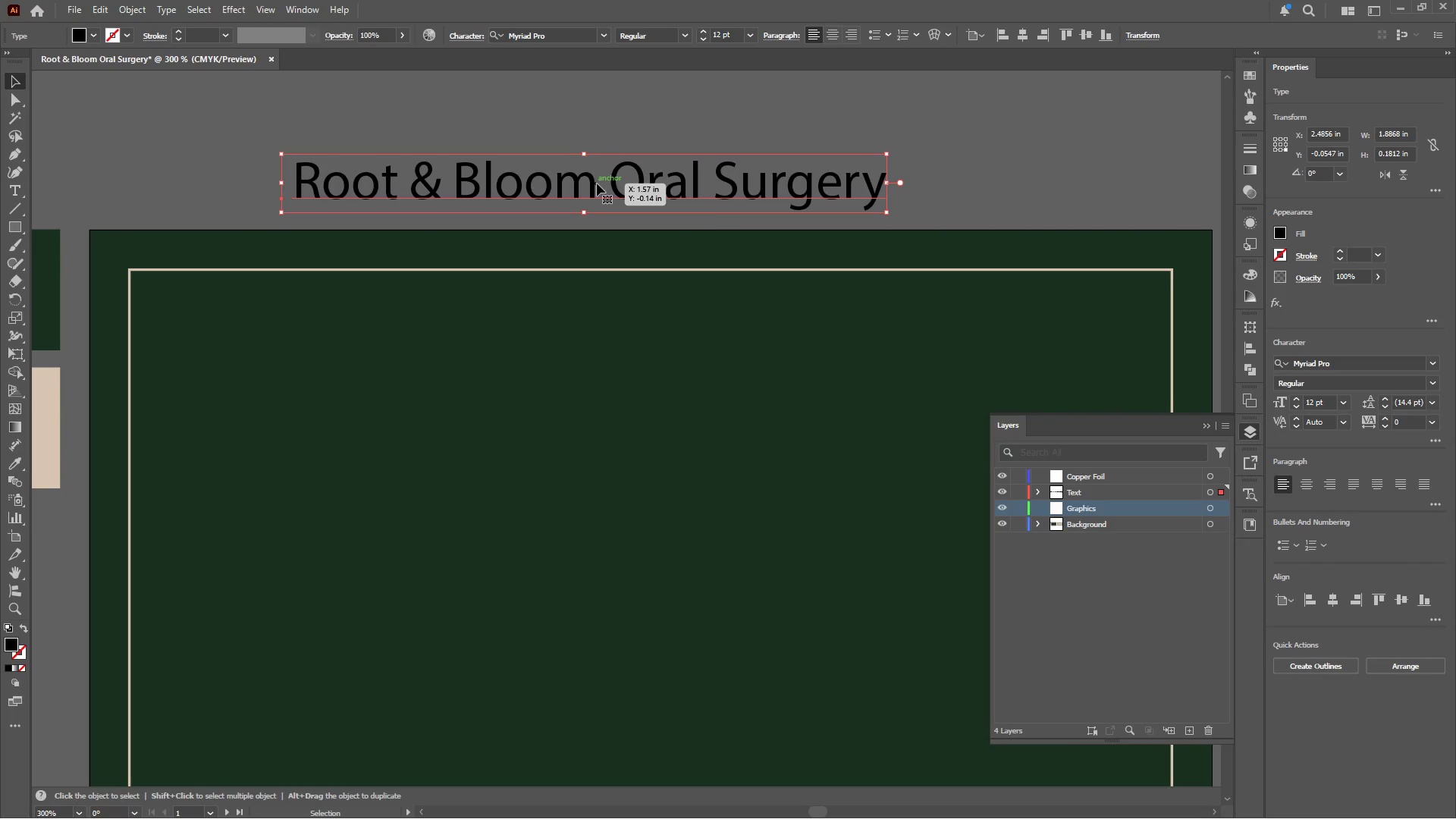 
left_click([1432, 362])
 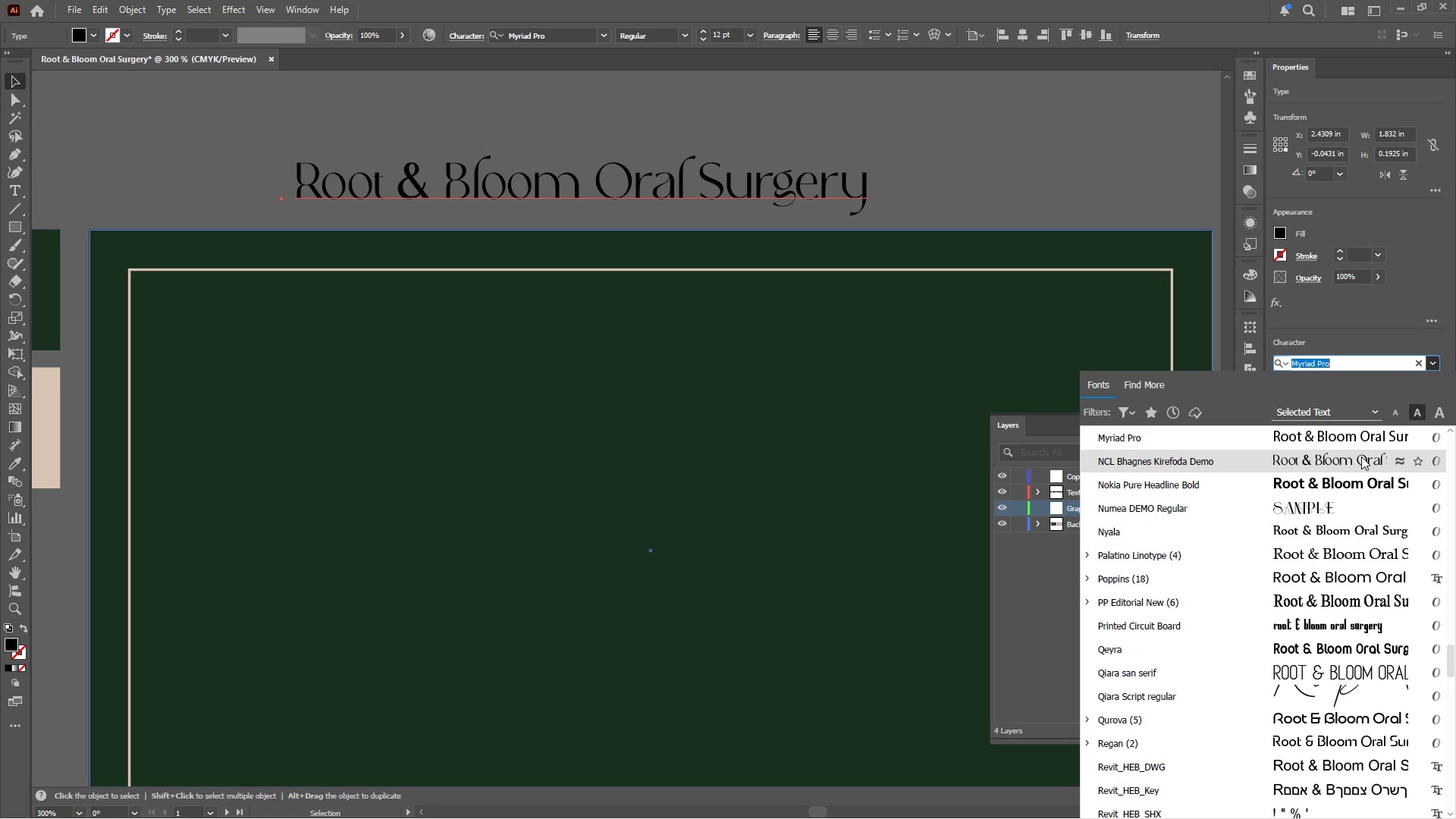 
scroll: coordinate [1359, 455], scroll_direction: up, amount: 48.0
 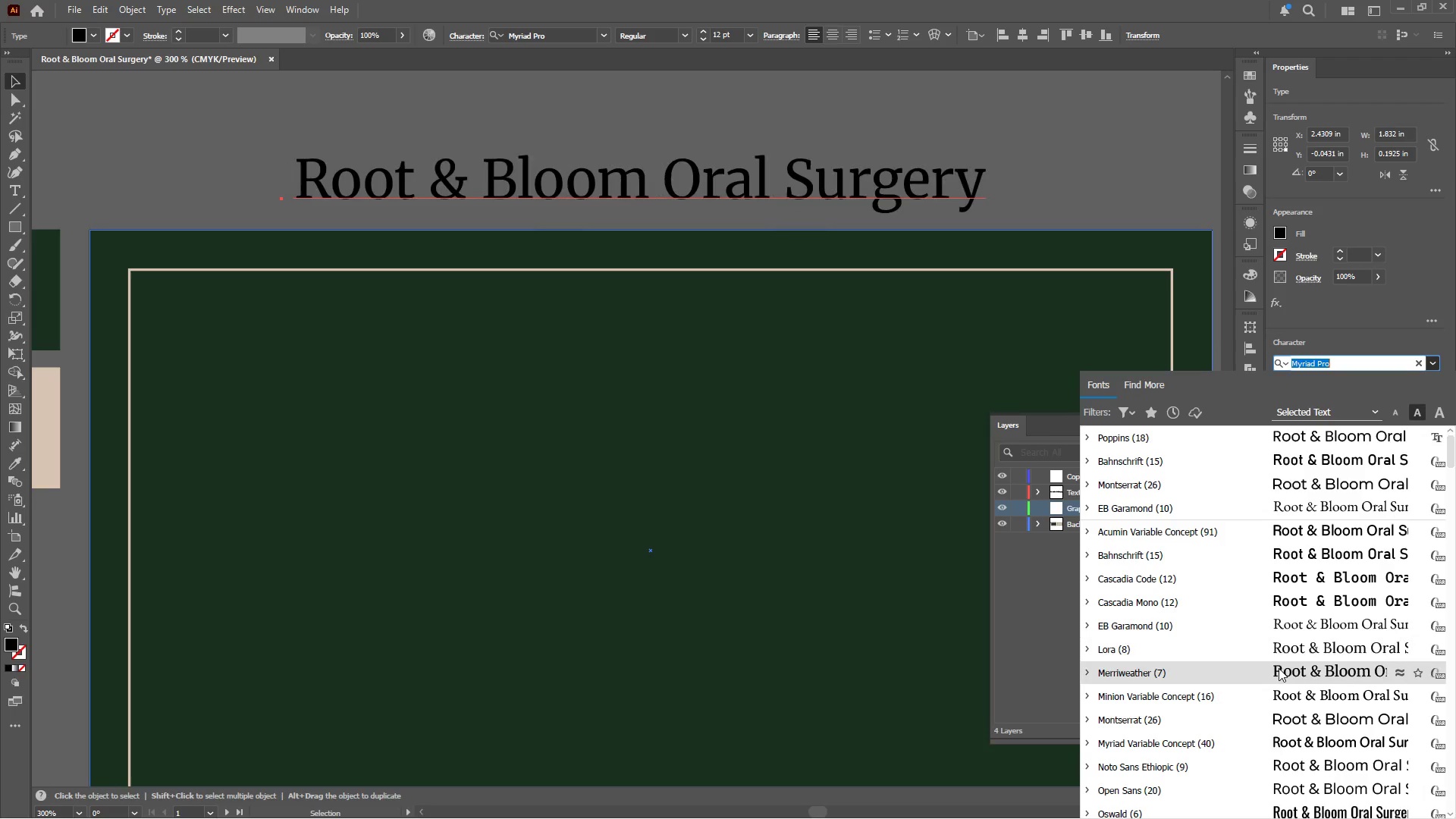 
left_click([1279, 668])
 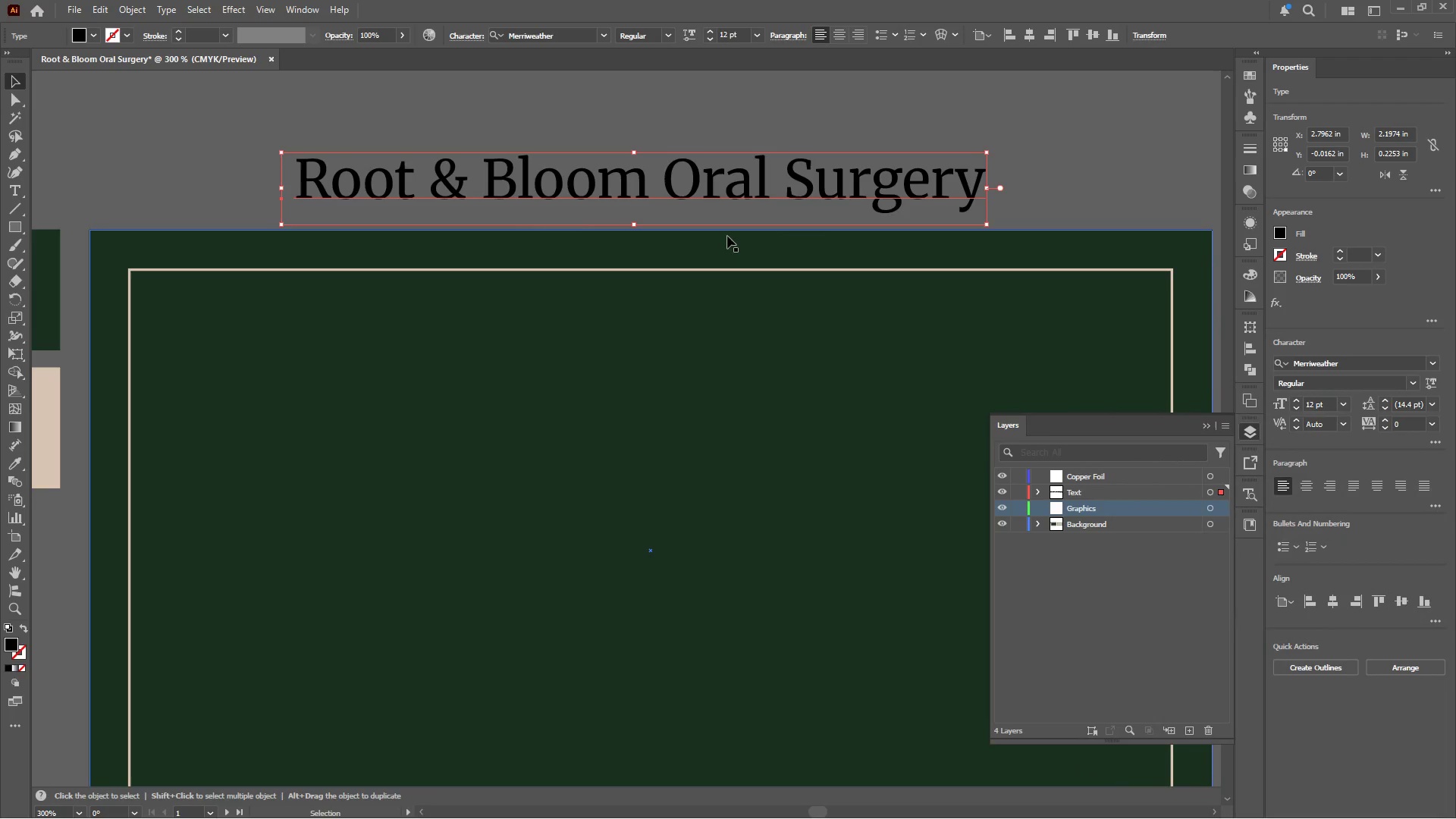 
scroll: coordinate [695, 272], scroll_direction: up, amount: 9.0
 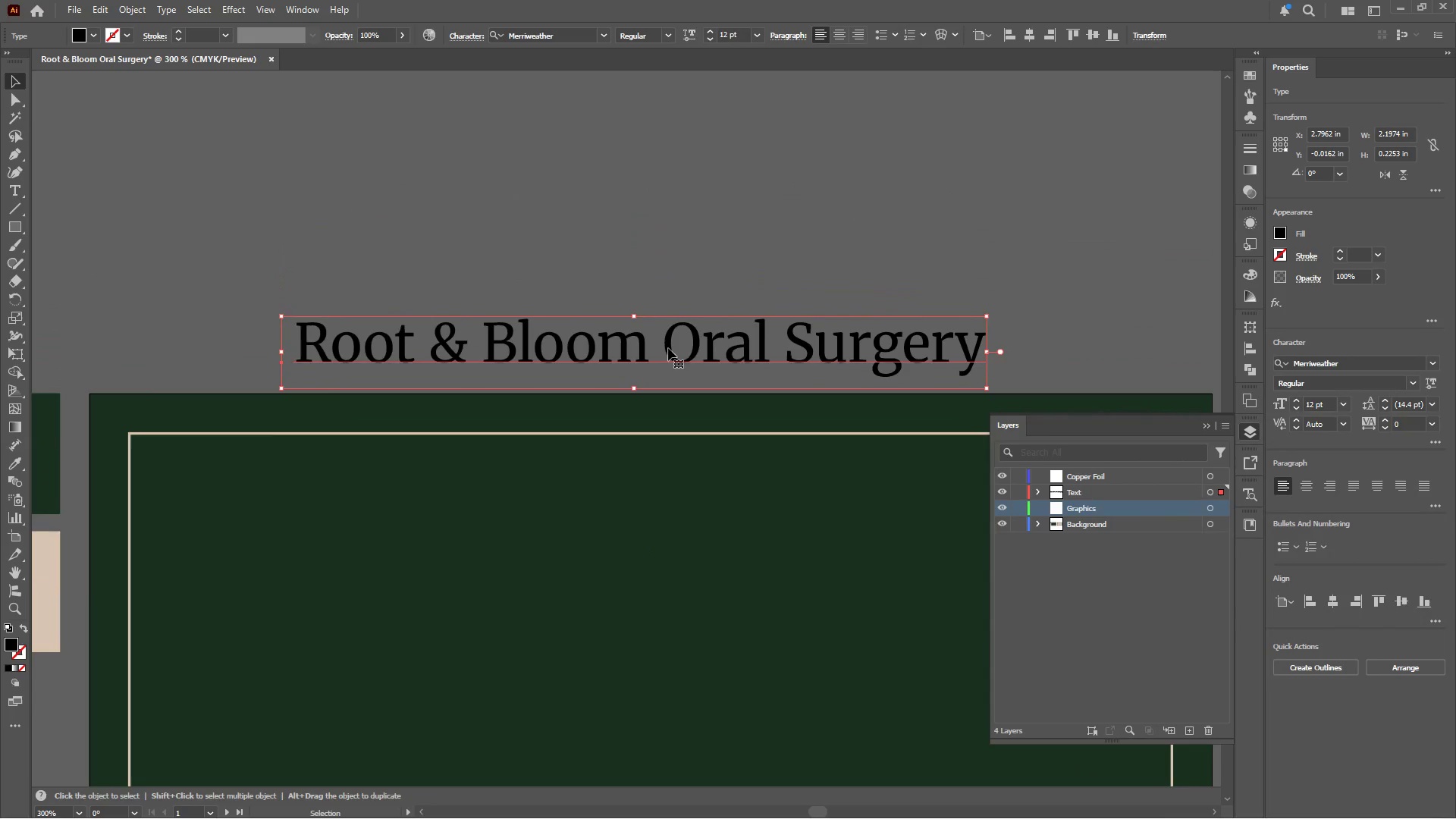 
left_click_drag(start_coordinate=[670, 346], to_coordinate=[702, 231])
 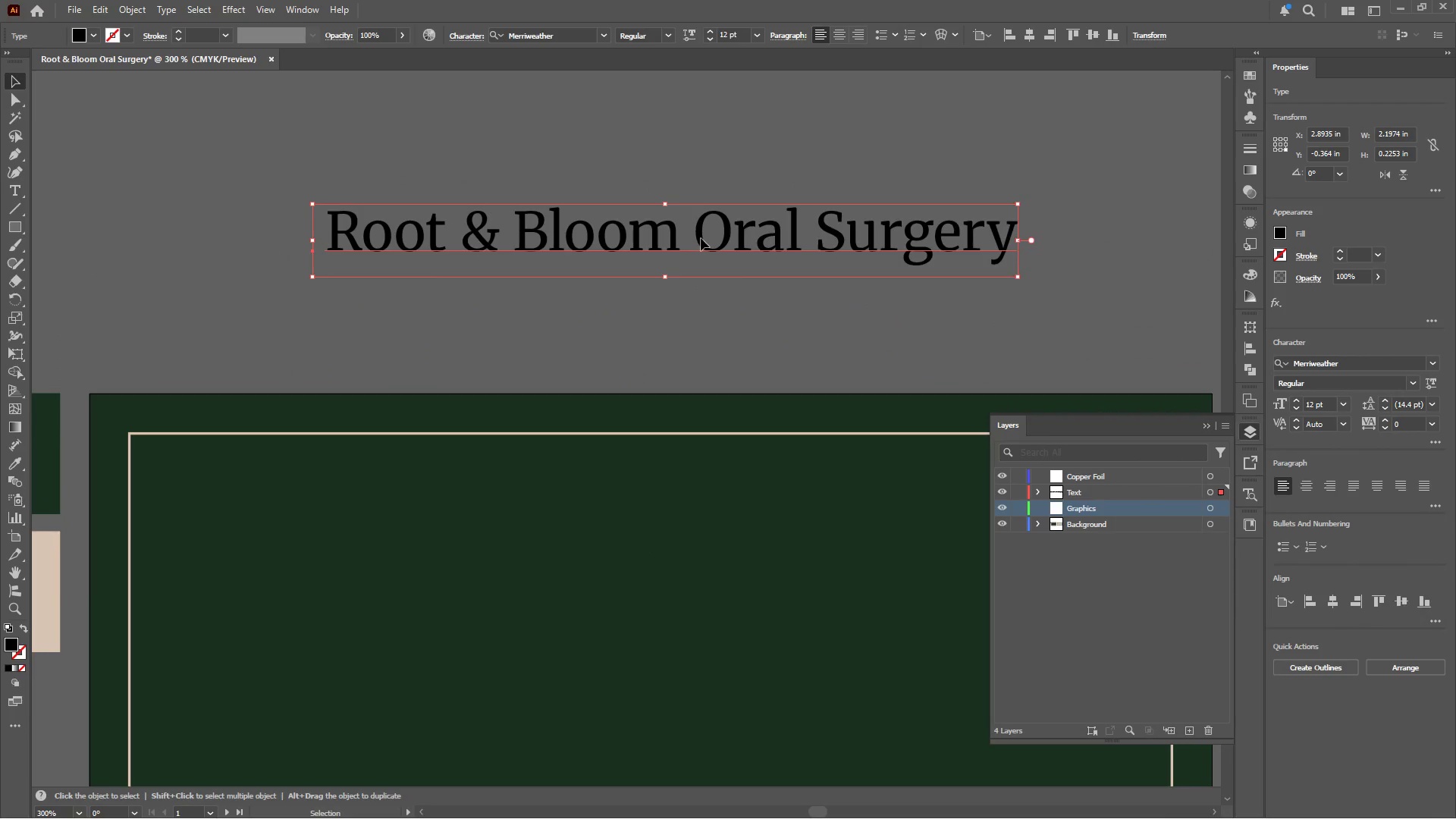 
double_click([701, 238])
 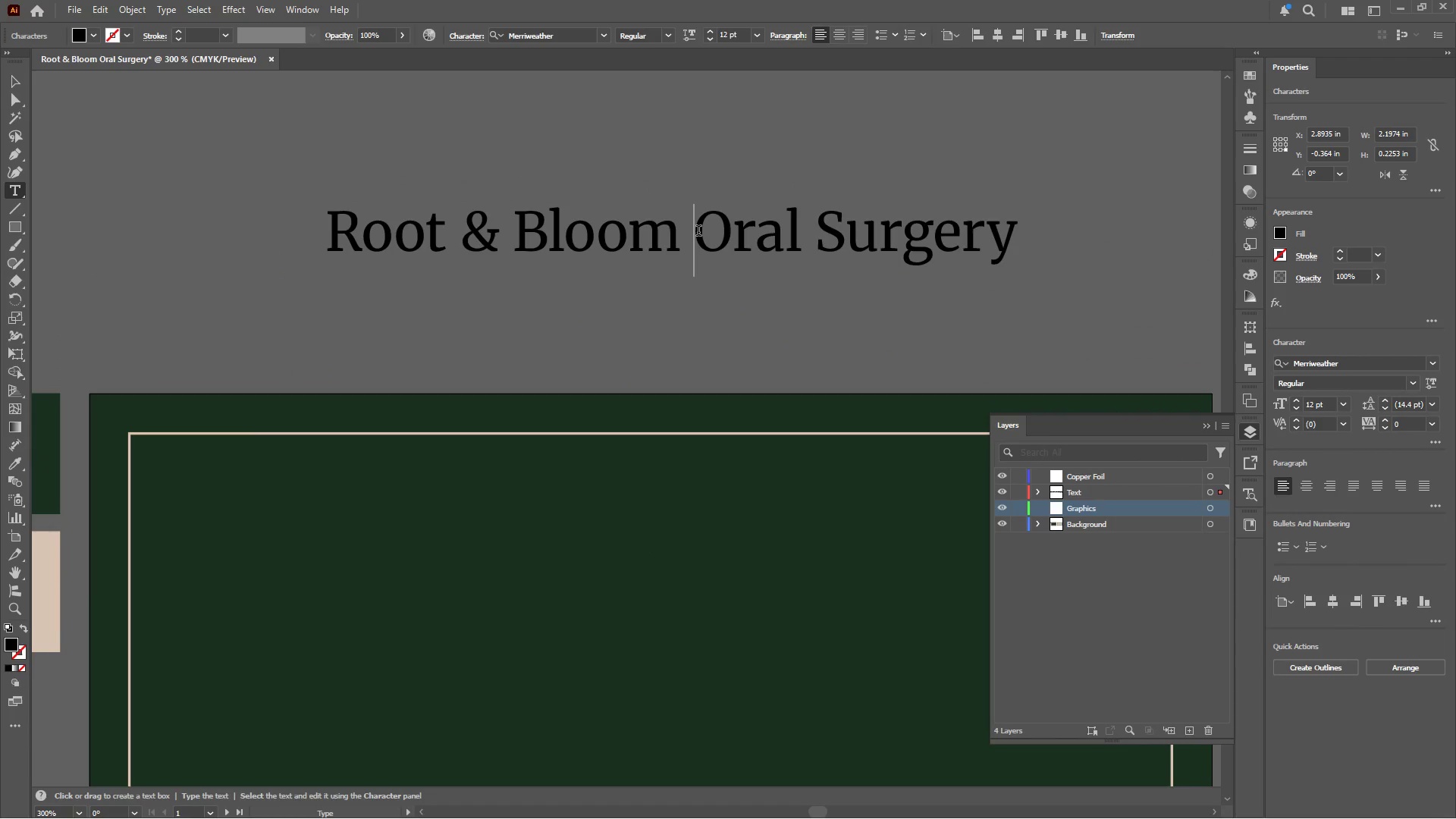 
key(Backspace)
 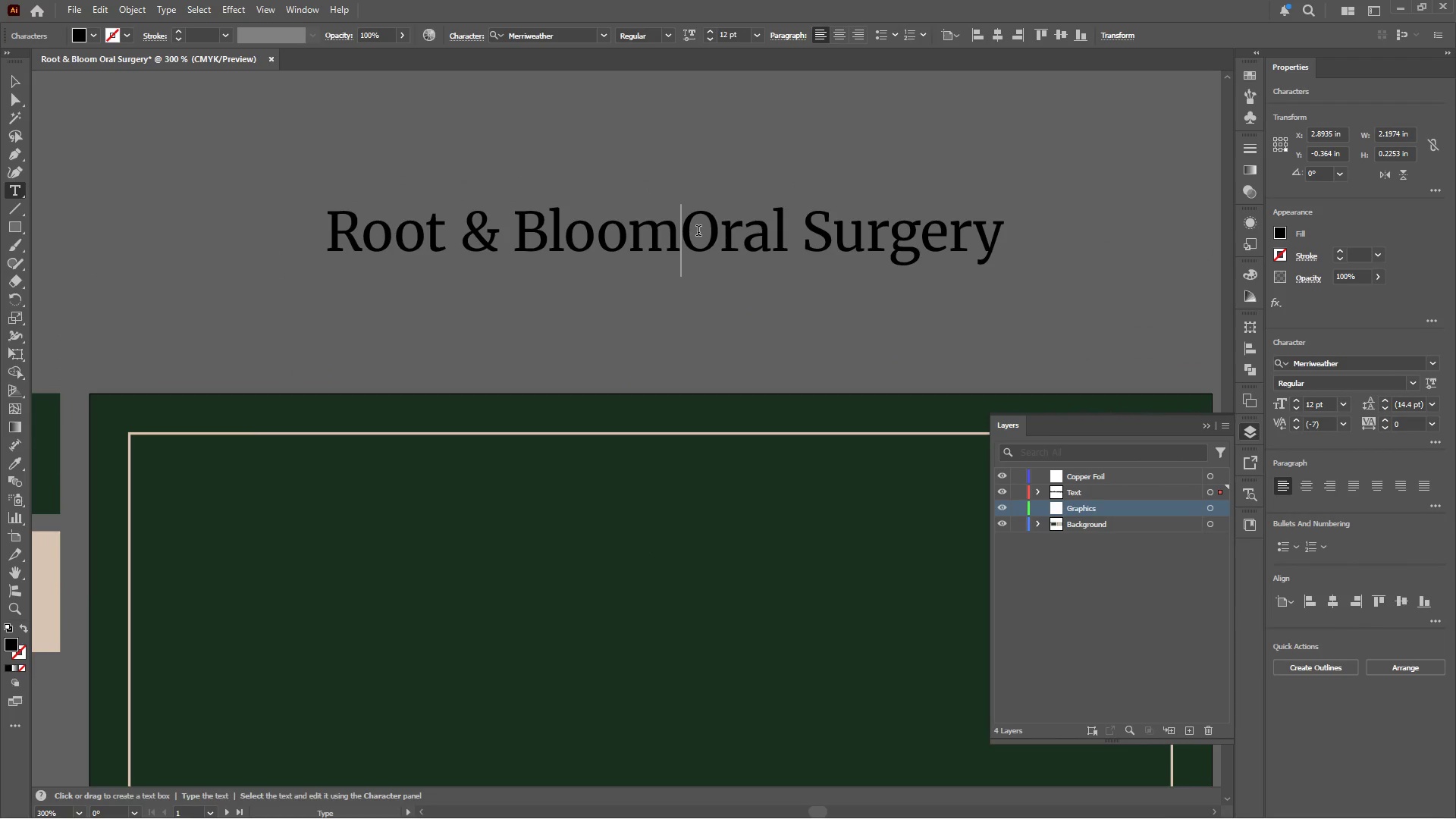 
key(Enter)
 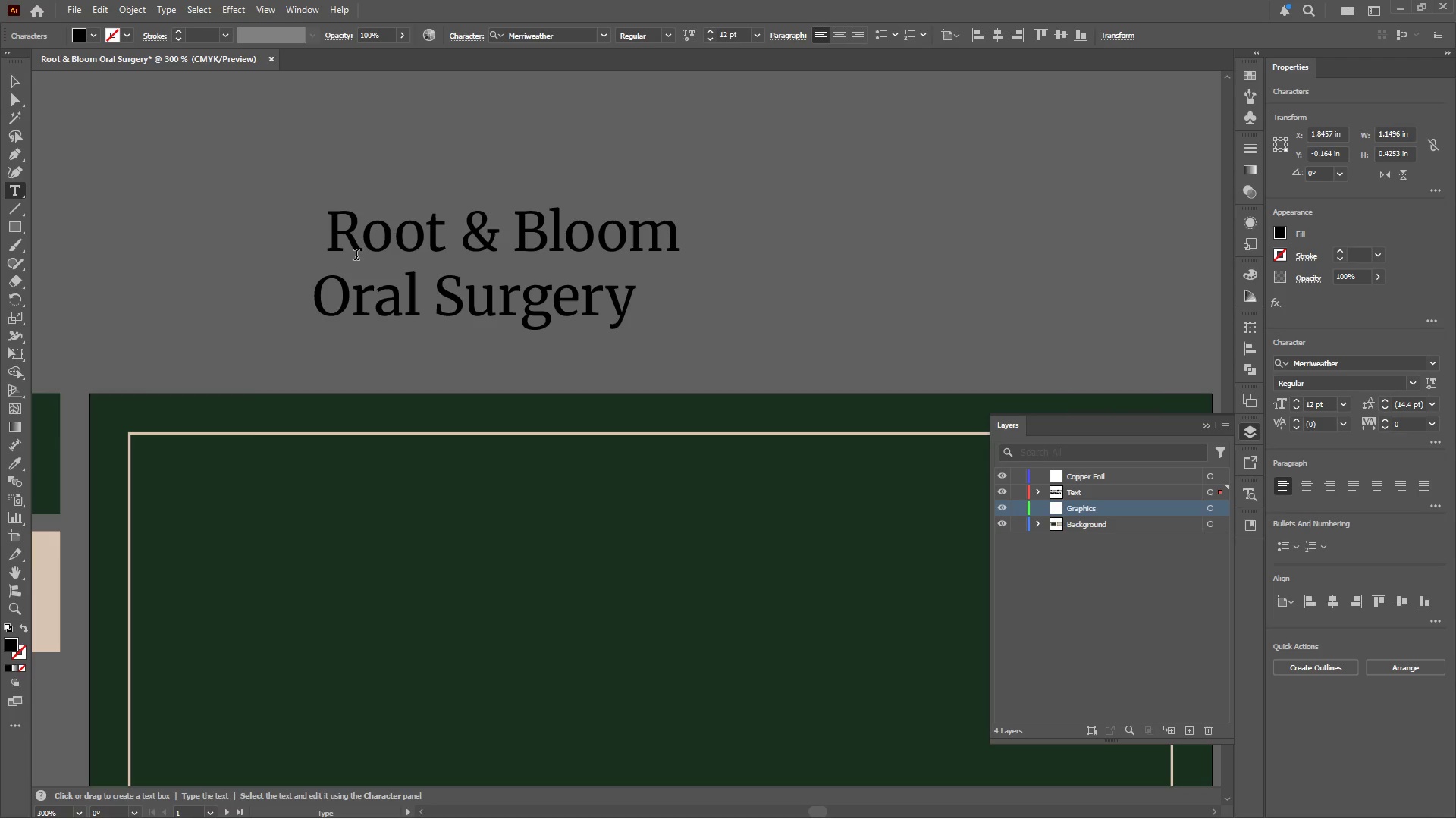 
left_click_drag(start_coordinate=[335, 231], to_coordinate=[288, 232])
 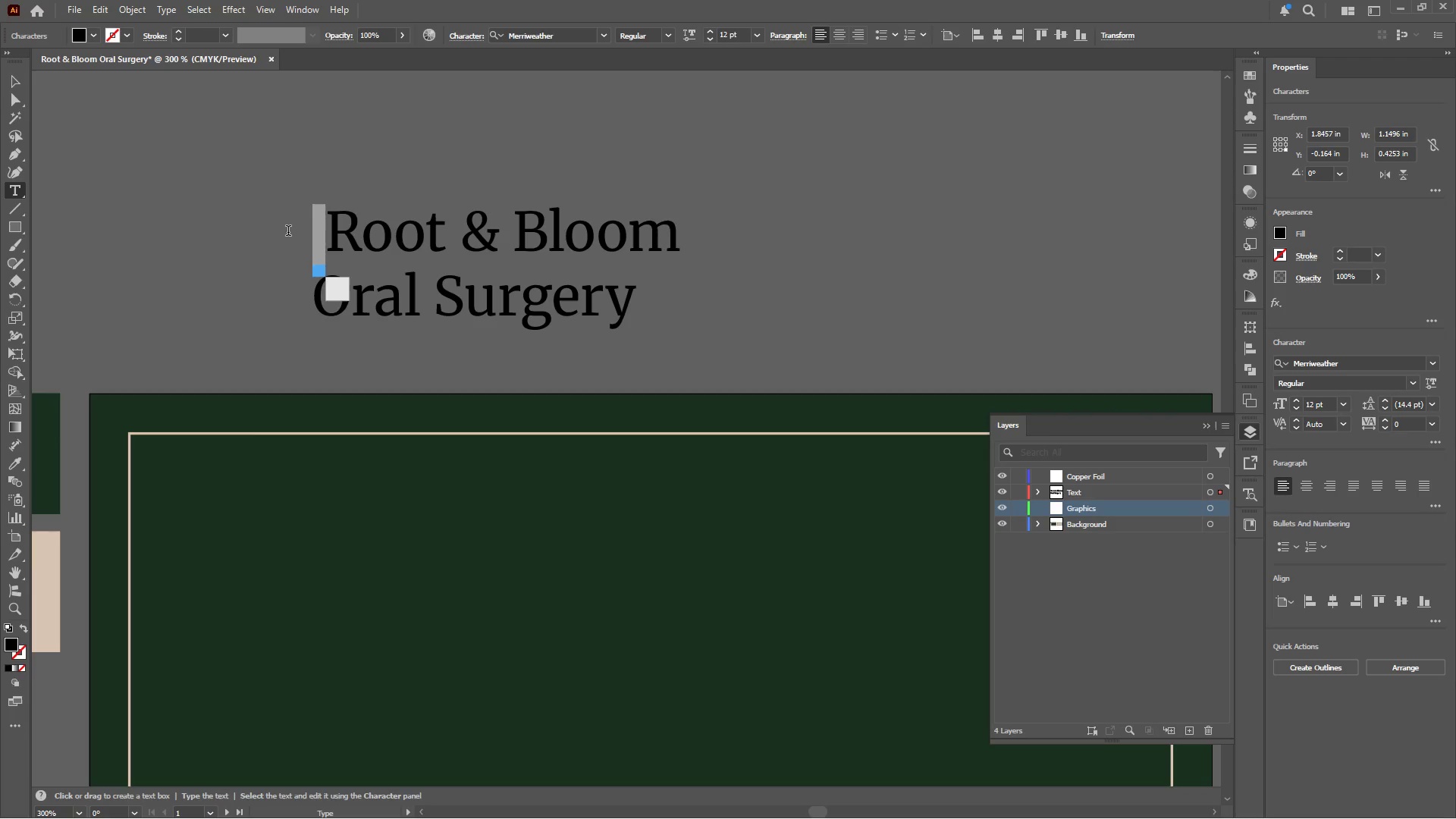 
key(Backspace)
 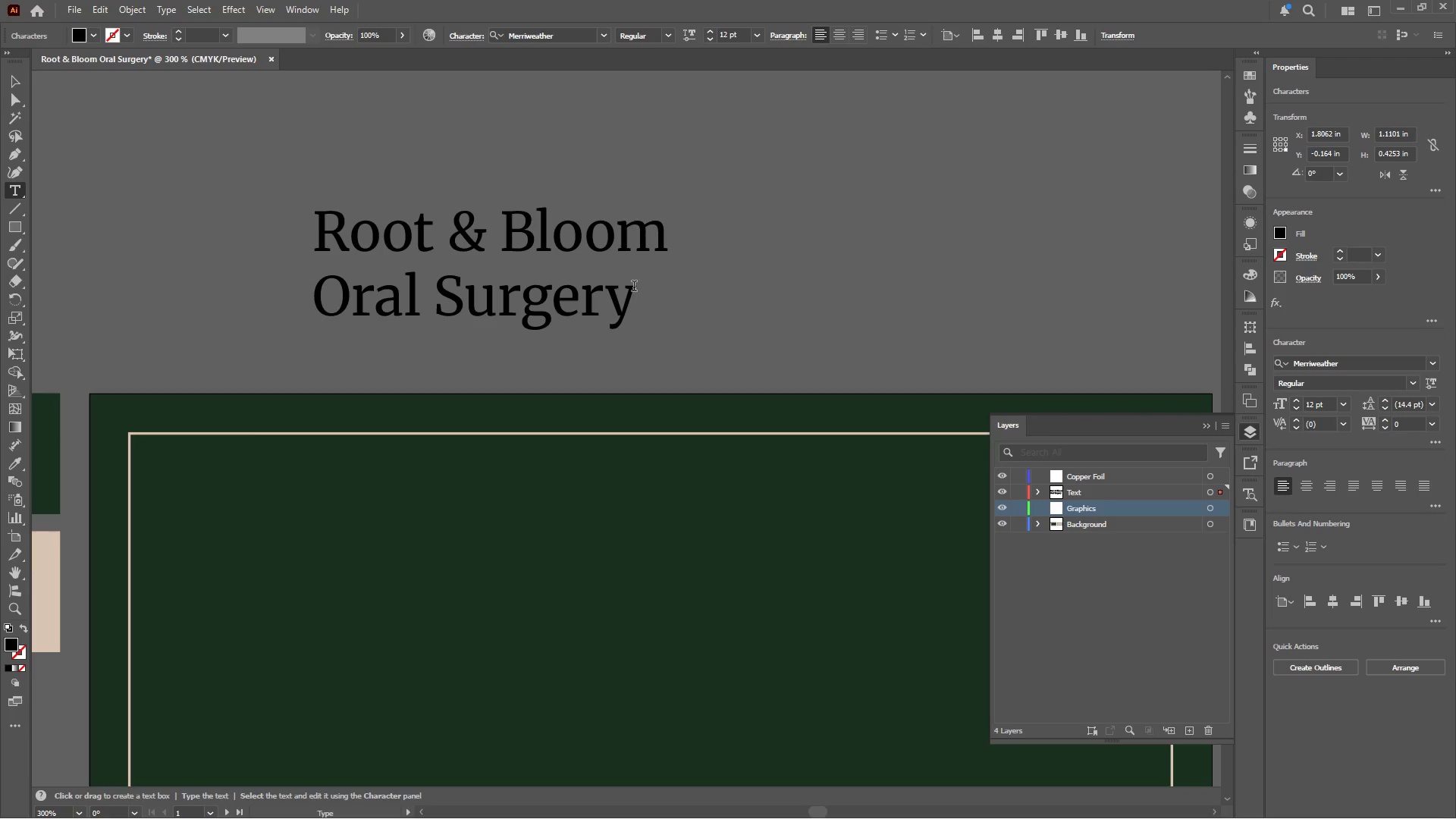 
left_click_drag(start_coordinate=[634, 287], to_coordinate=[684, 295])
 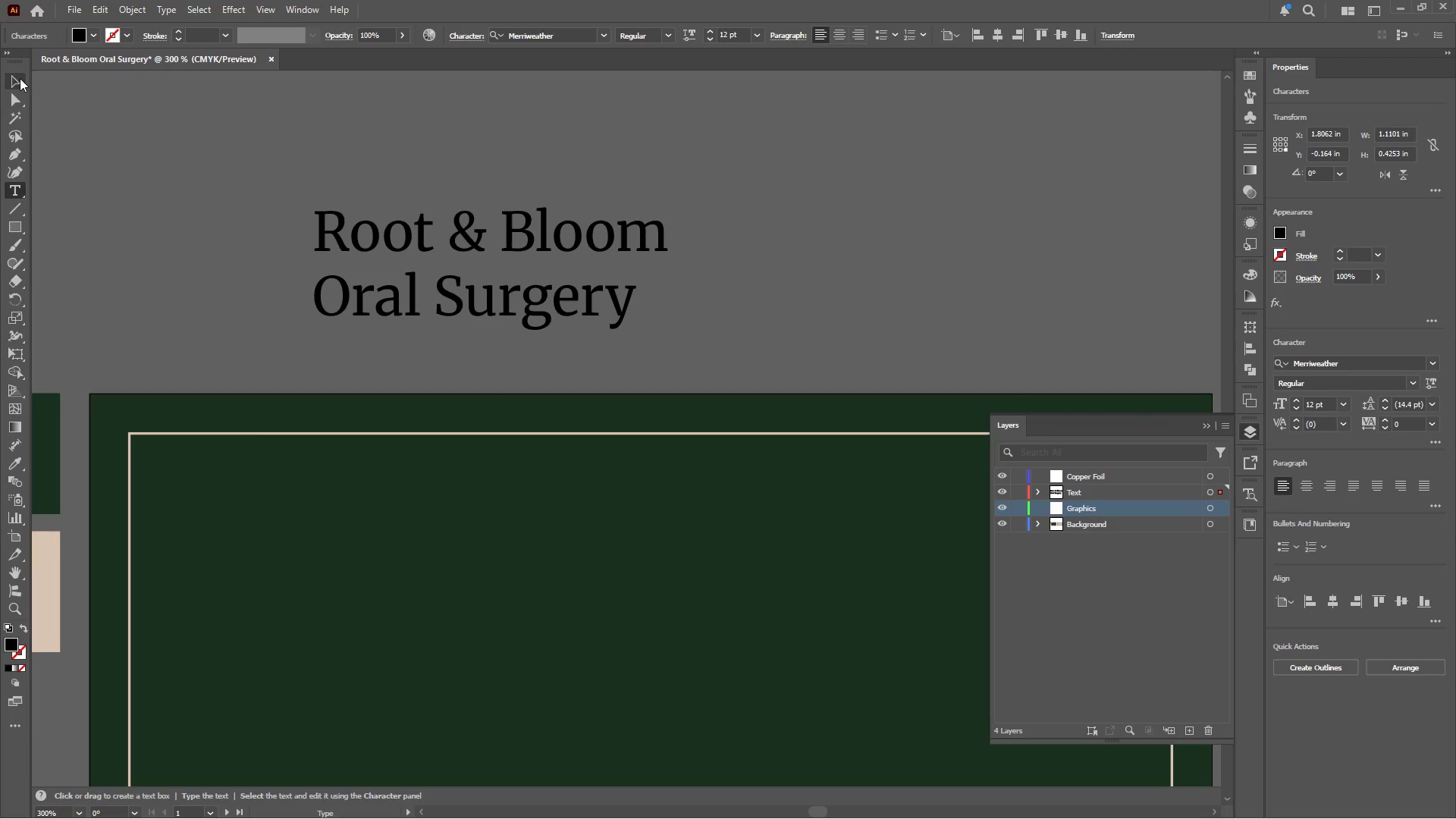 
left_click([17, 77])
 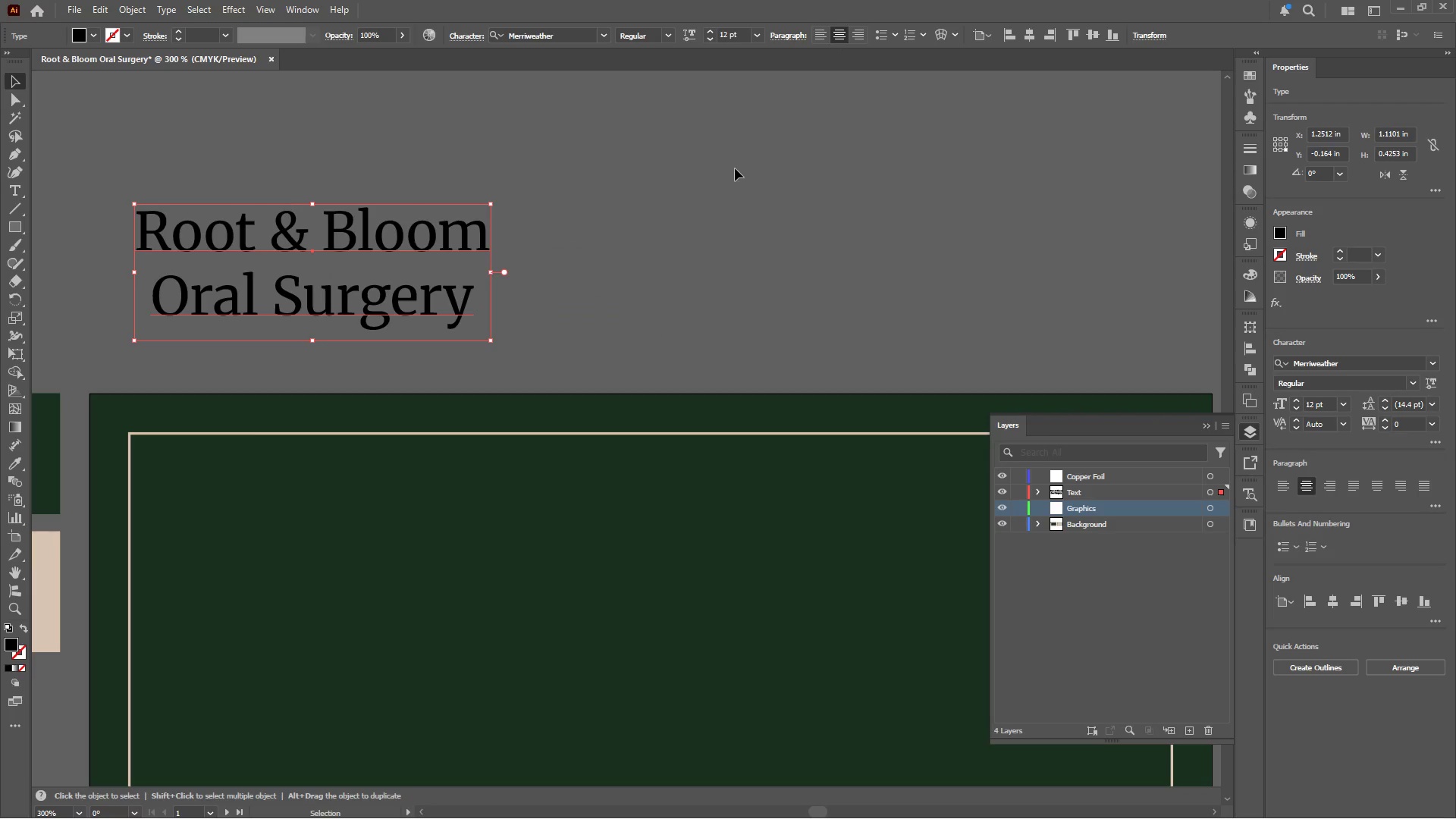 
hold_key(key=AltLeft, duration=2.47)
hold_key(key=ShiftLeft, duration=2.41)
left_click_drag(start_coordinate=[489, 273], to_coordinate=[460, 271])
 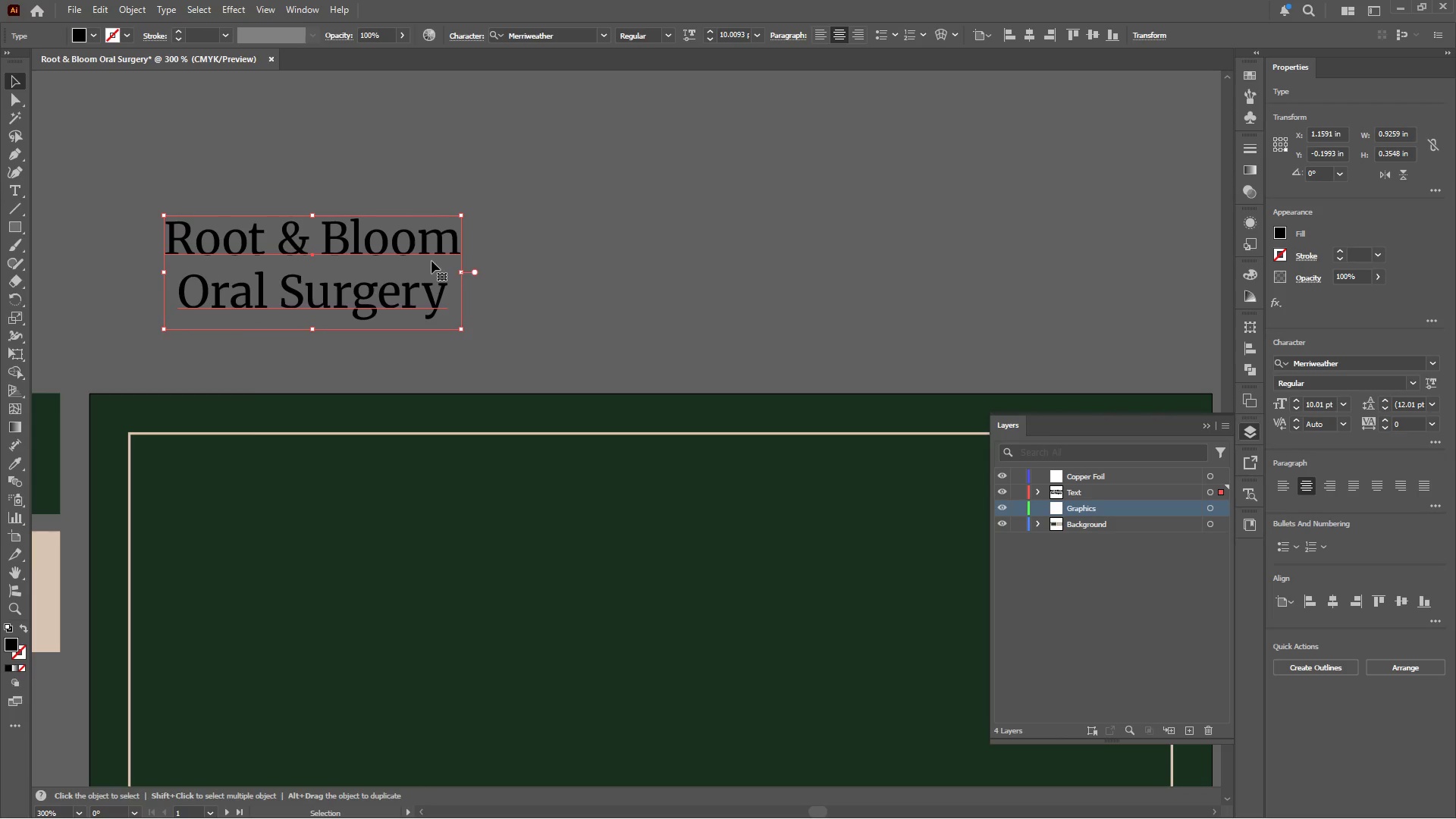 
left_click_drag(start_coordinate=[428, 251], to_coordinate=[676, 280])
 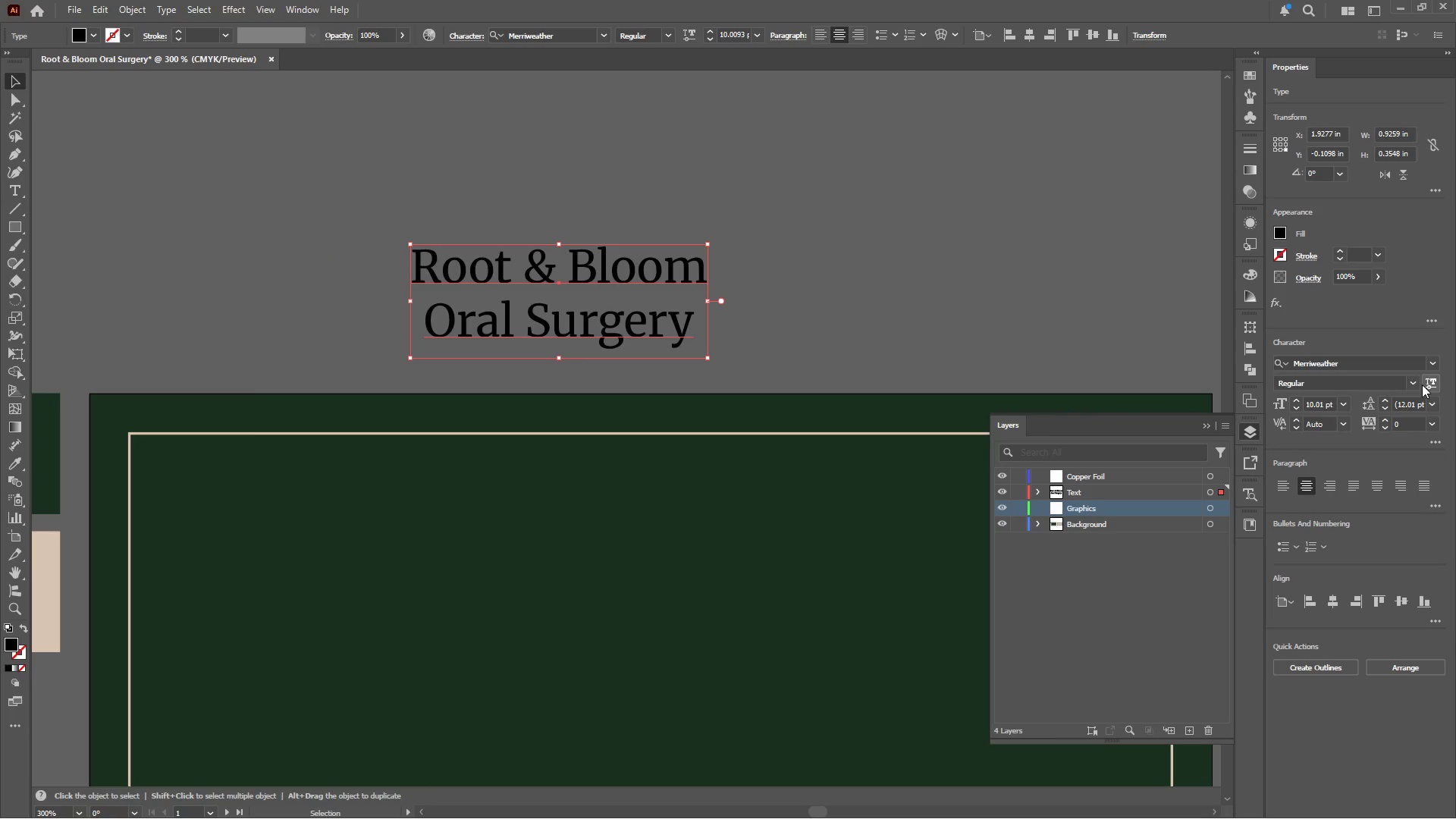 
left_click([1411, 379])
 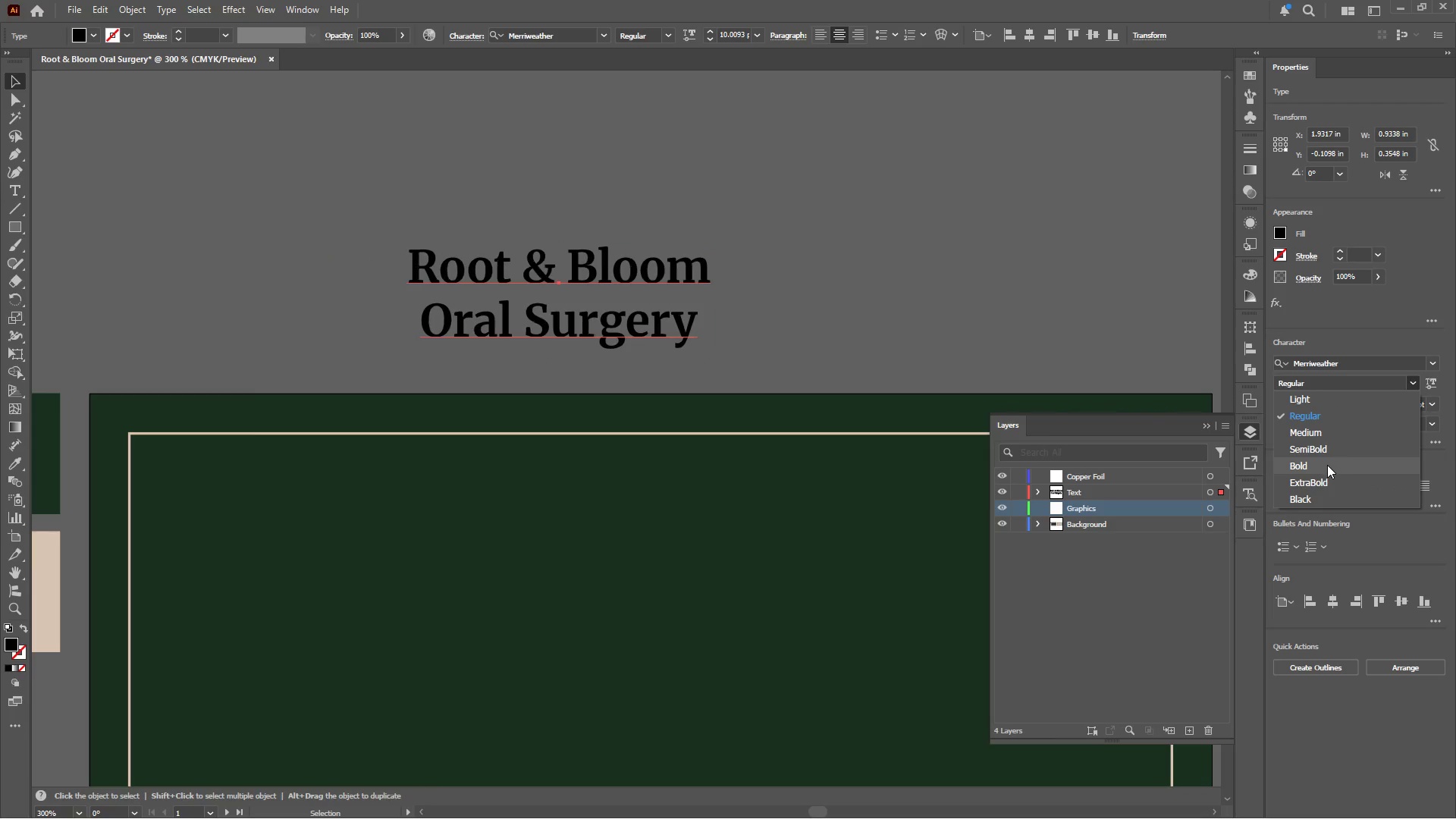 
left_click([1327, 465])
 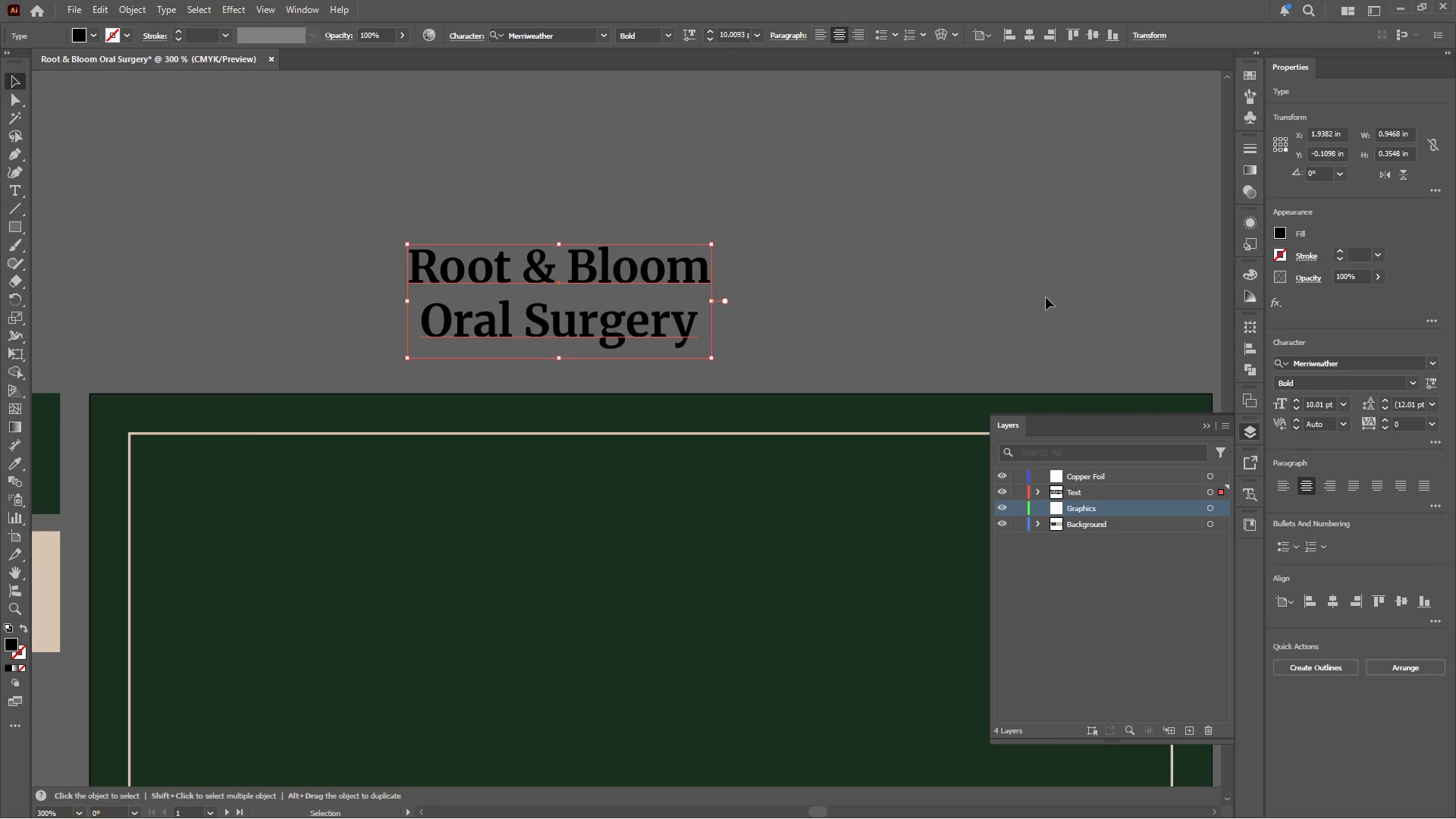 
left_click([1046, 297])
 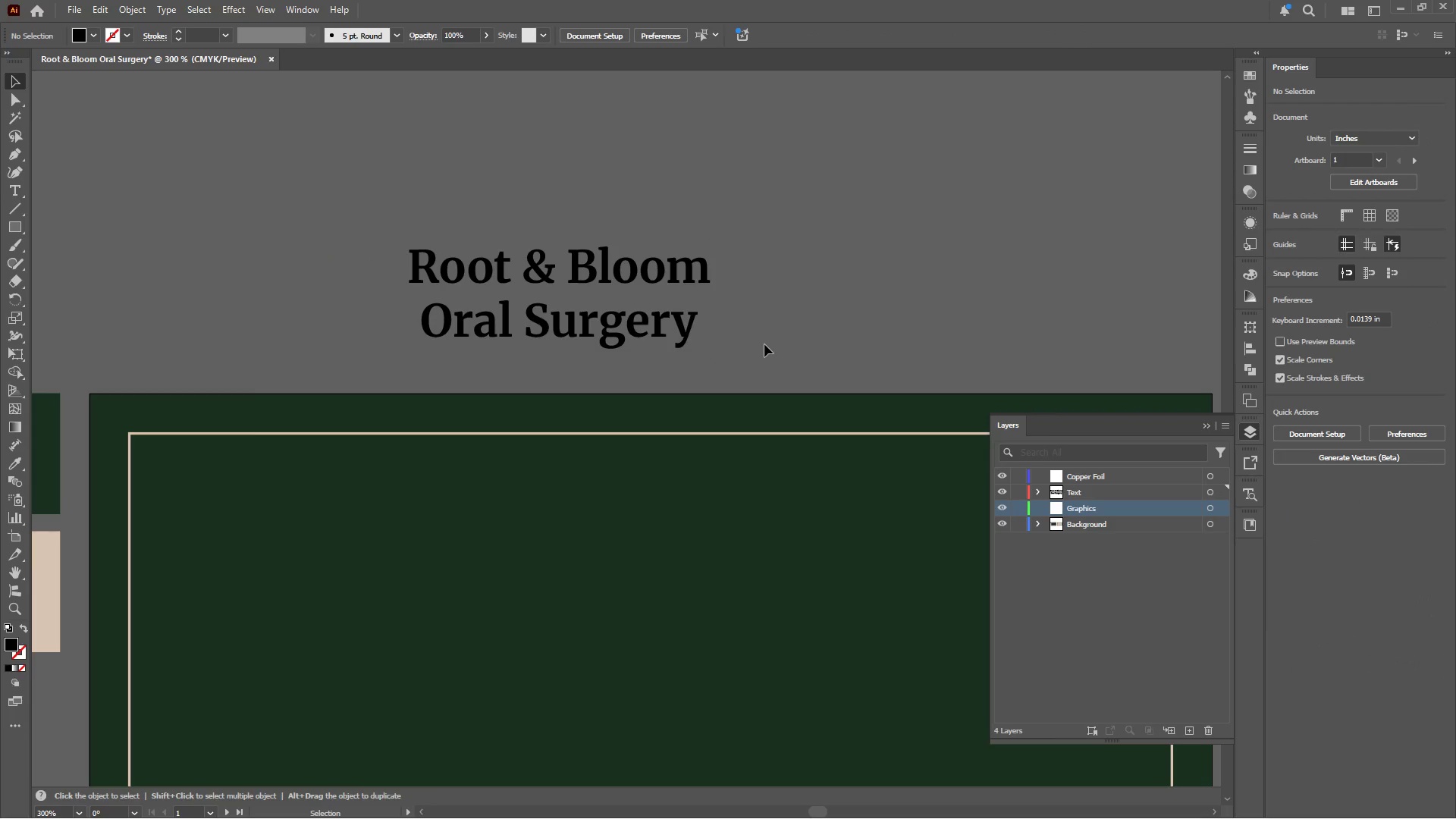 
scroll: coordinate [764, 344], scroll_direction: up, amount: 6.0
 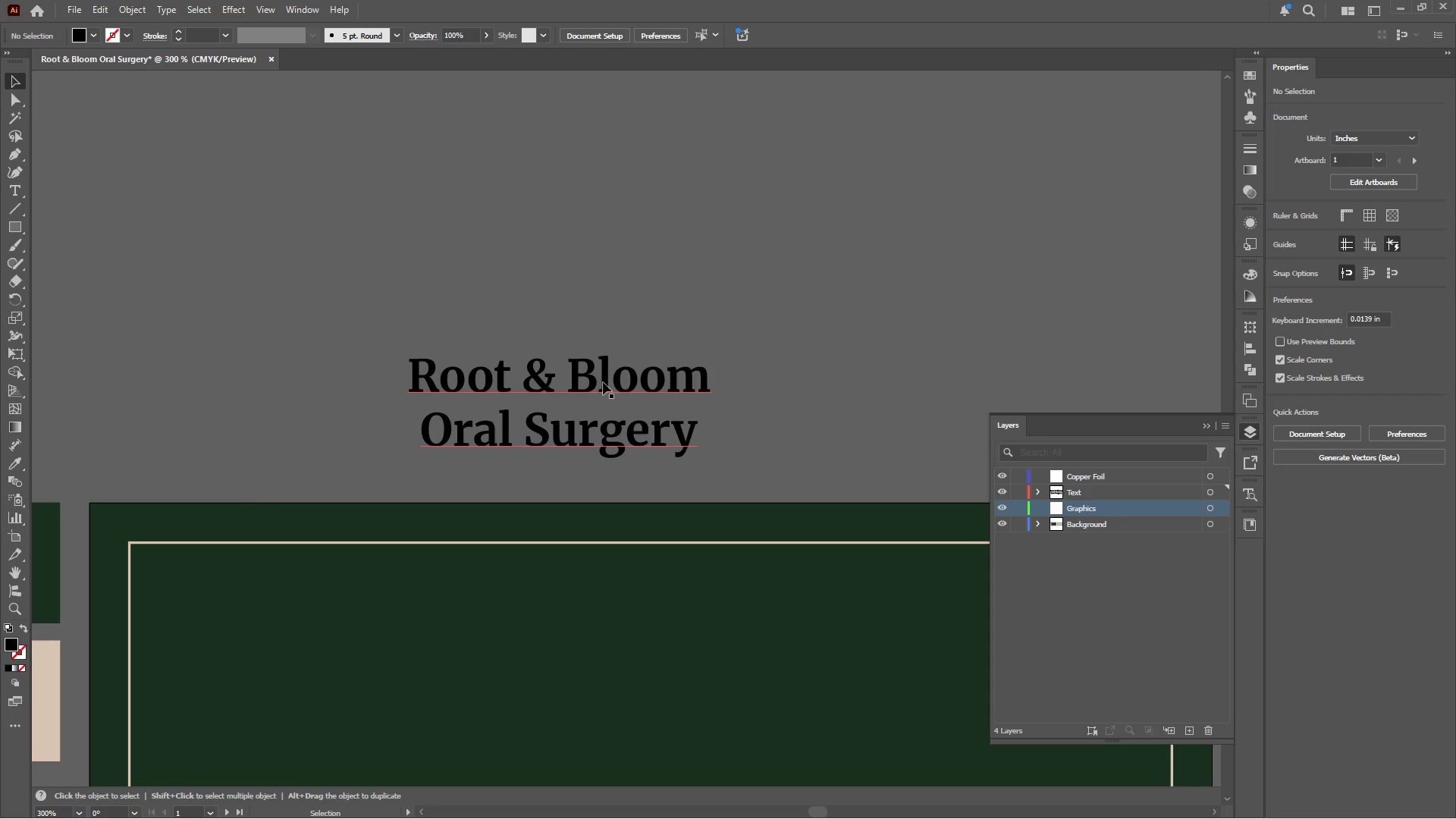 
left_click([601, 380])
 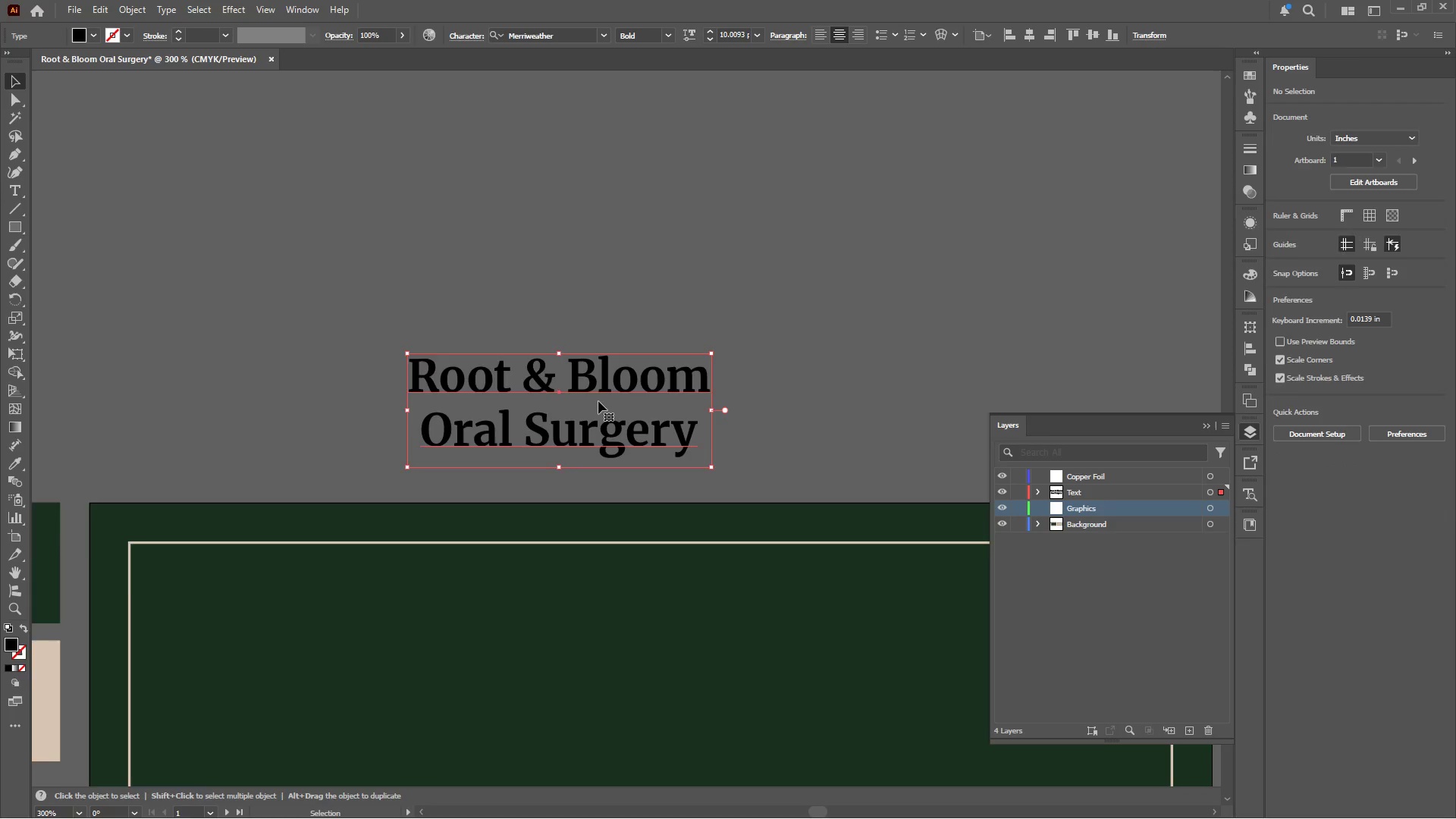 
hold_key(key=AltLeft, duration=1.05)
 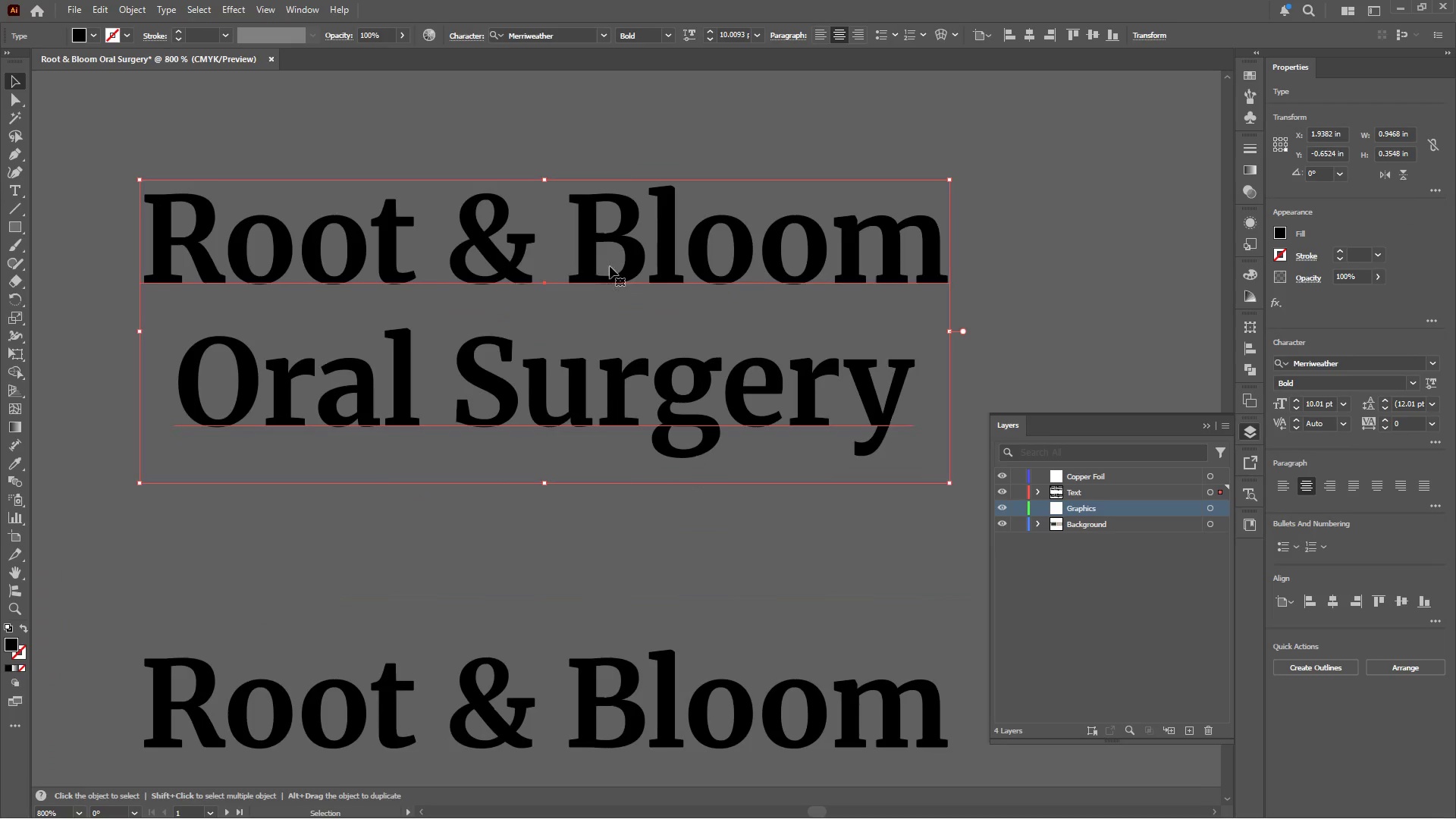 
scroll: coordinate [598, 401], scroll_direction: up, amount: 3.0
 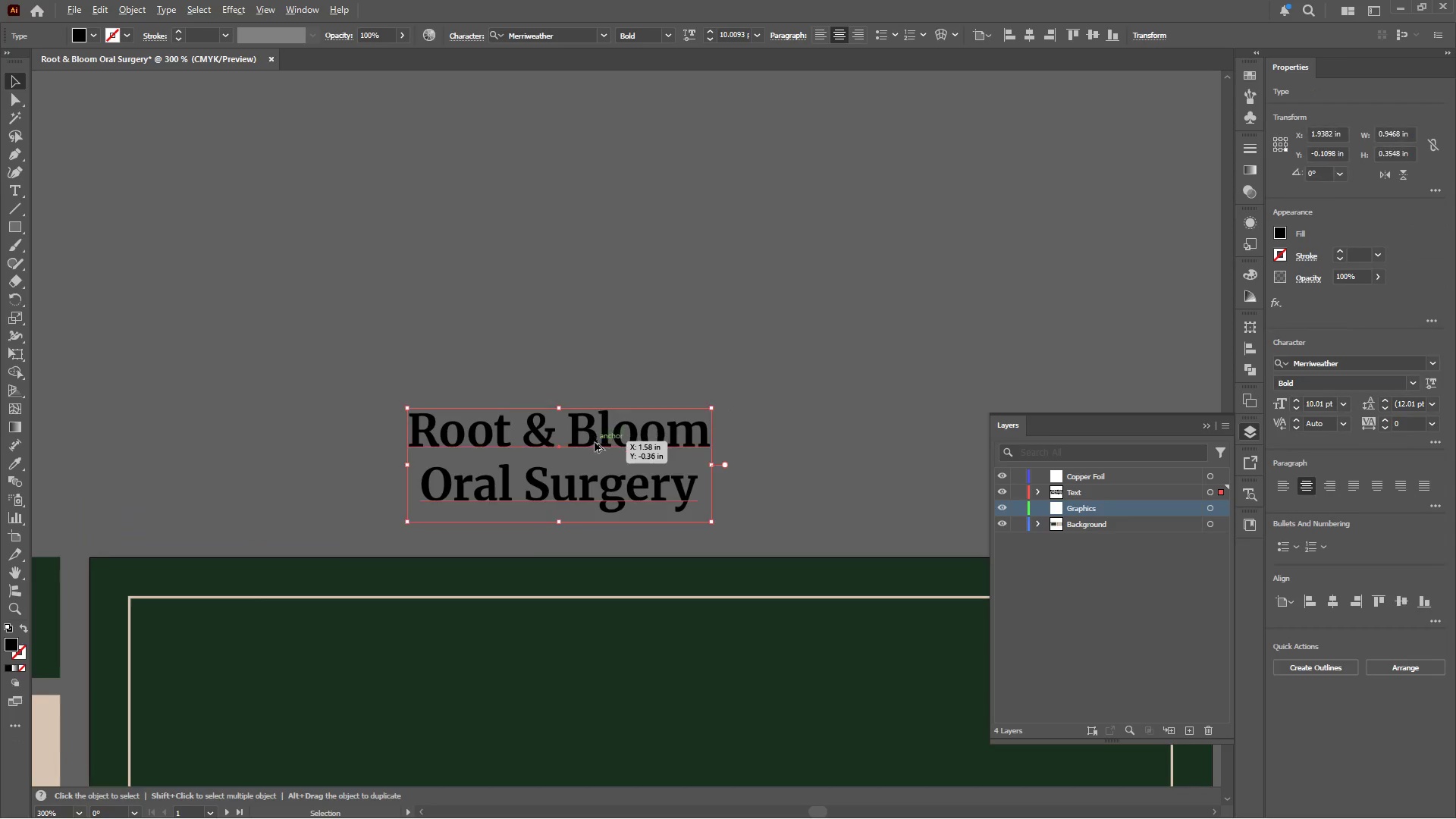 
left_click_drag(start_coordinate=[593, 441], to_coordinate=[583, 267])
 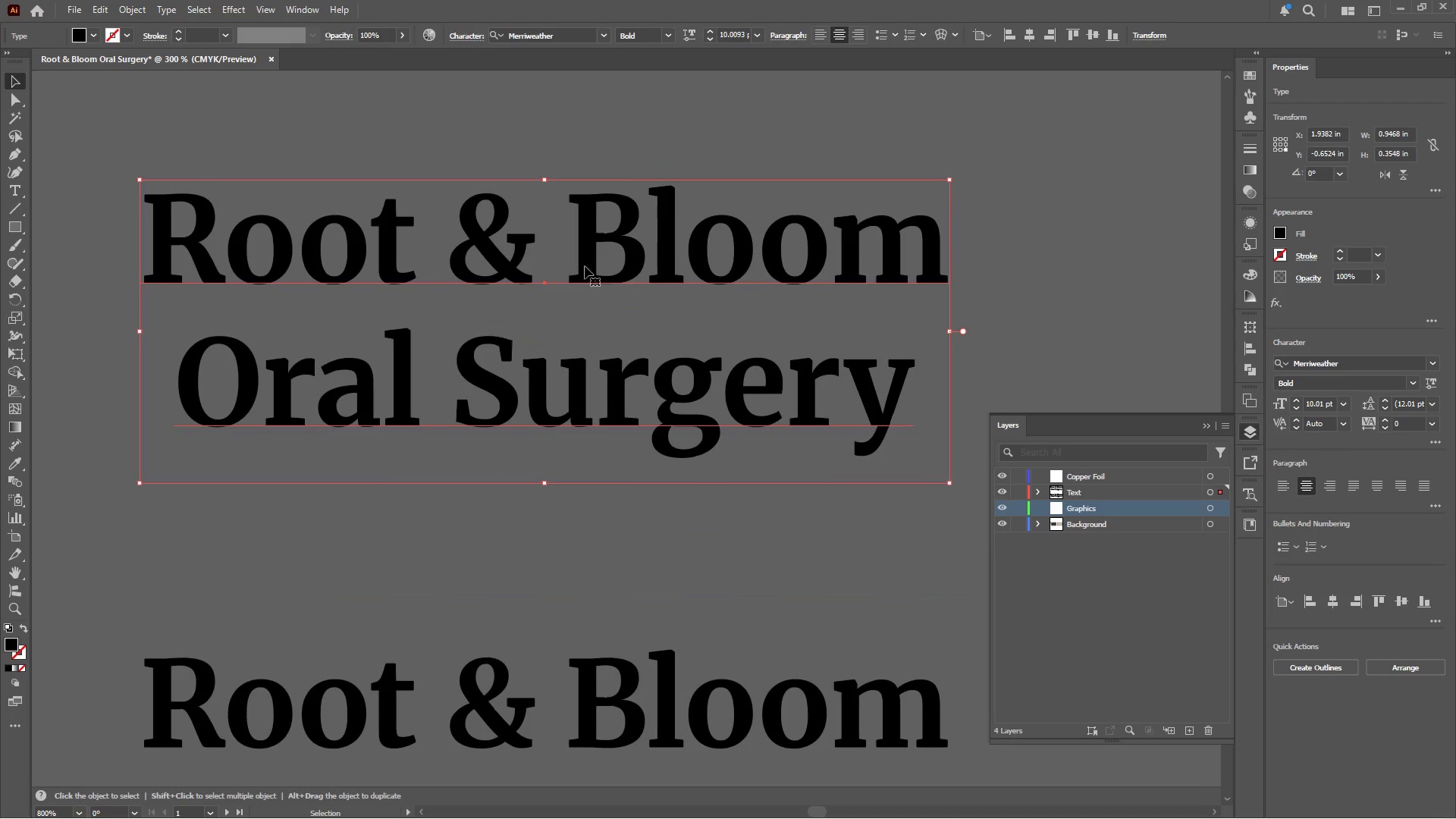 
hold_key(key=ShiftLeft, duration=0.66)
 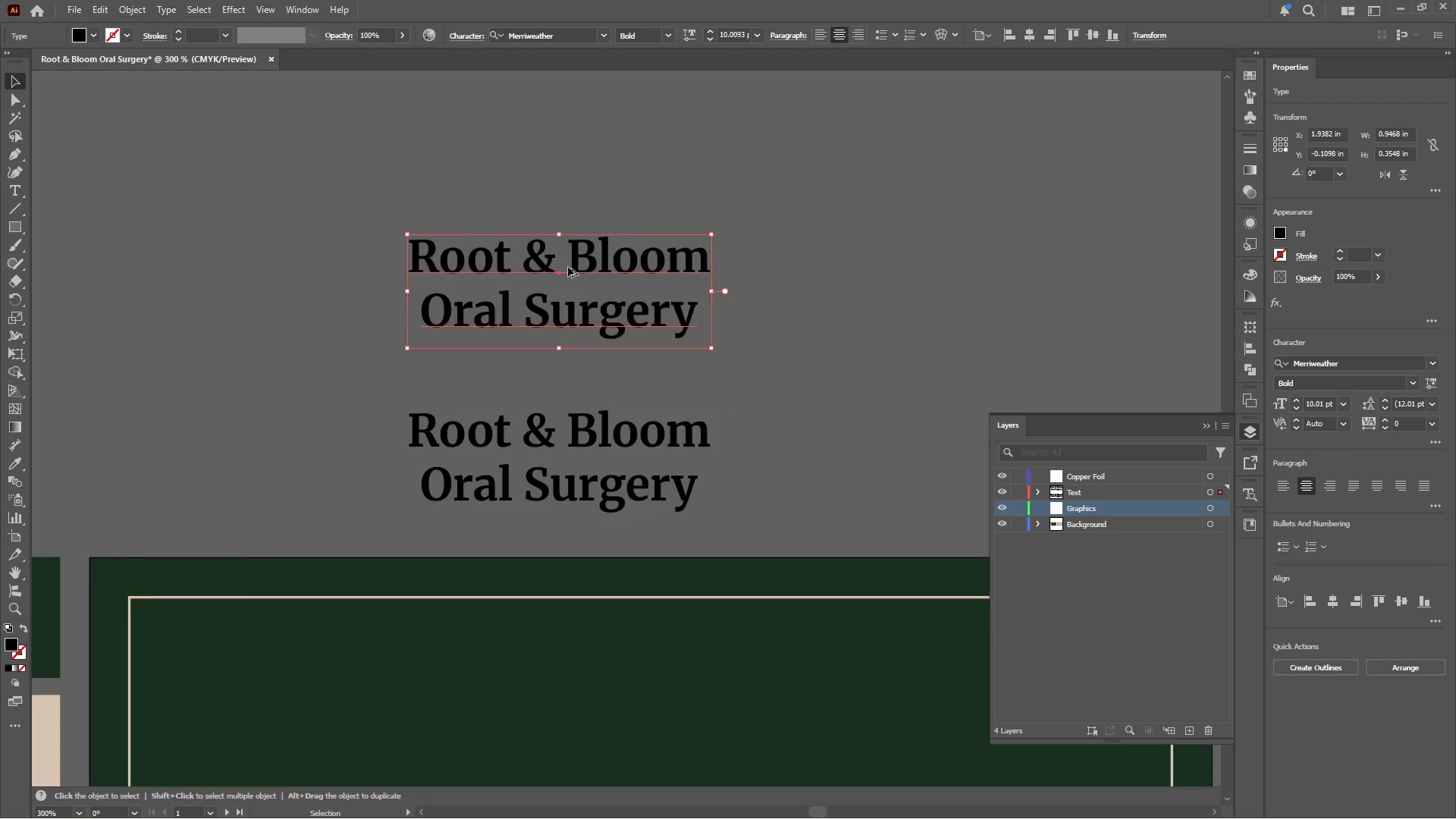 
key(Alt+AltLeft)
 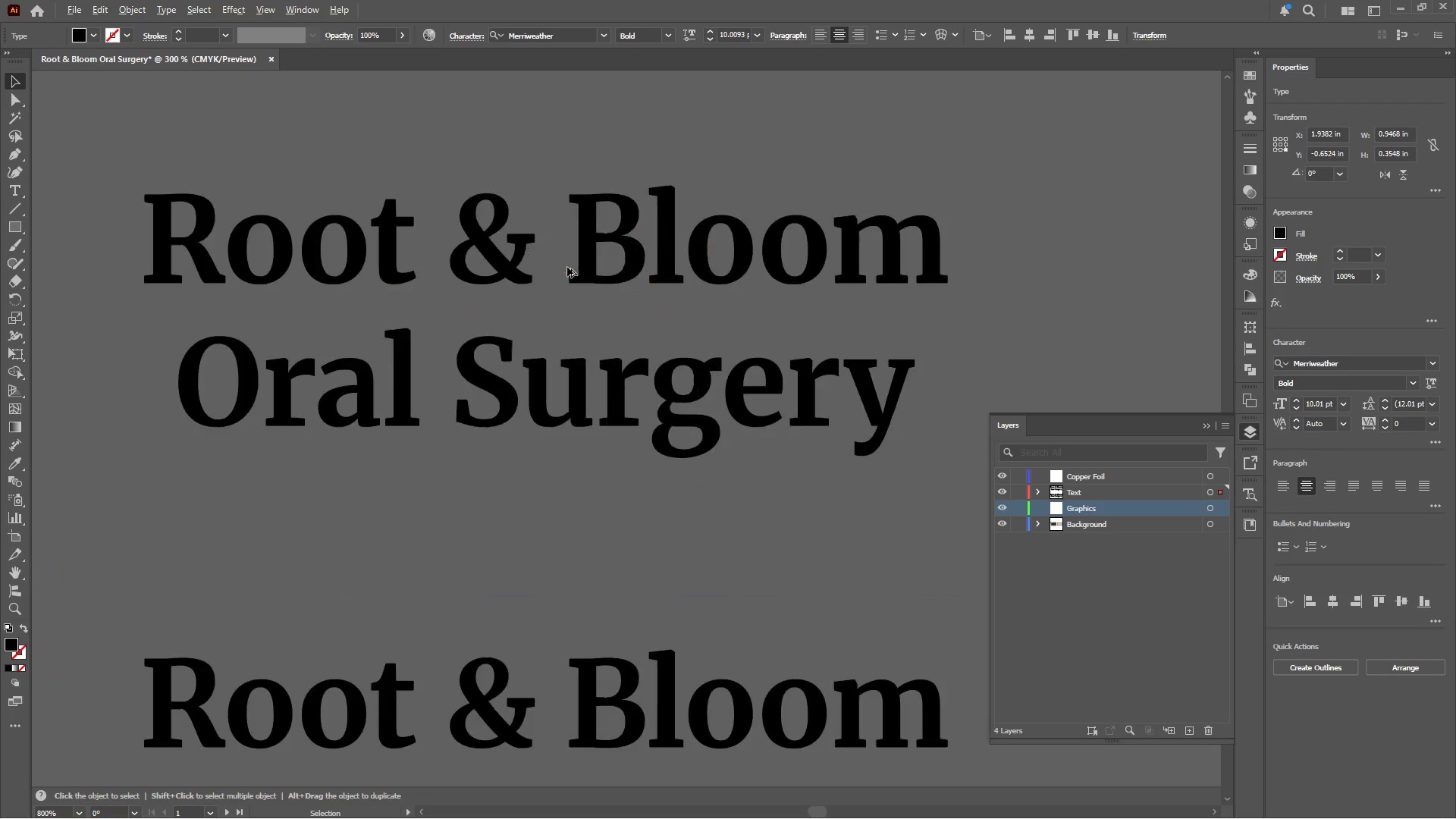 
scroll: coordinate [567, 267], scroll_direction: up, amount: 3.0
 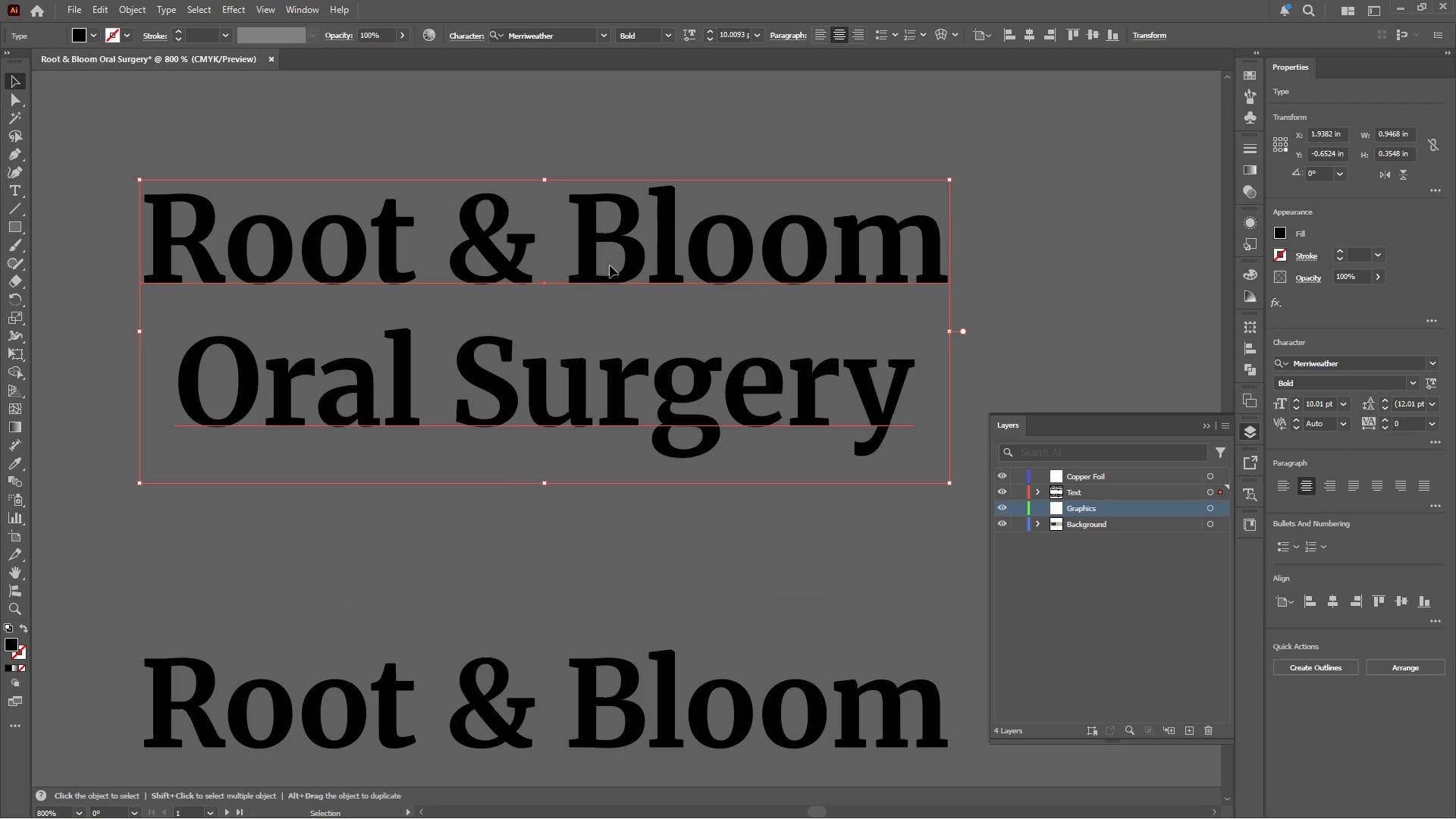 
double_click([610, 265])
 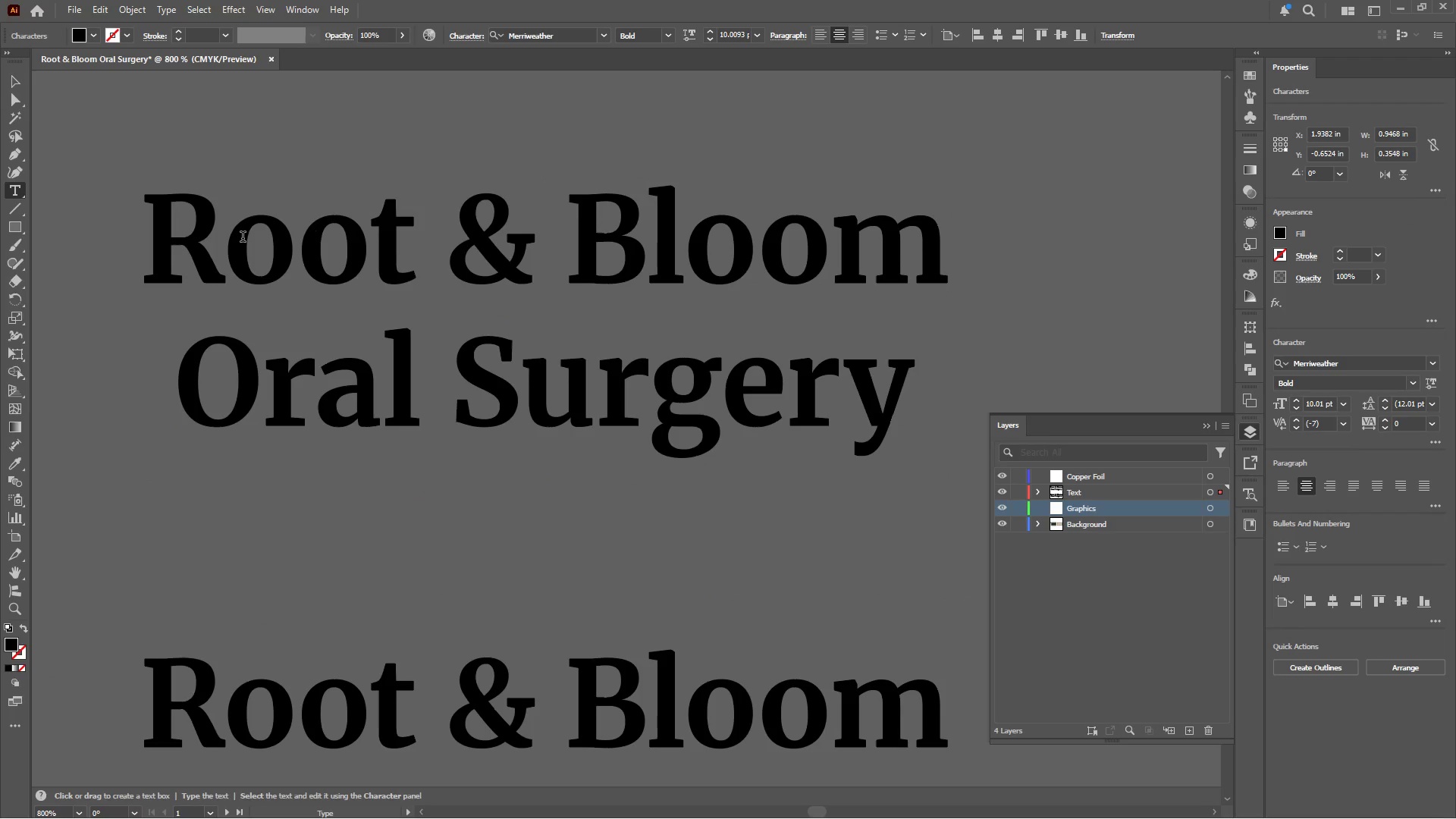 
left_click_drag(start_coordinate=[227, 236], to_coordinate=[563, 255])
 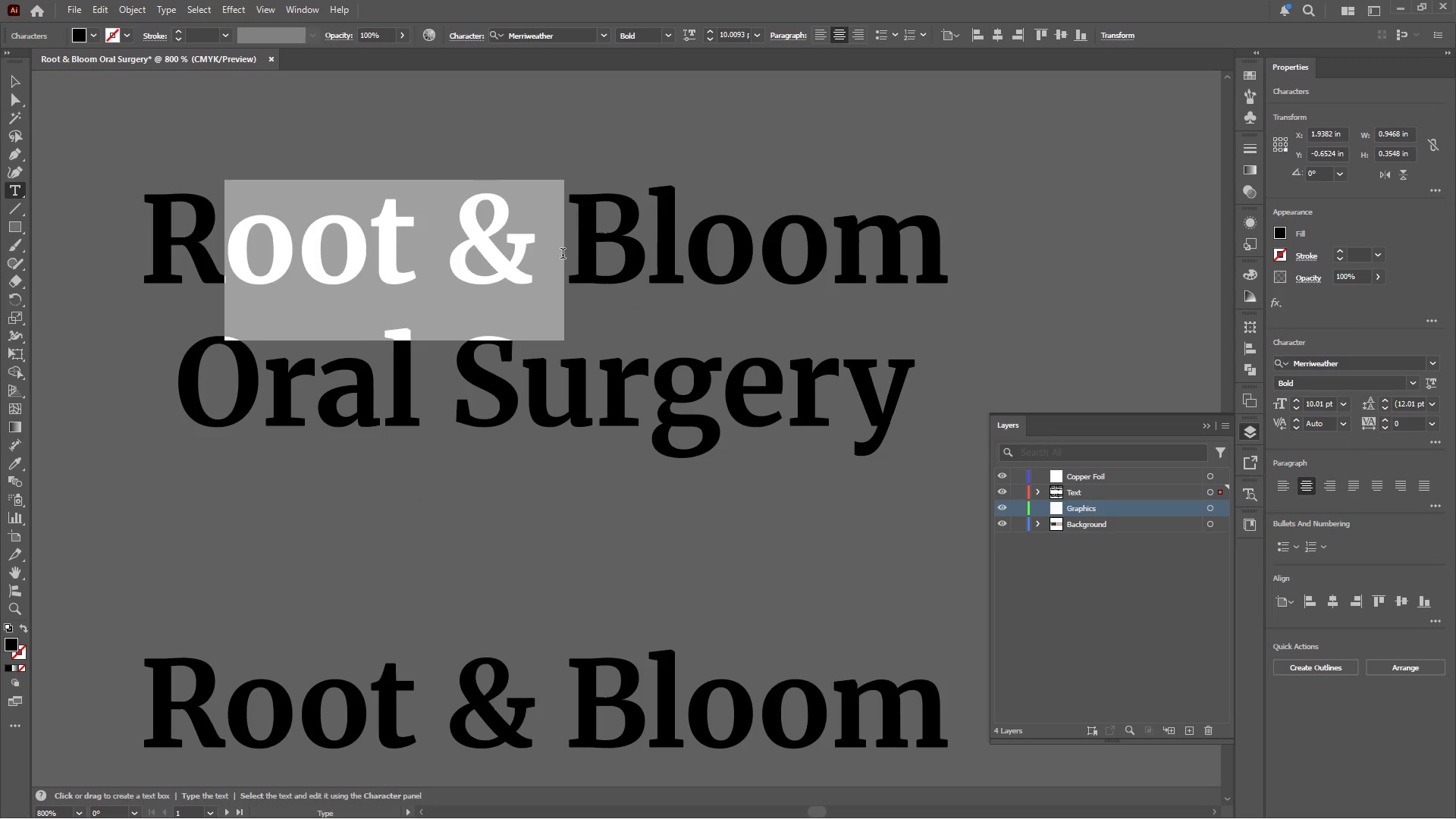 
key(Backspace)
 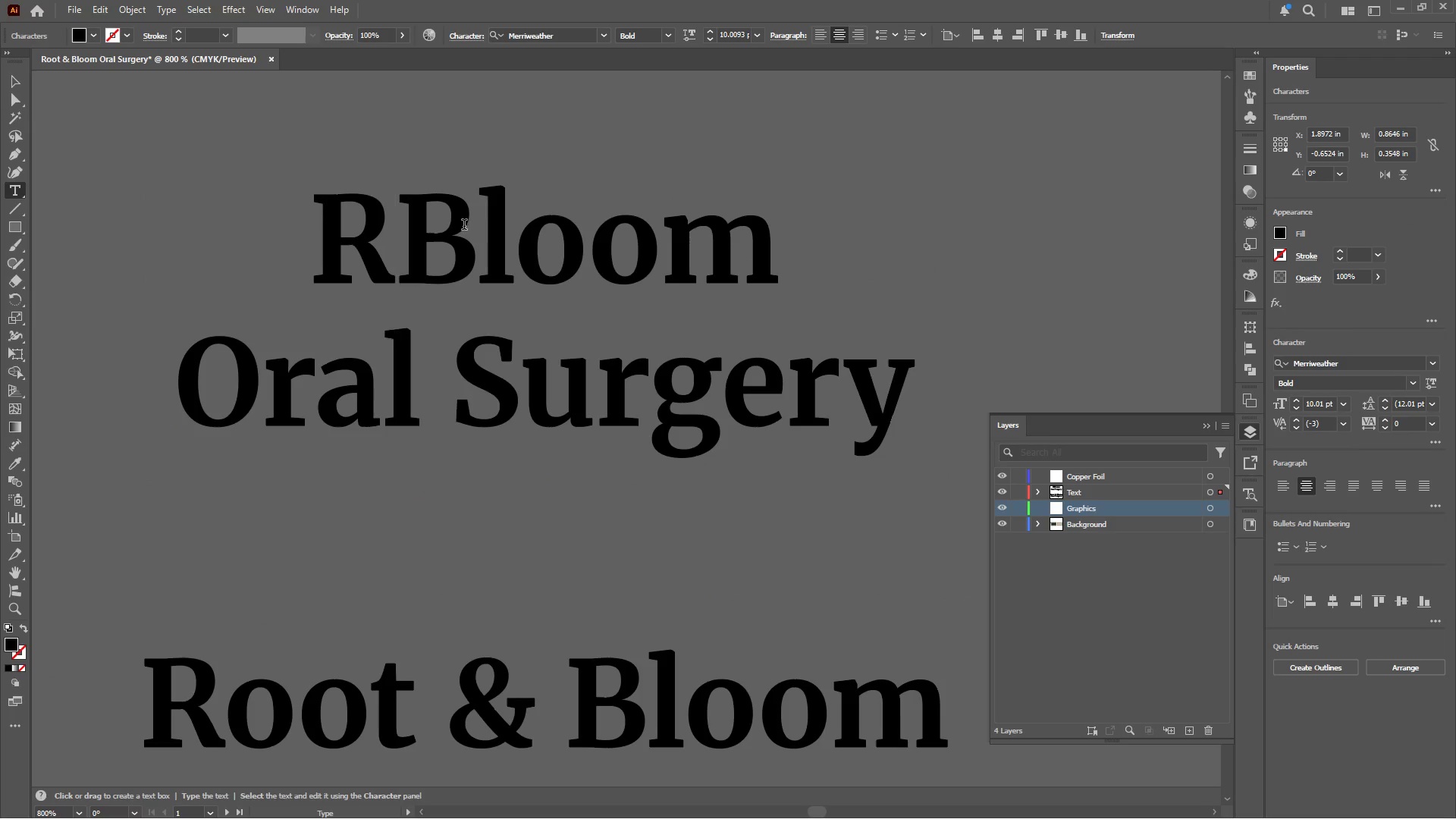 
left_click_drag(start_coordinate=[472, 226], to_coordinate=[896, 407])
 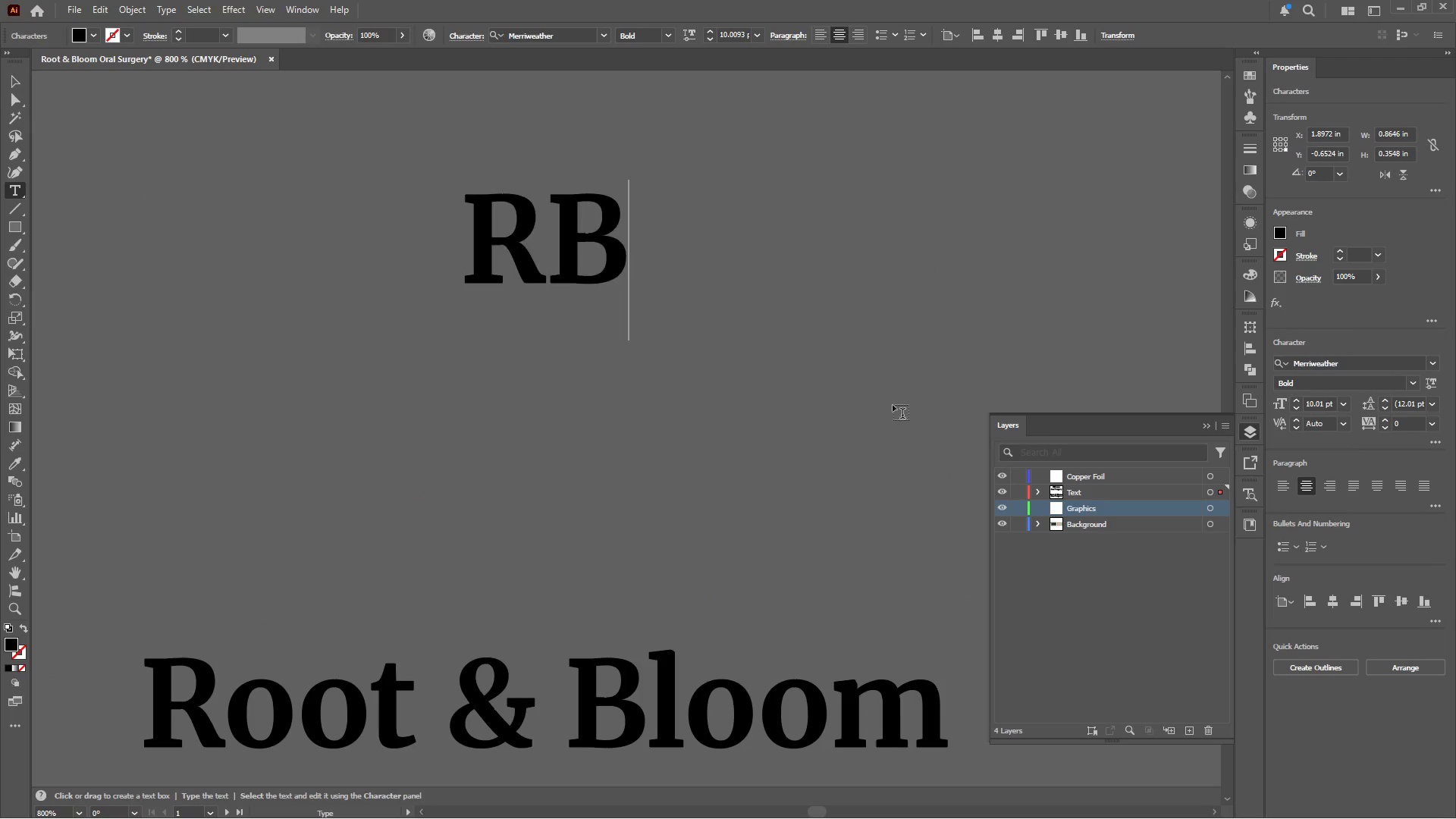 
key(Backspace)
 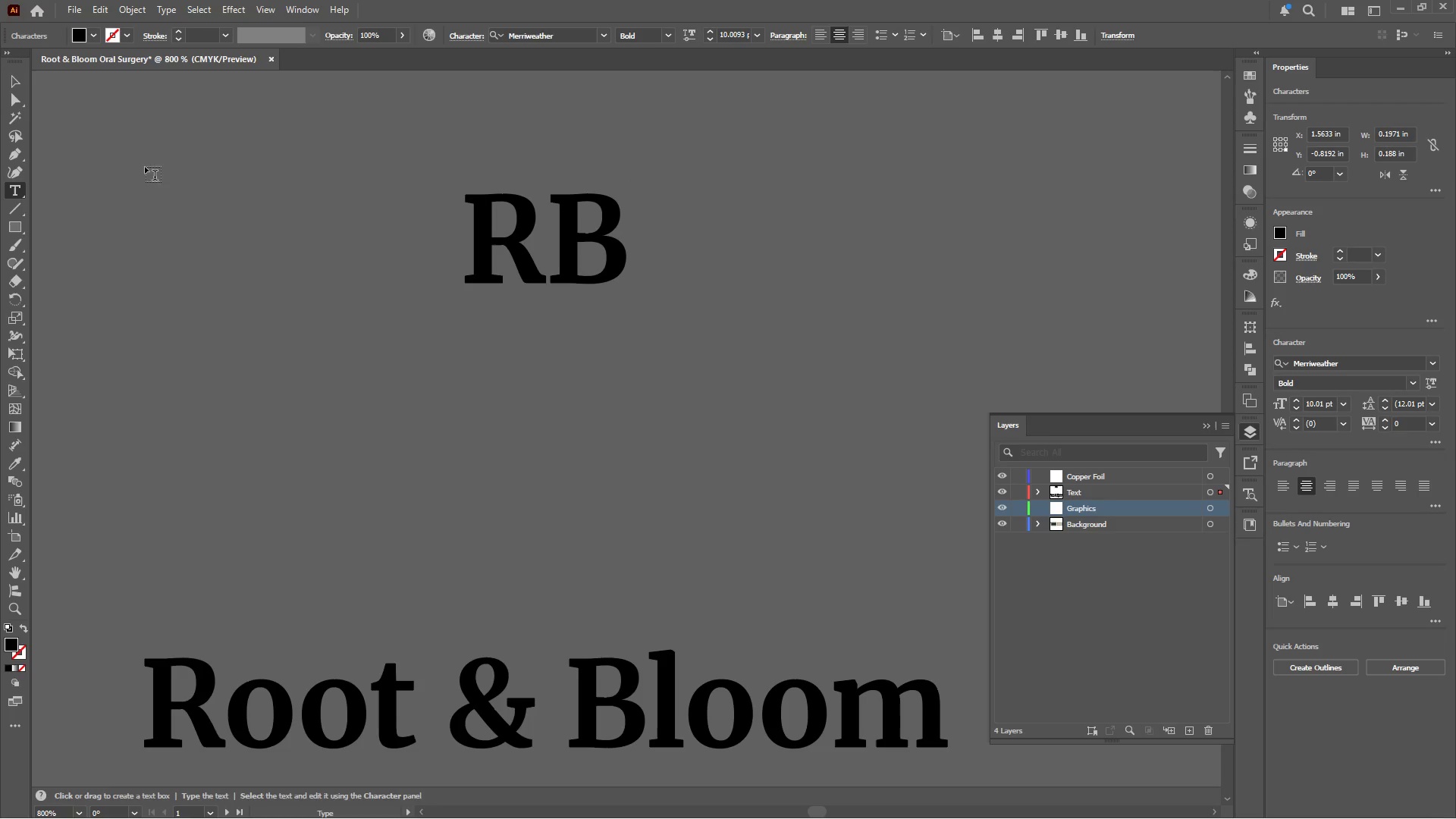 
left_click([12, 77])
 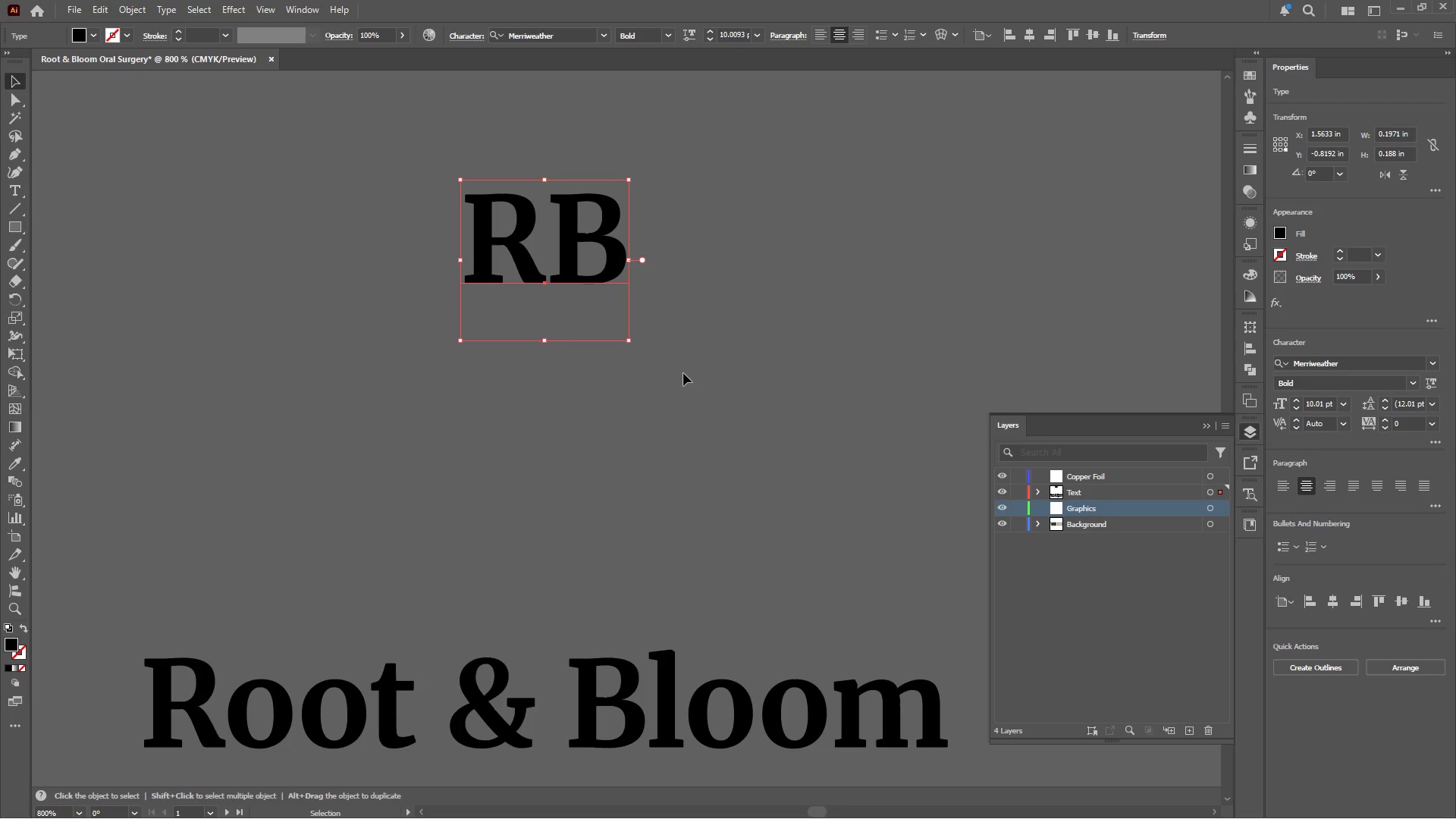 
hold_key(key=AltLeft, duration=0.31)
scroll: coordinate [575, 308], scroll_direction: up, amount: 5.0
 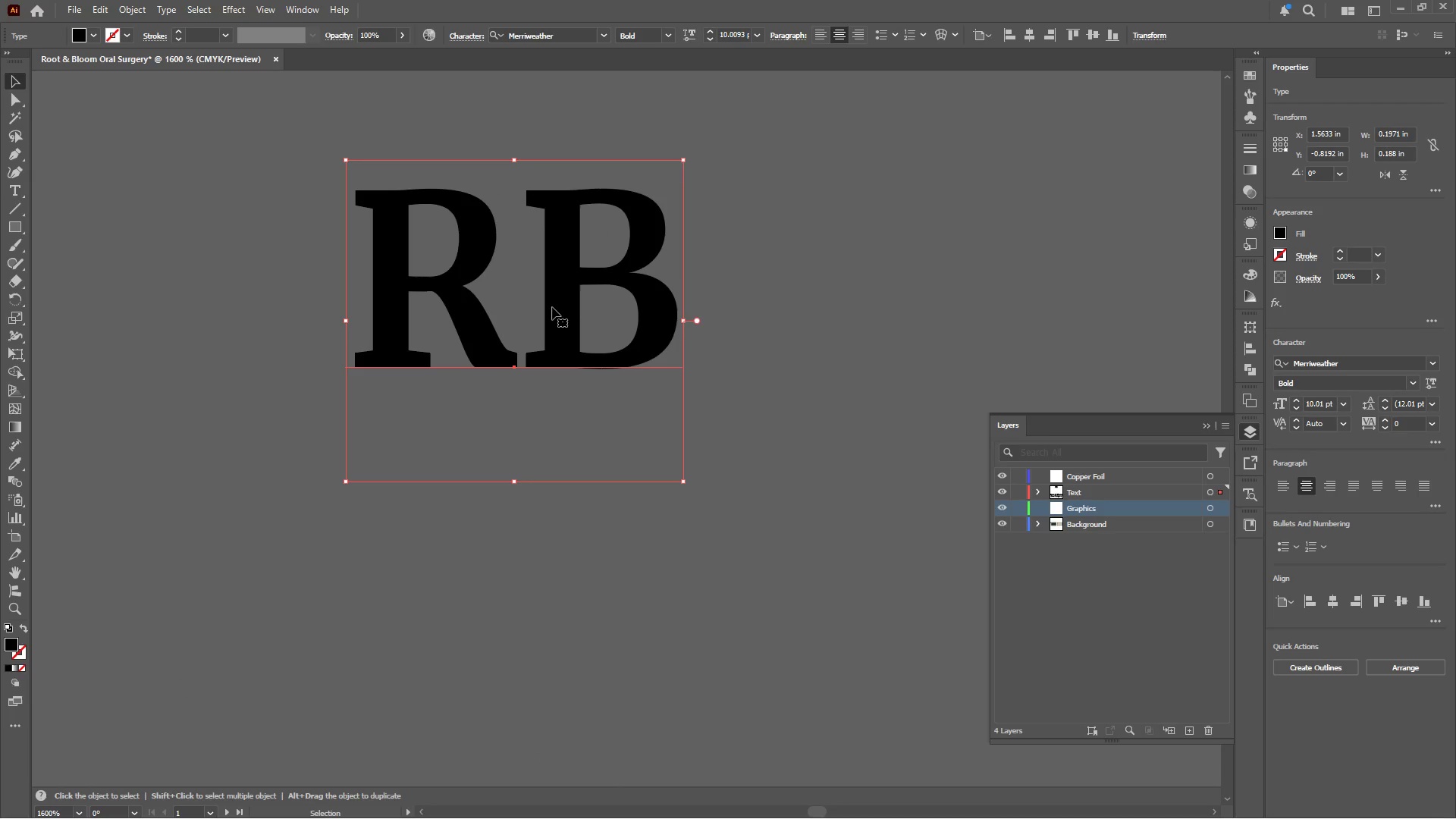 
right_click([551, 306])
 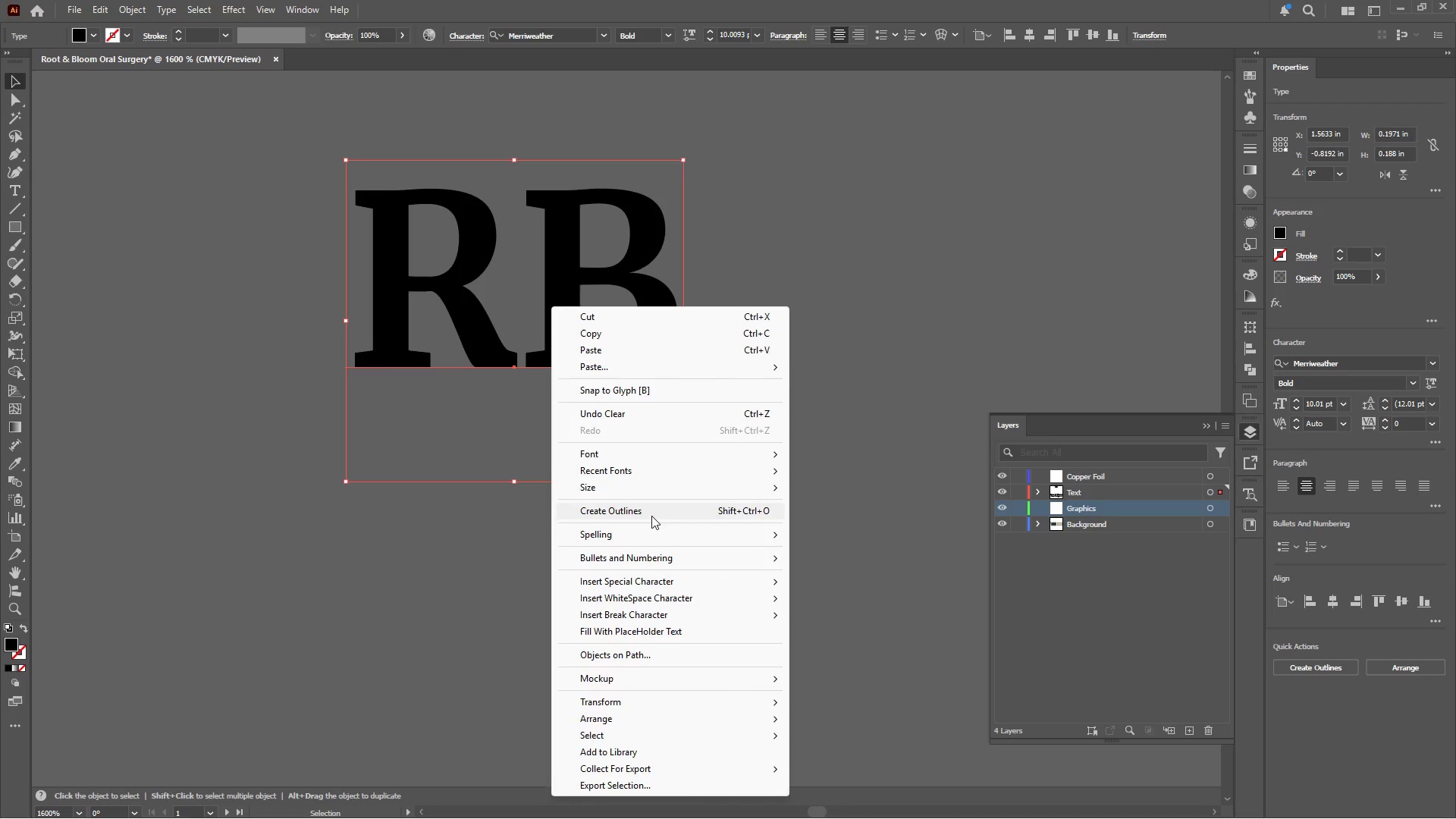 
left_click([651, 515])
 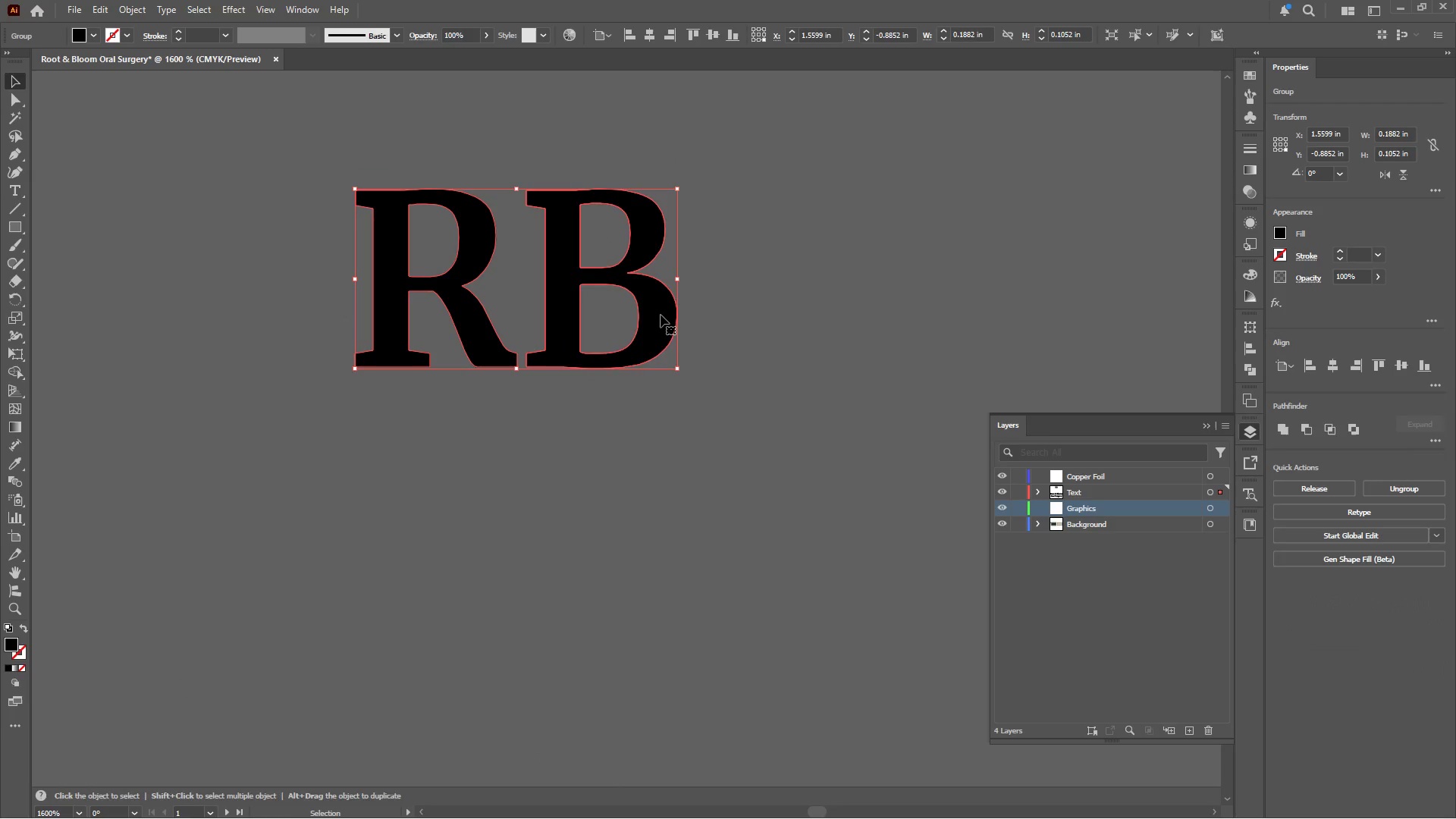 
hold_key(key=AltLeft, duration=1.97)
hold_key(key=ShiftLeft, duration=1.92)
left_click_drag(start_coordinate=[681, 278], to_coordinate=[756, 279])
 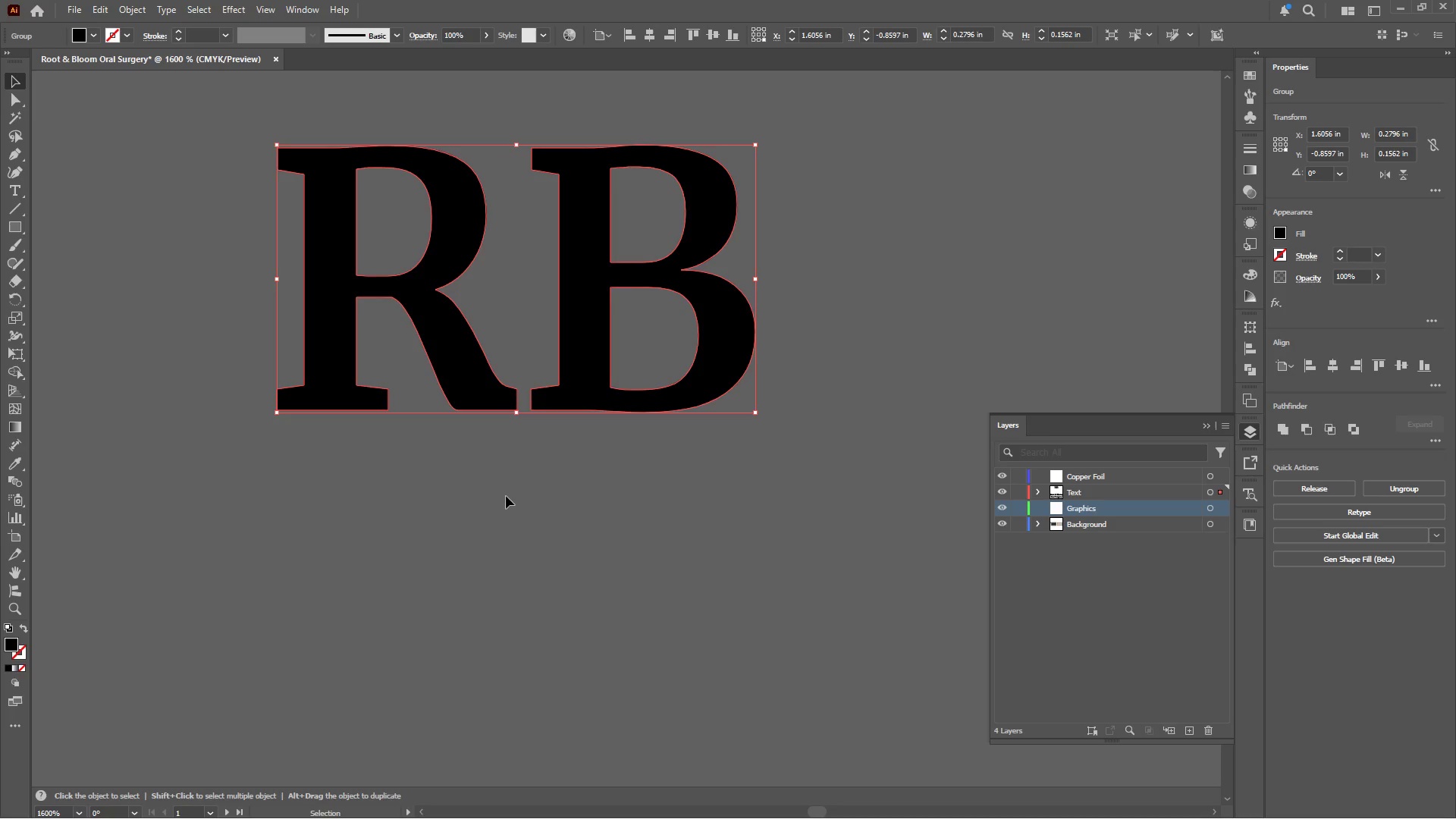 
left_click([506, 496])
 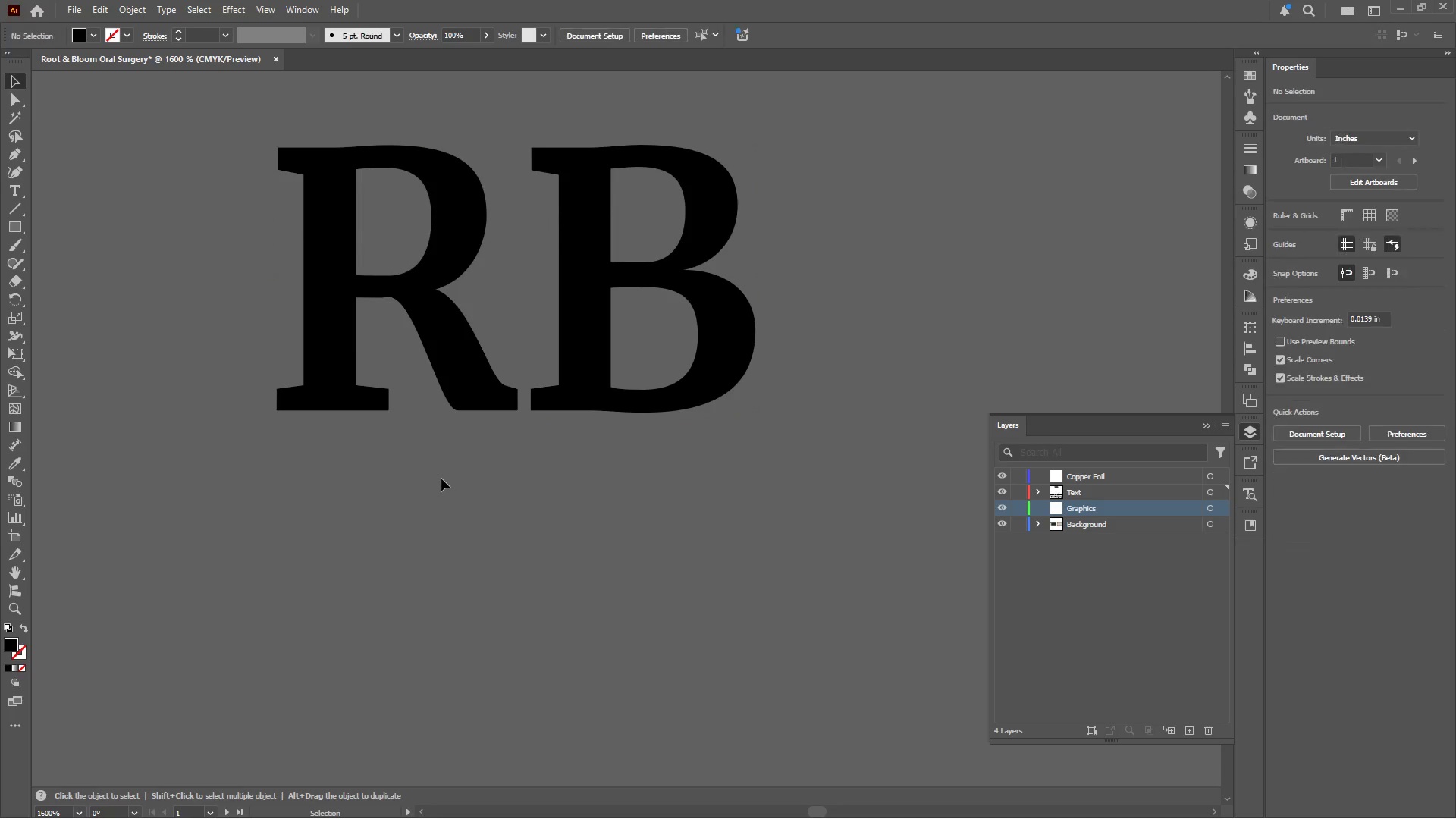 
scroll: coordinate [441, 479], scroll_direction: up, amount: 6.0
 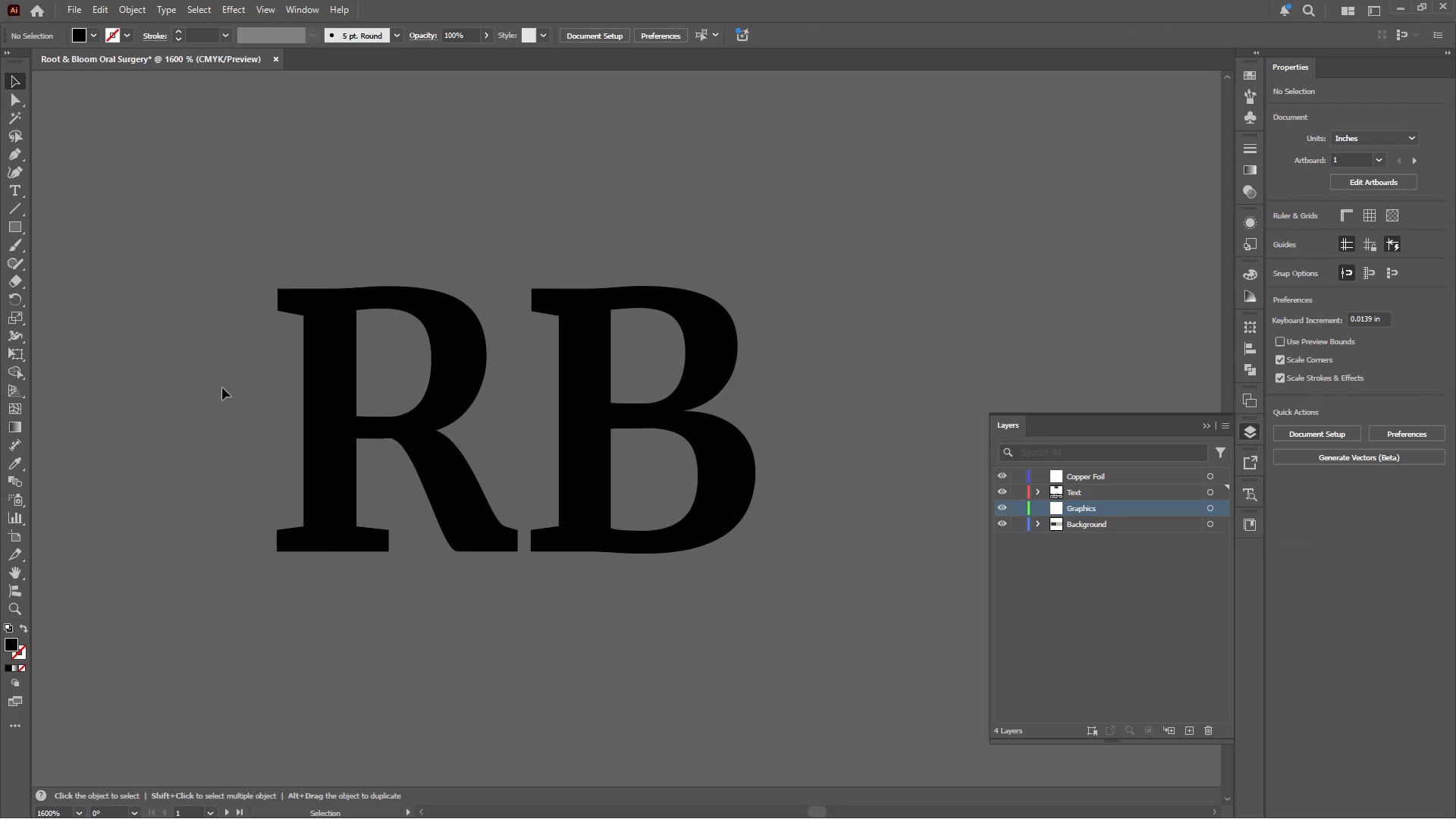 
hold_key(key=AltLeft, duration=0.38)
 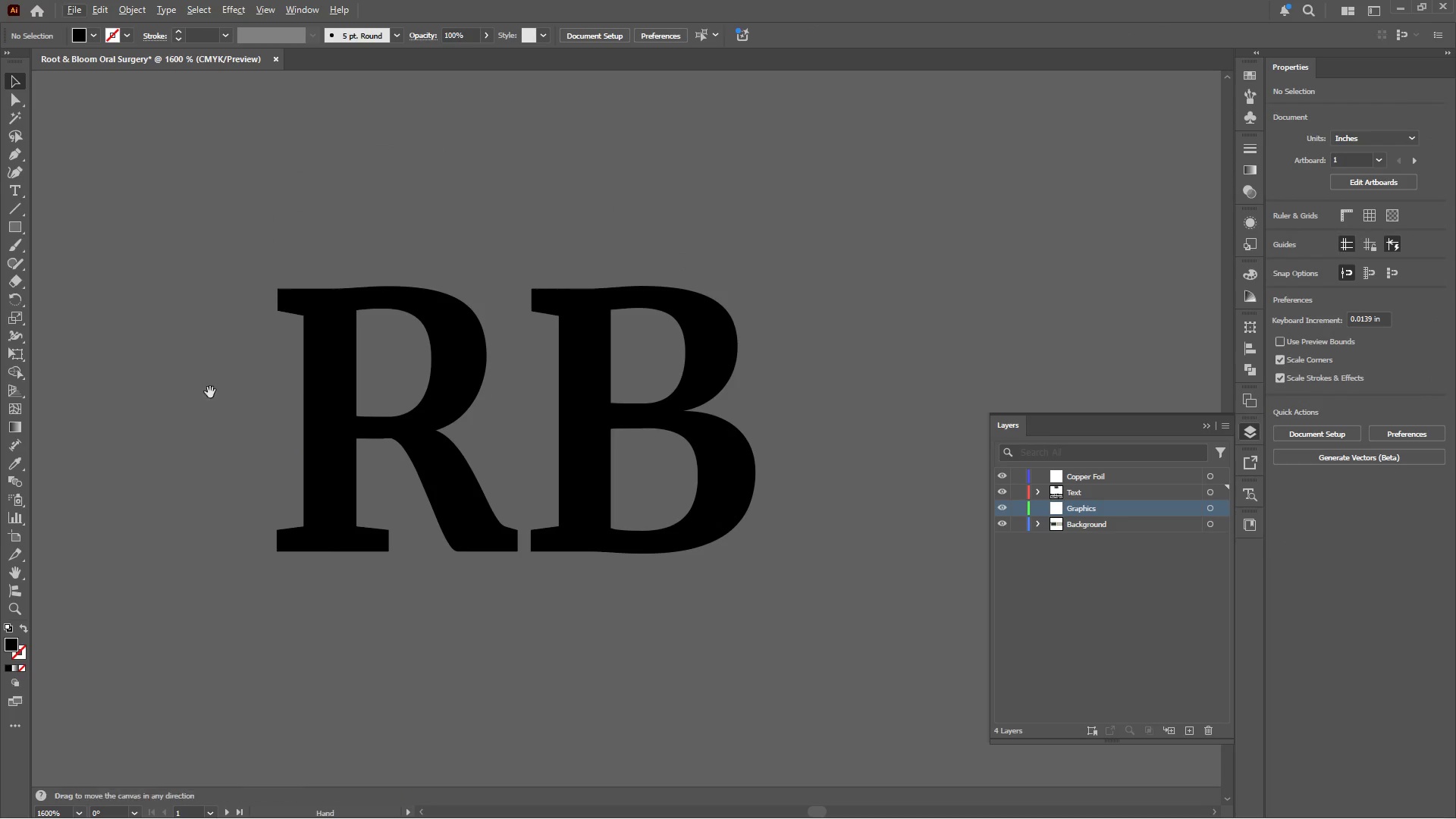 
hold_key(key=Space, duration=0.47)
 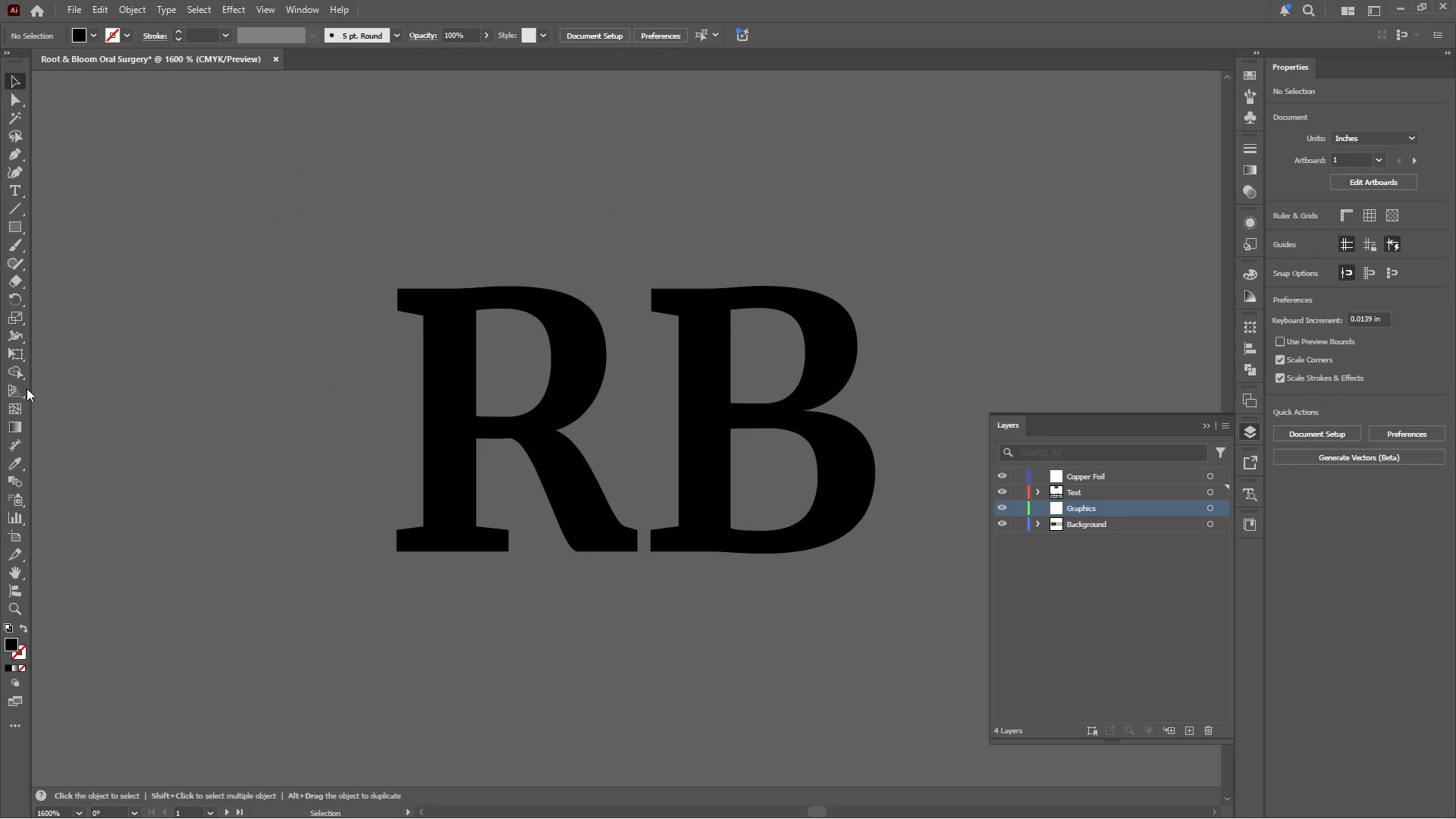 
left_click_drag(start_coordinate=[218, 391], to_coordinate=[339, 391])
 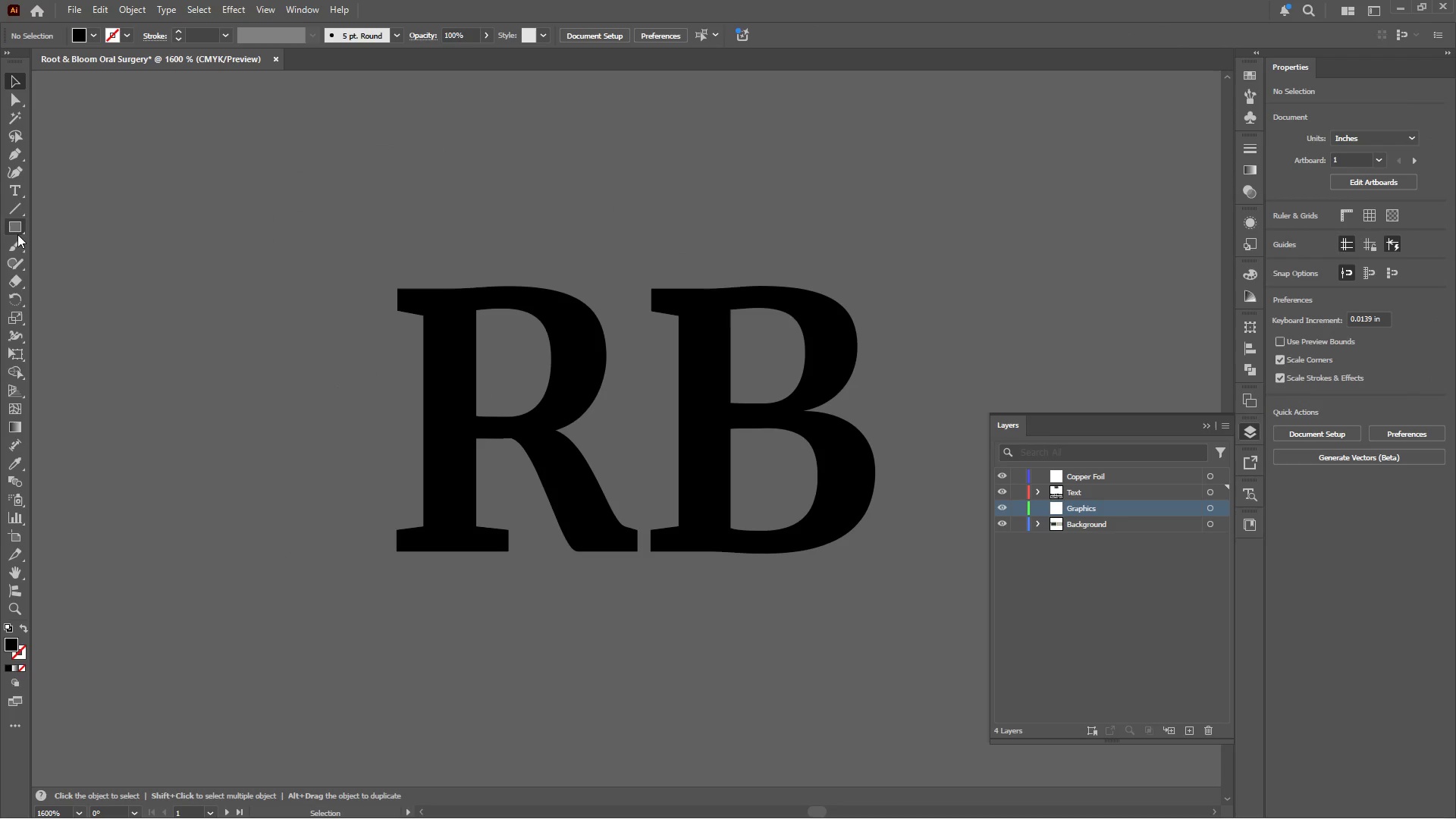 
hold_key(key=ShiftLeft, duration=0.83)
left_click_drag(start_coordinate=[90, 325], to_coordinate=[212, 489])
 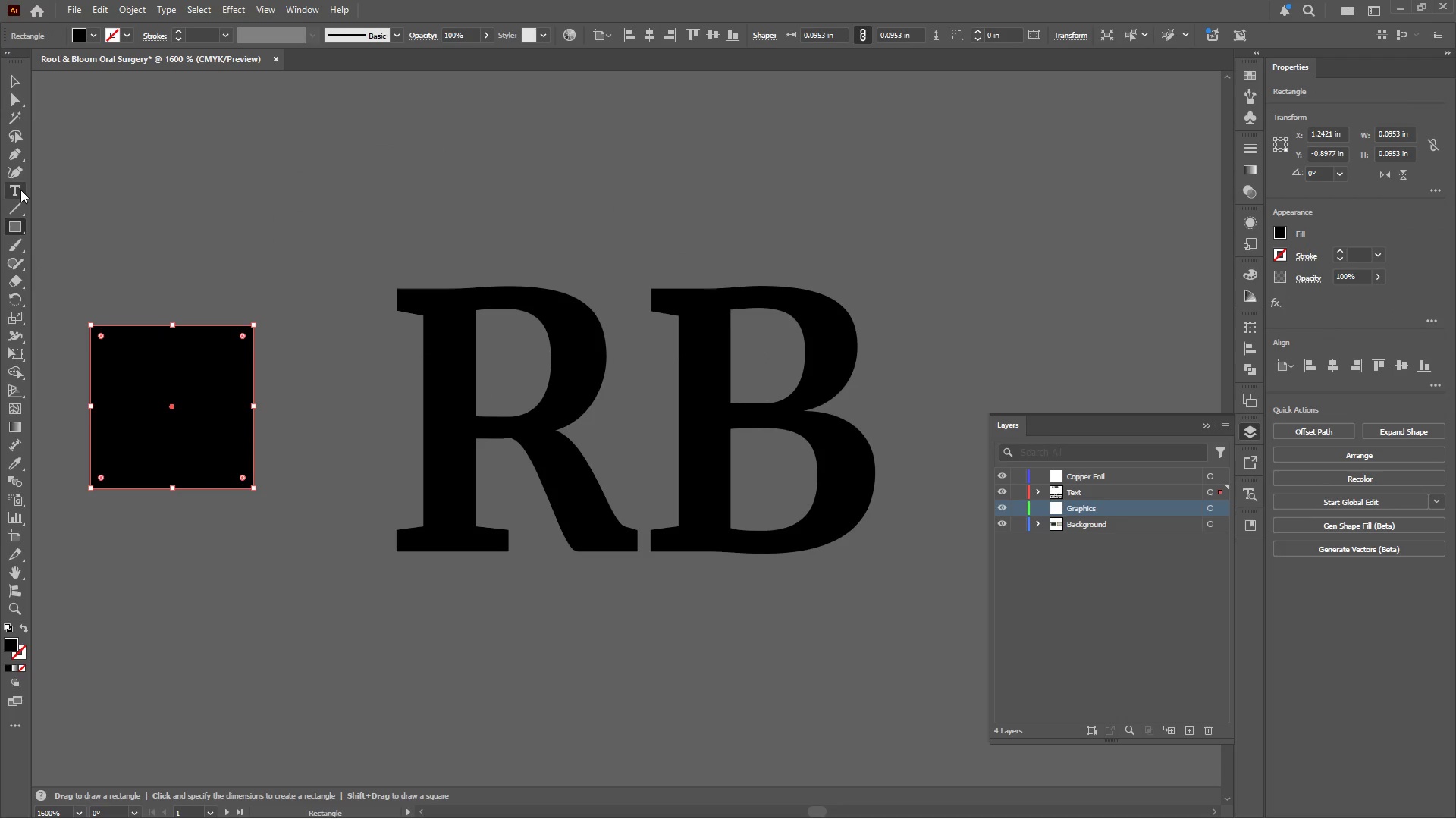 
left_click([13, 110])
 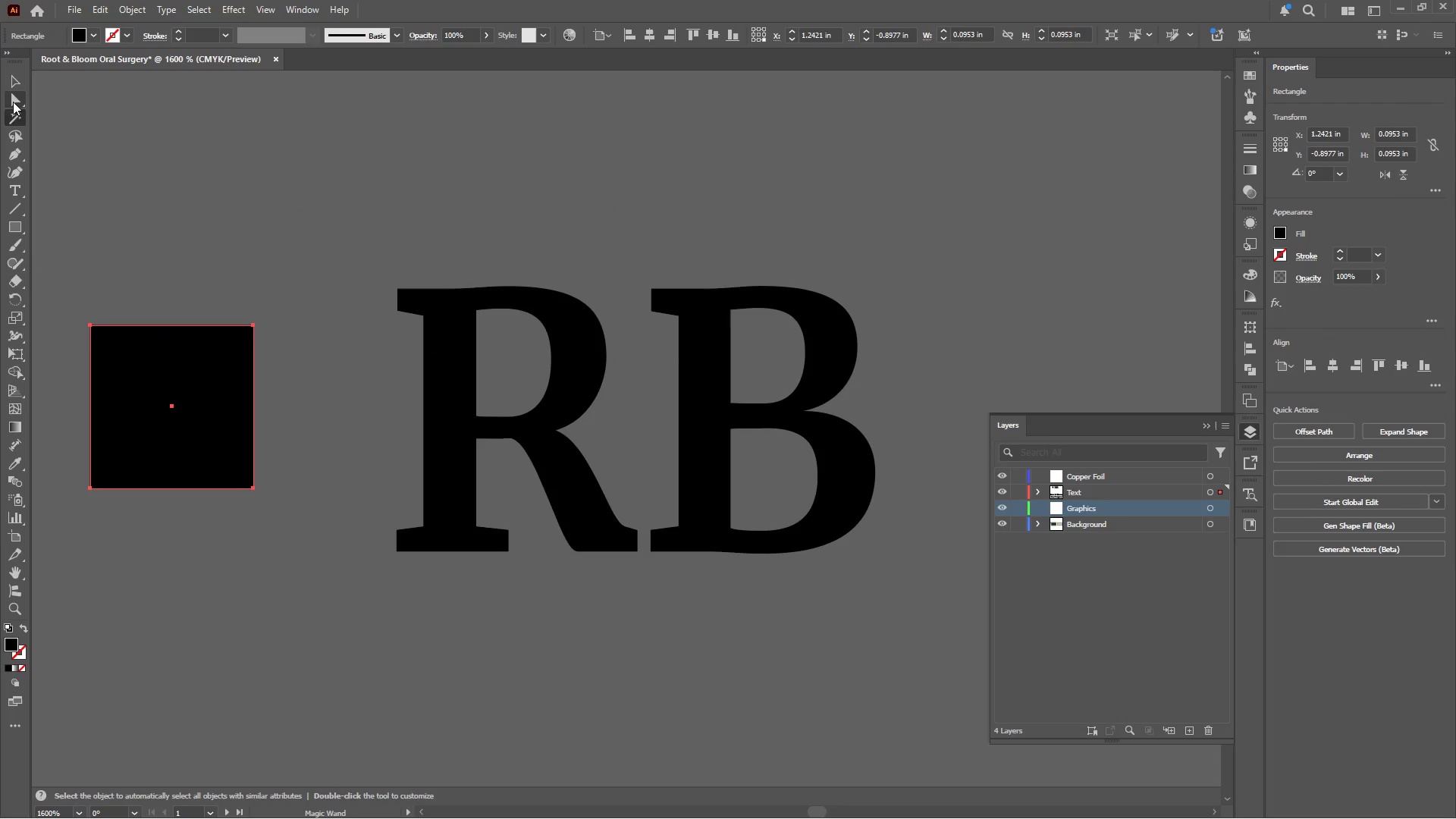 
left_click([13, 102])
 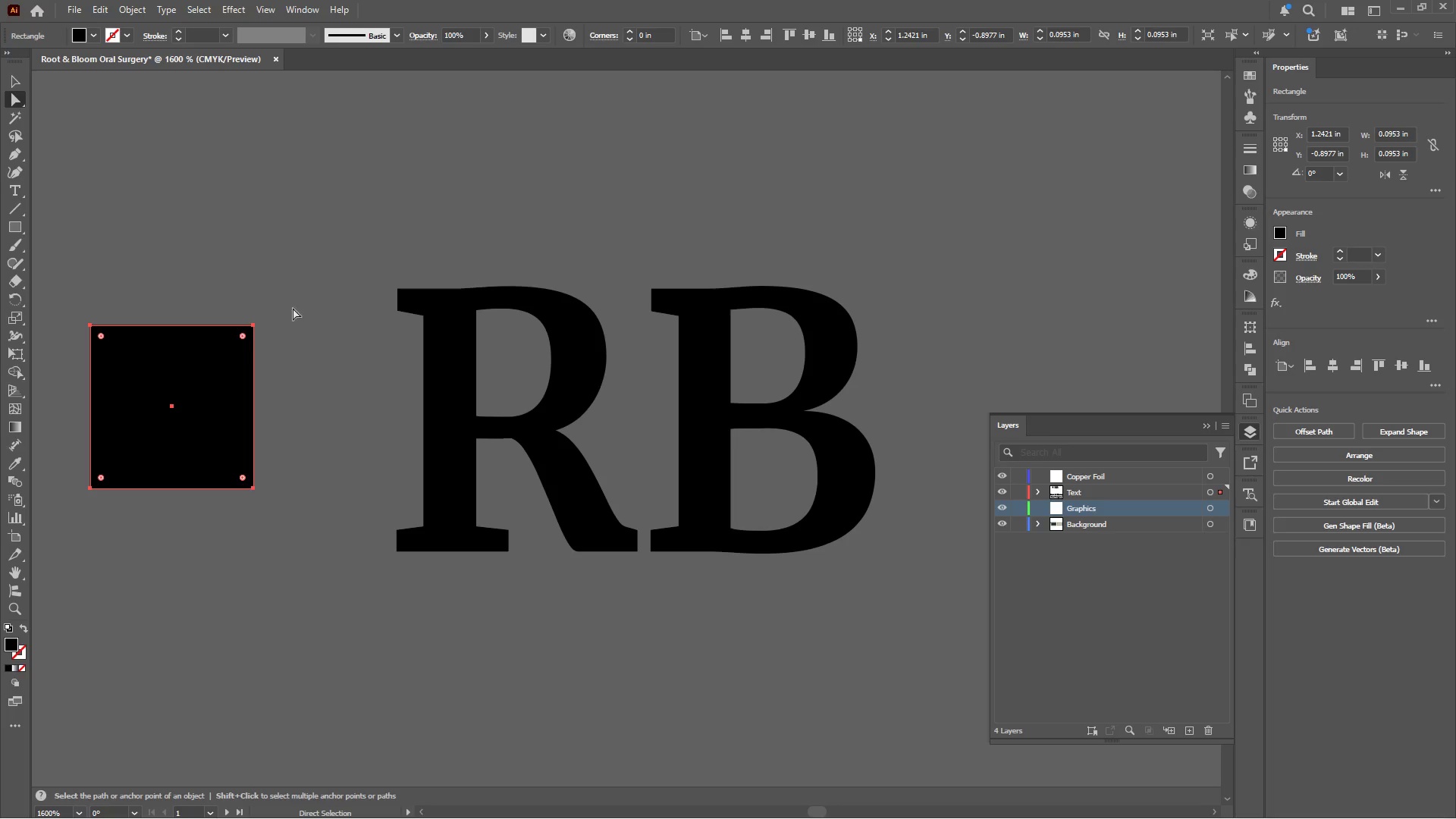 
left_click_drag(start_coordinate=[292, 307], to_coordinate=[227, 364])
 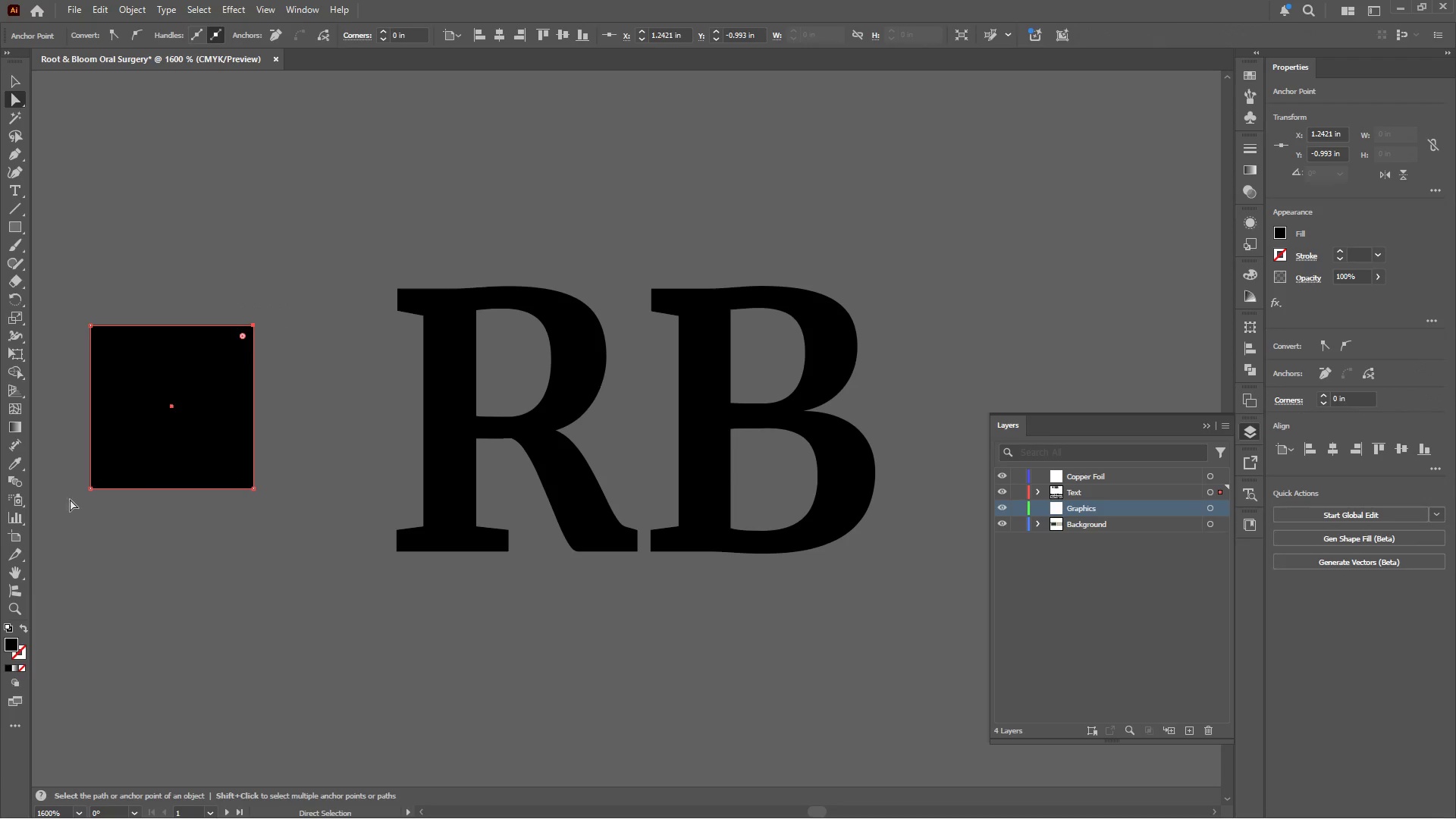 
hold_key(key=ShiftLeft, duration=0.88)
left_click_drag(start_coordinate=[71, 477], to_coordinate=[135, 524])
 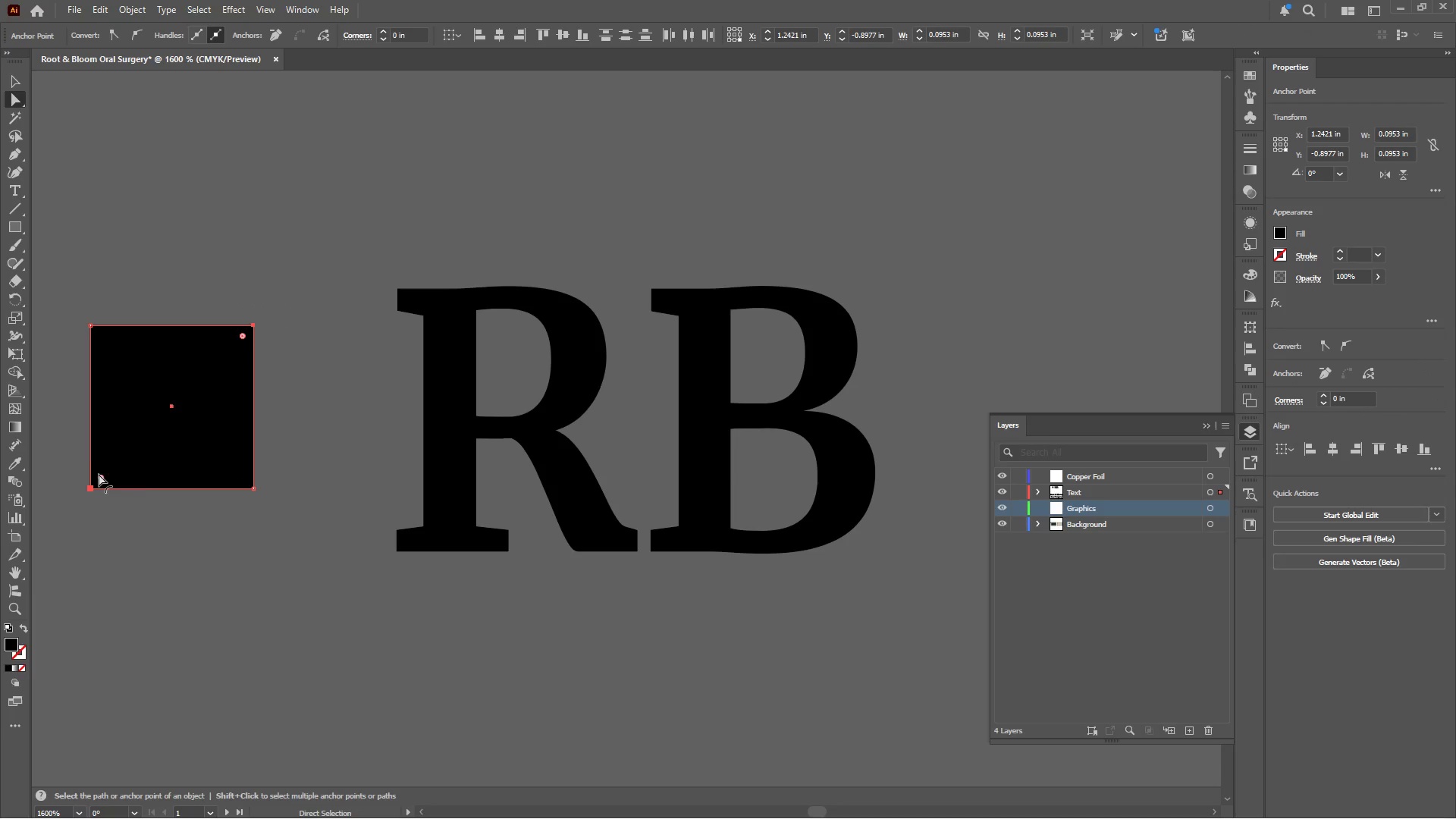 
left_click_drag(start_coordinate=[99, 473], to_coordinate=[319, 347])
 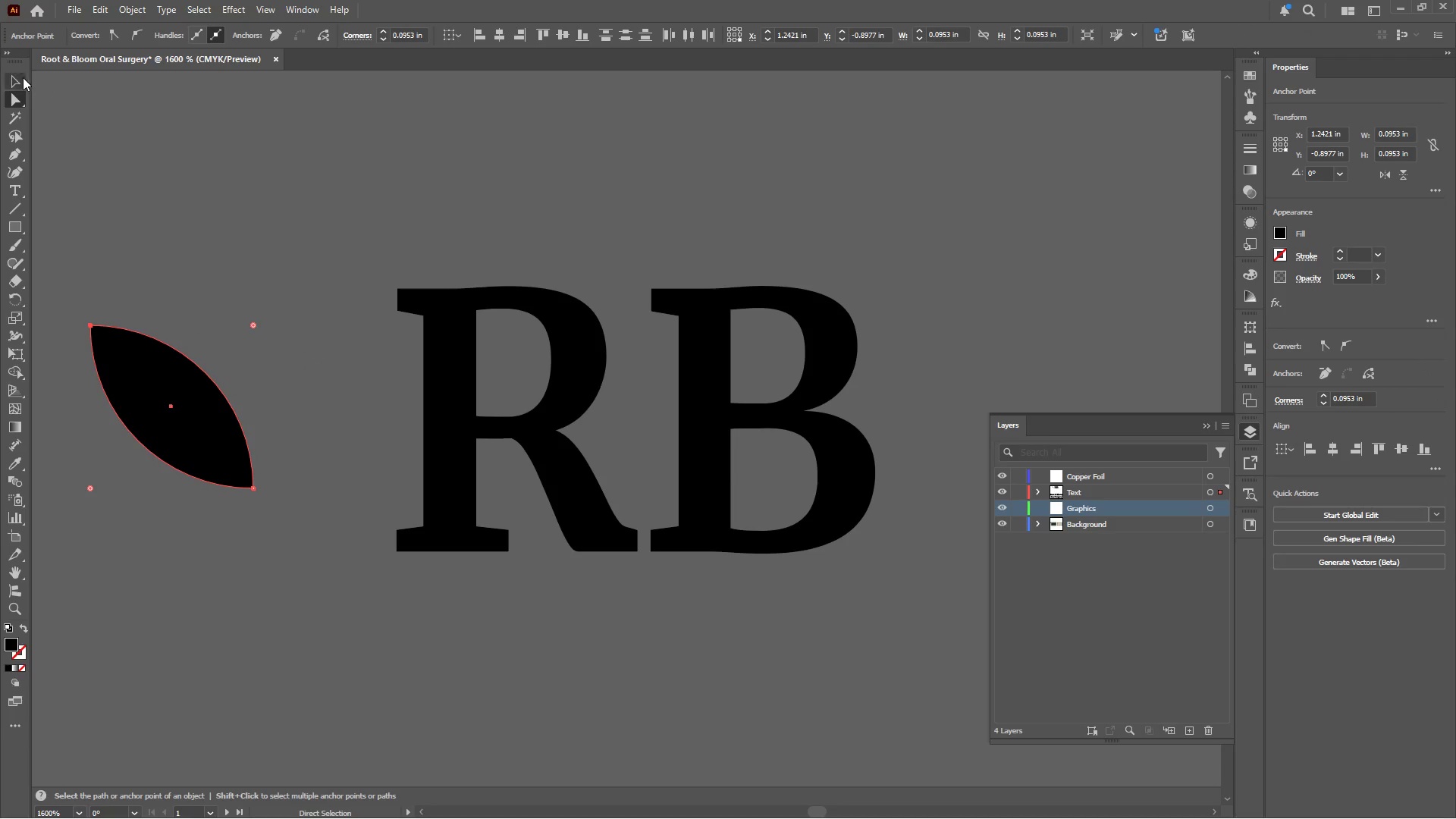 
left_click([17, 74])
 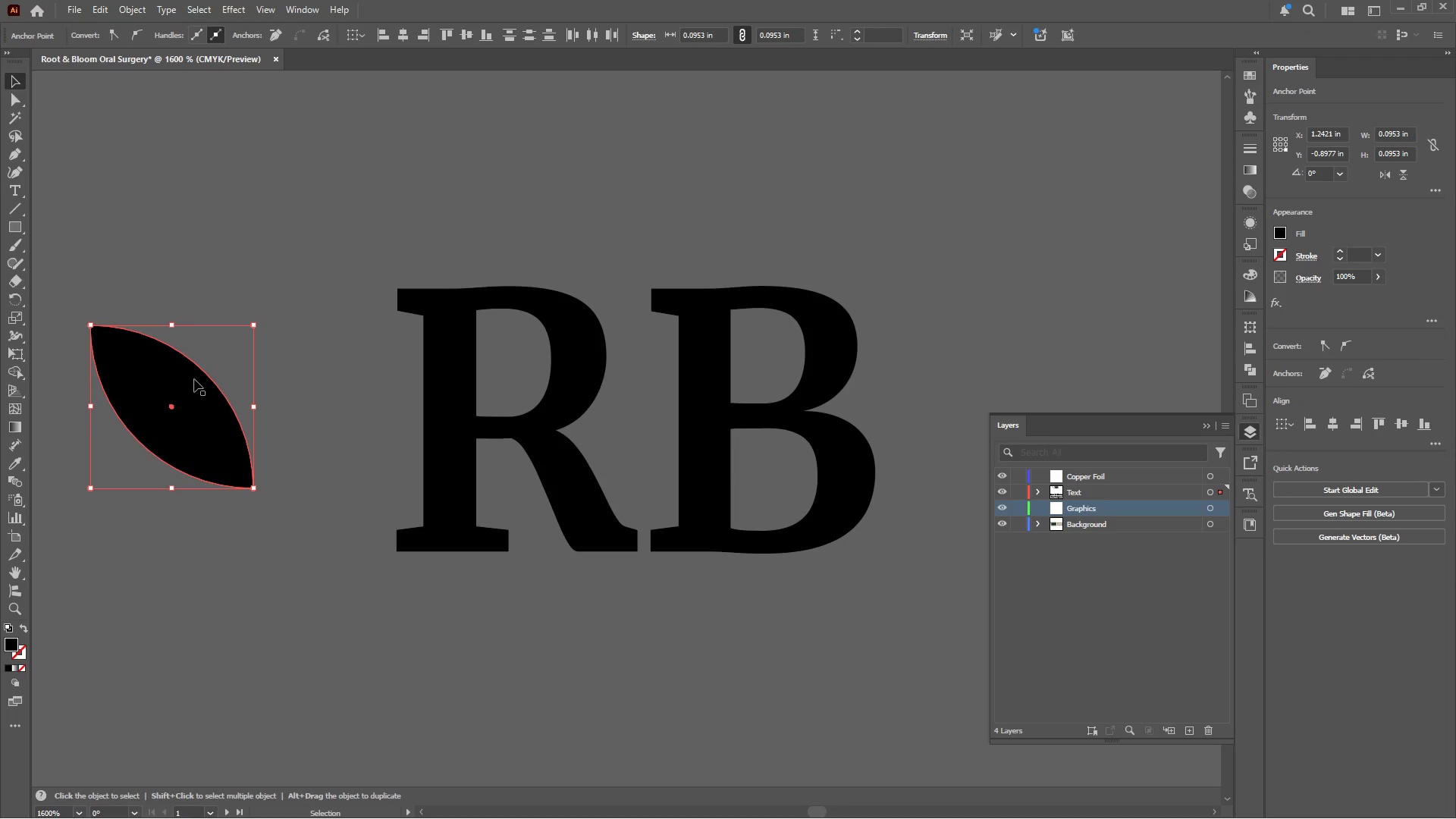 
left_click_drag(start_coordinate=[184, 388], to_coordinate=[157, 303])
 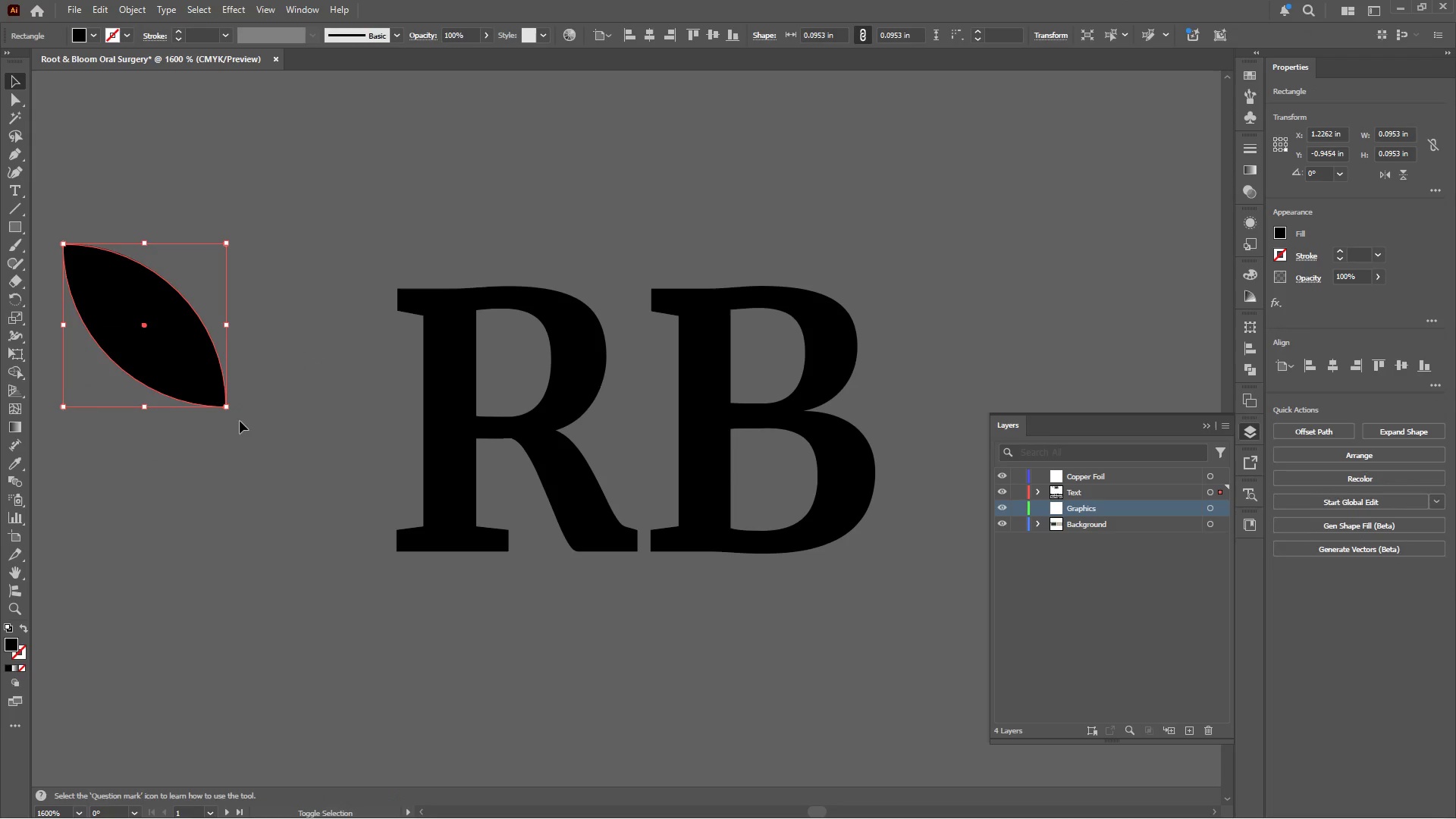 
hold_key(key=ShiftLeft, duration=1.39)
hold_key(key=AltLeft, duration=2.58)
left_click_drag(start_coordinate=[223, 408], to_coordinate=[188, 366])
 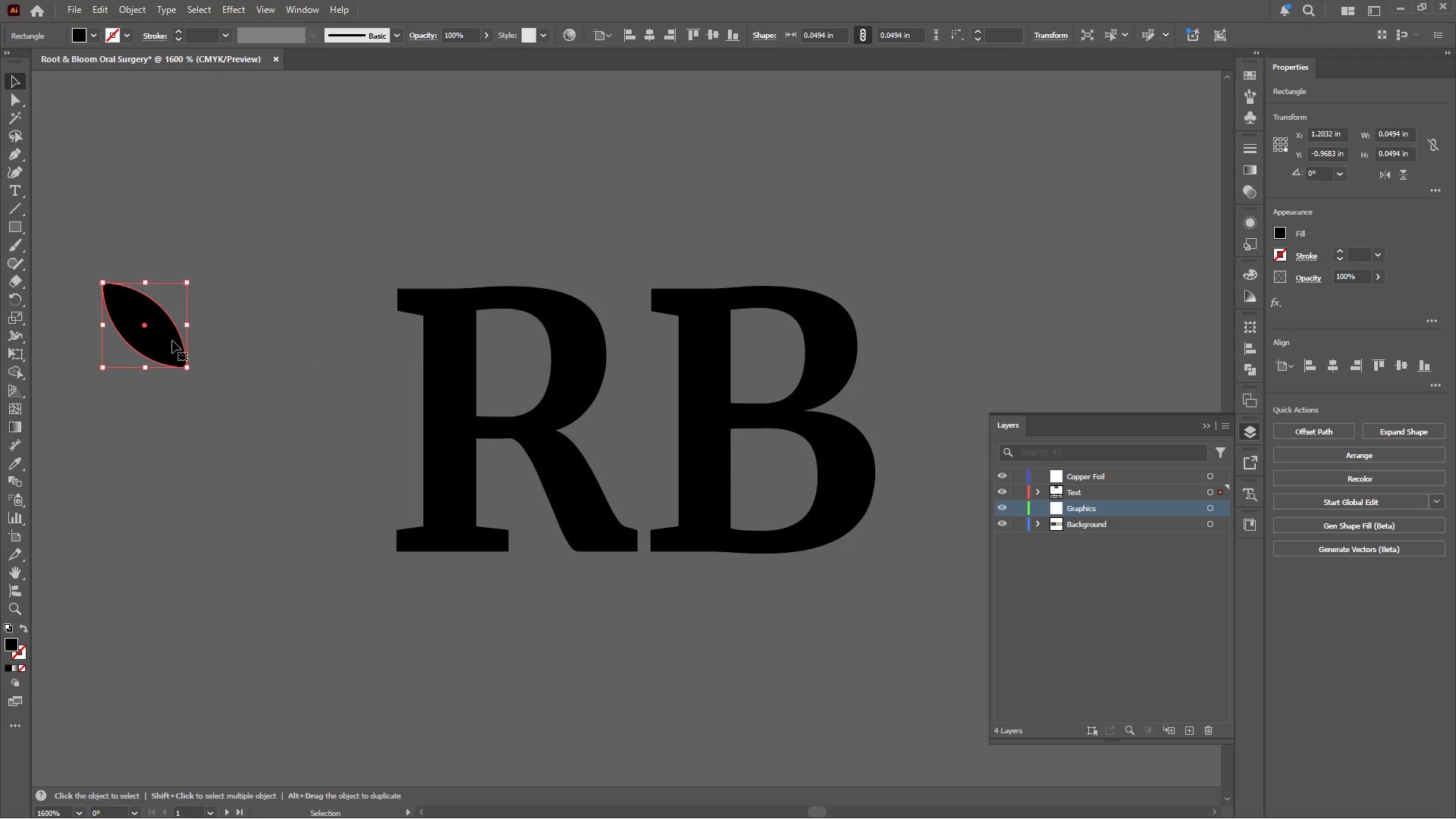 
left_click_drag(start_coordinate=[172, 340], to_coordinate=[334, 429])
 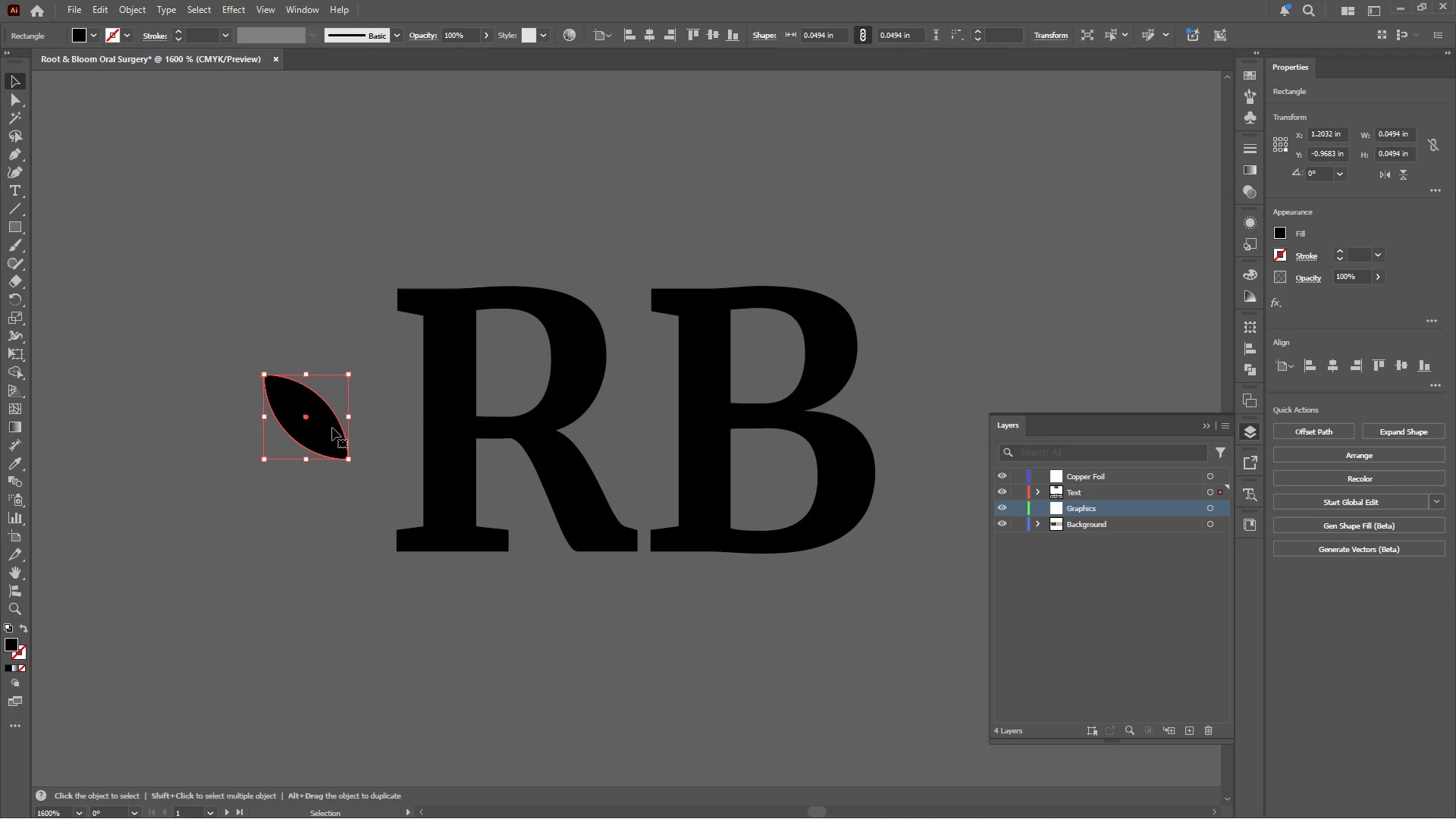 
hold_key(key=AltLeft, duration=1.77)
left_click_drag(start_coordinate=[324, 423], to_coordinate=[254, 452])
 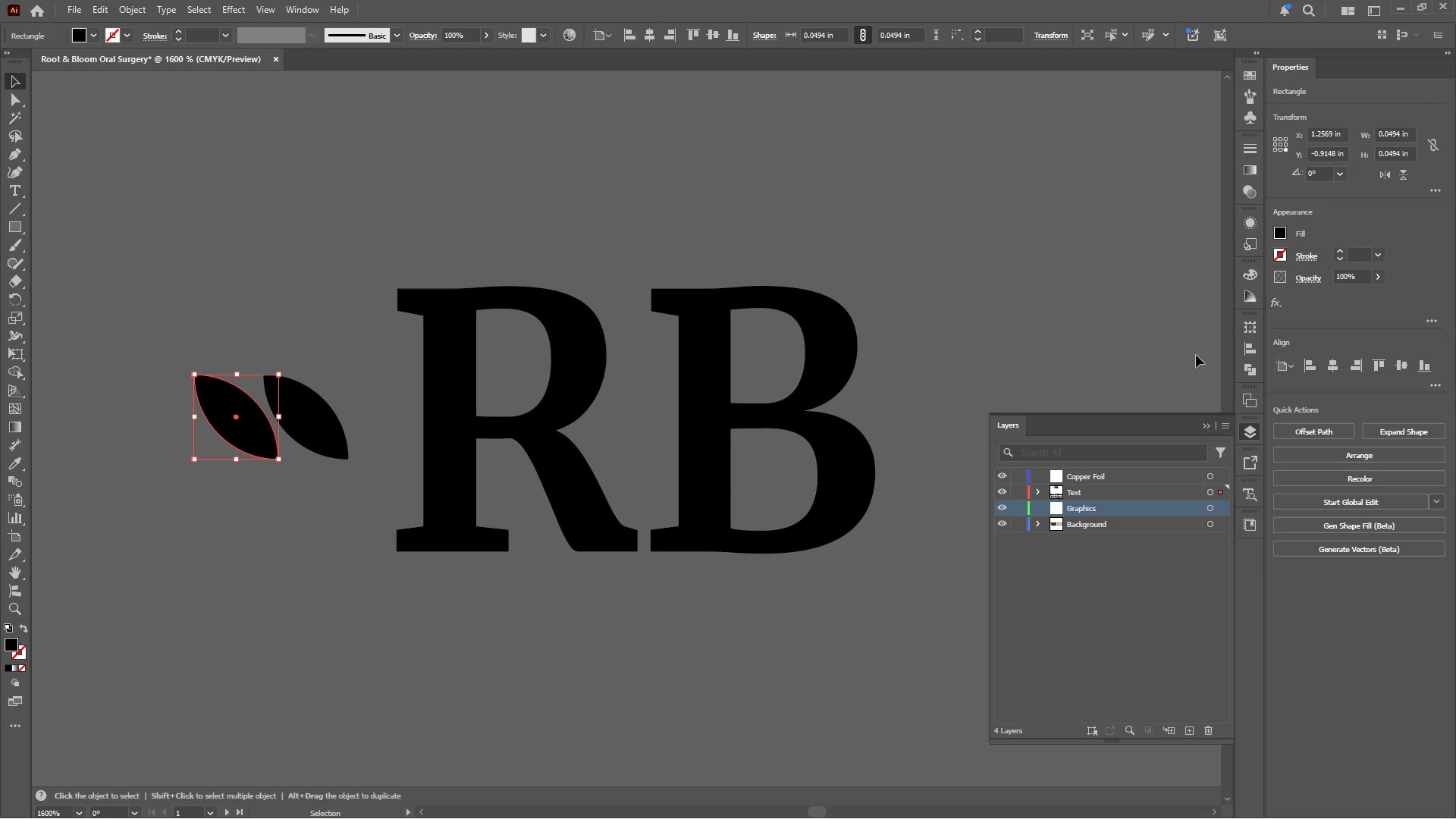 
hold_key(key=ShiftLeft, duration=1.03)
 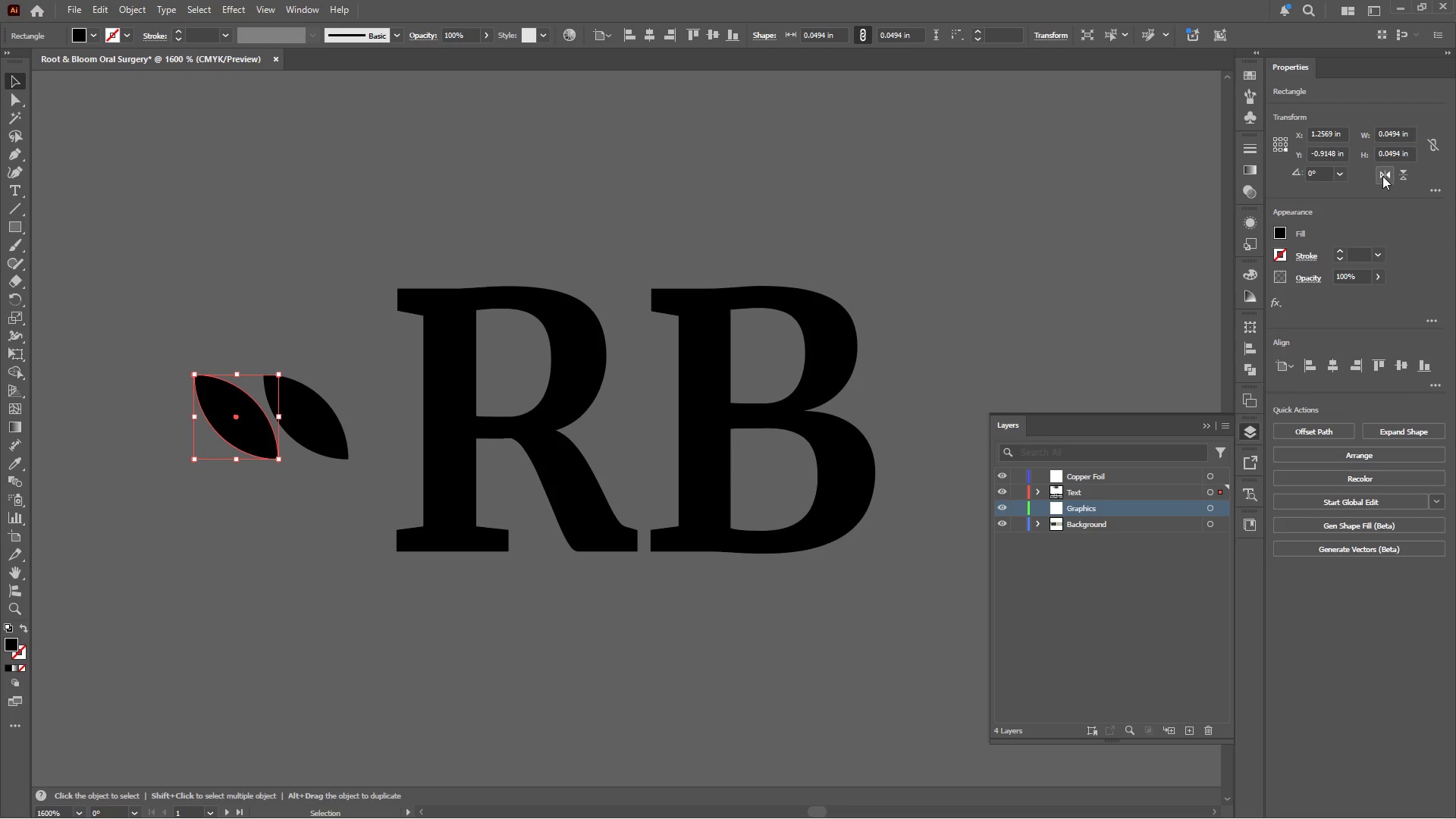 
hold_key(key=AltLeft, duration=0.36)
scroll: coordinate [305, 428], scroll_direction: up, amount: 2.0
 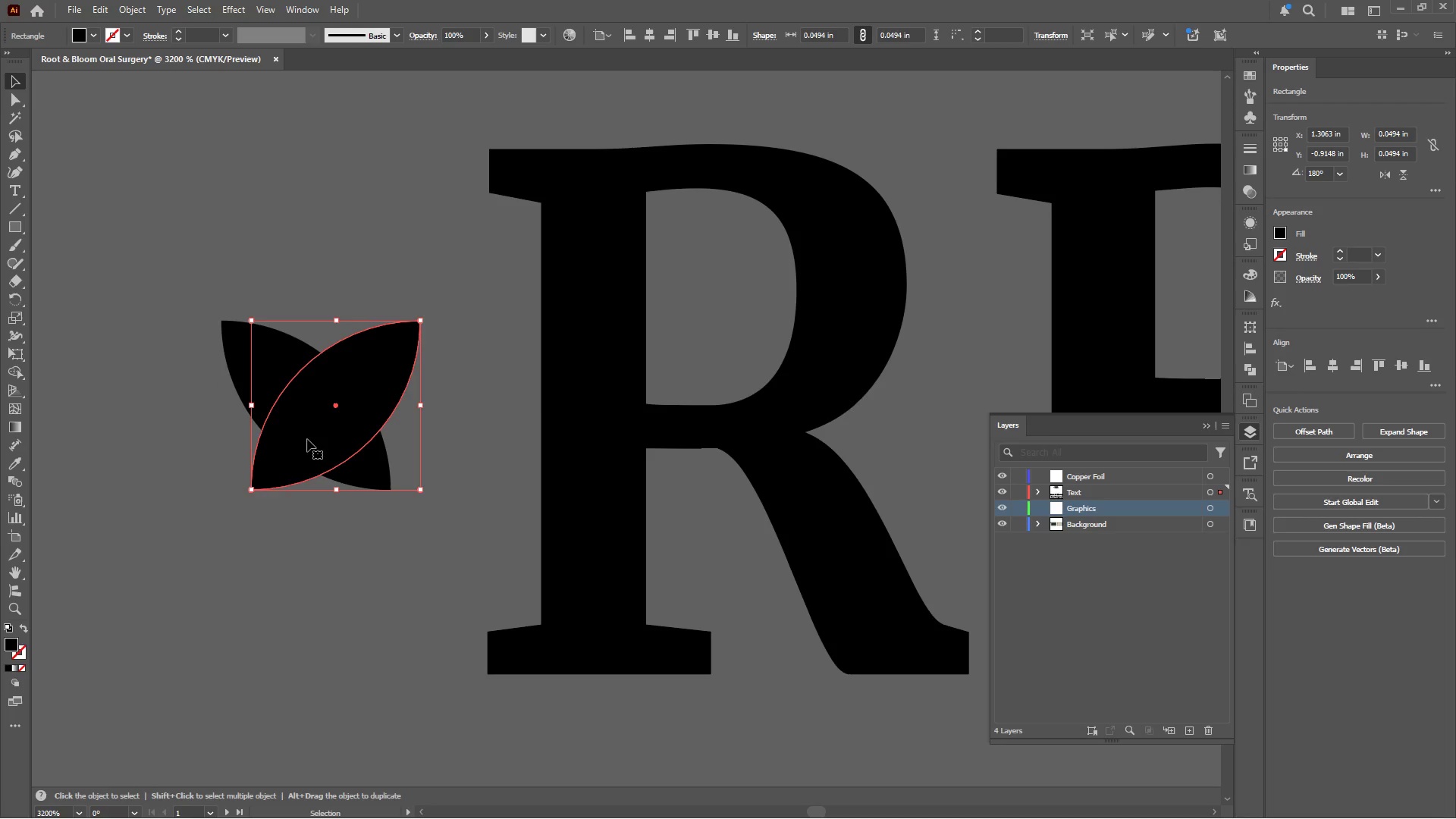 
left_click_drag(start_coordinate=[310, 442], to_coordinate=[459, 444])
 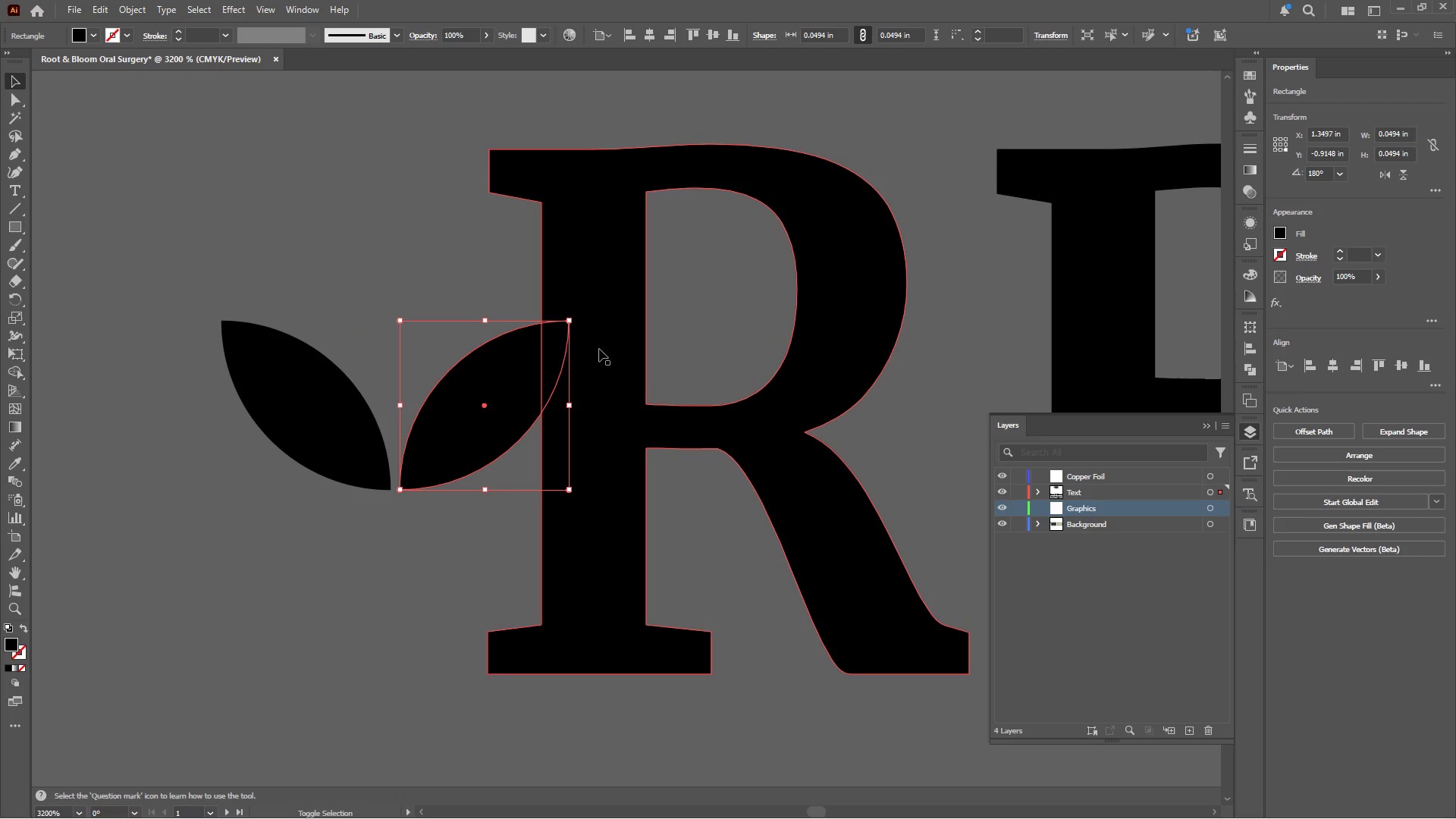 
hold_key(key=ShiftLeft, duration=2.09)
left_click_drag(start_coordinate=[570, 322], to_coordinate=[599, 298])
 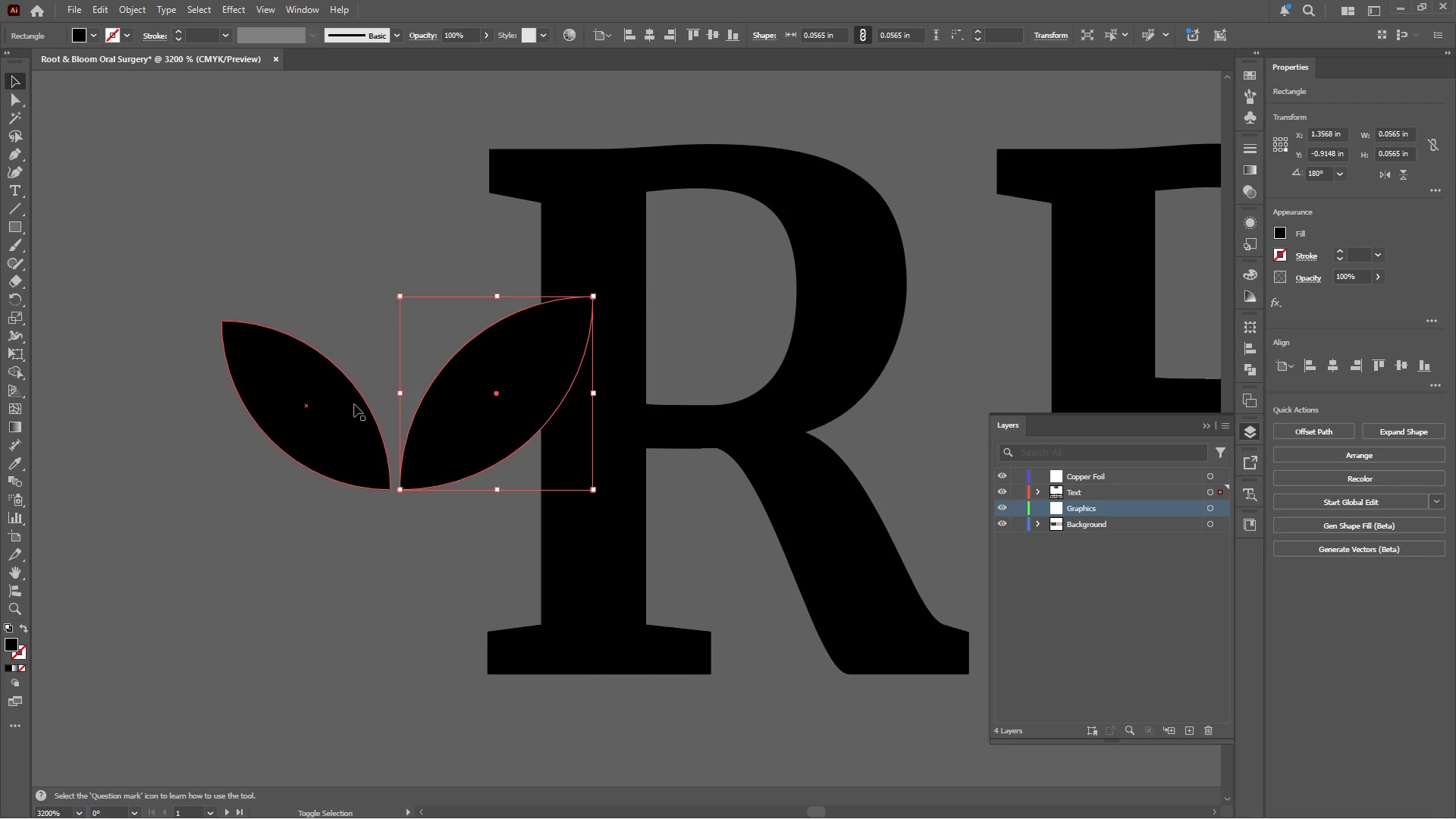 
hold_key(key=ShiftLeft, duration=0.45)
left_click([345, 416])
 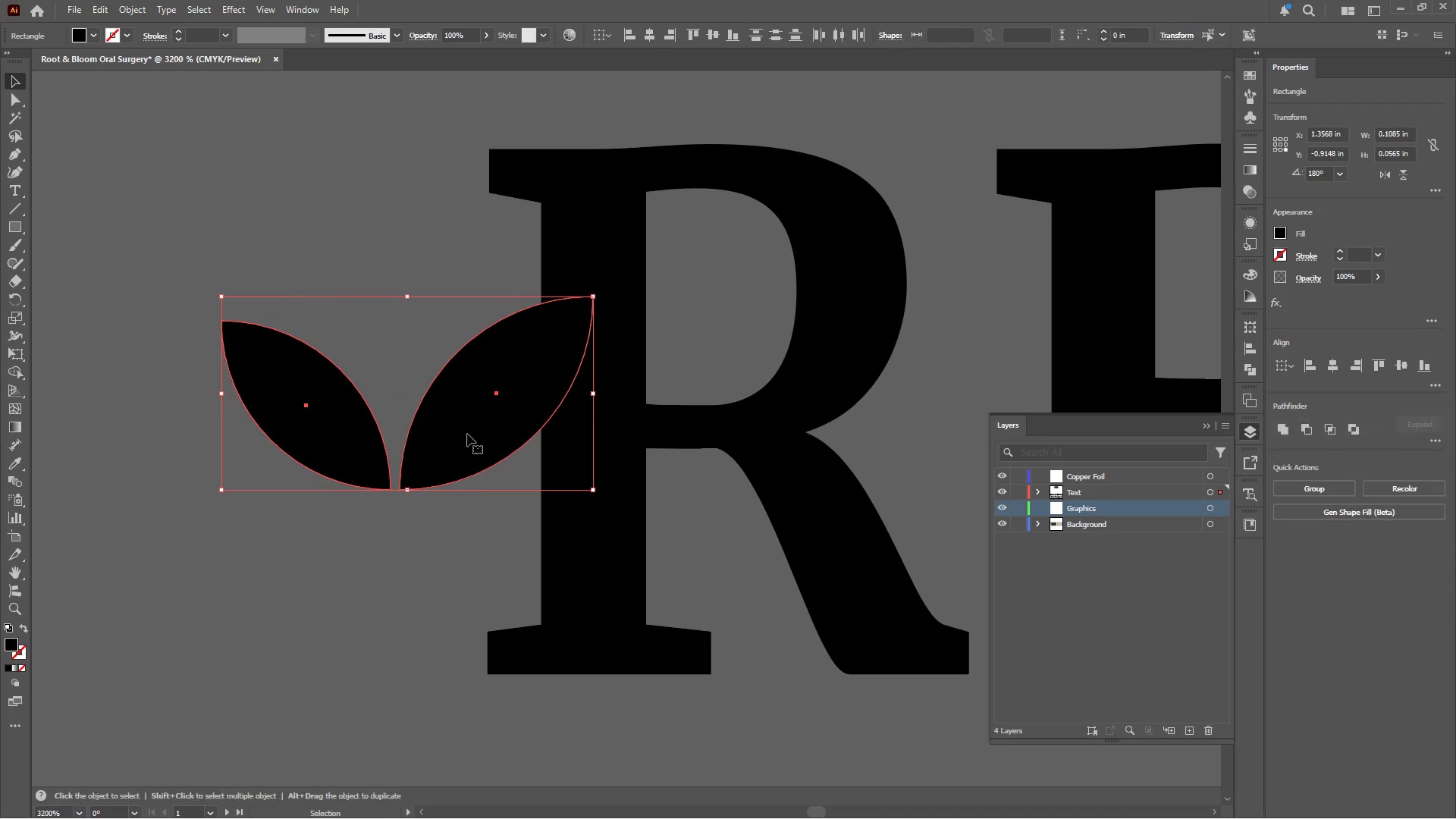 
left_click_drag(start_coordinate=[467, 433], to_coordinate=[620, 374])
 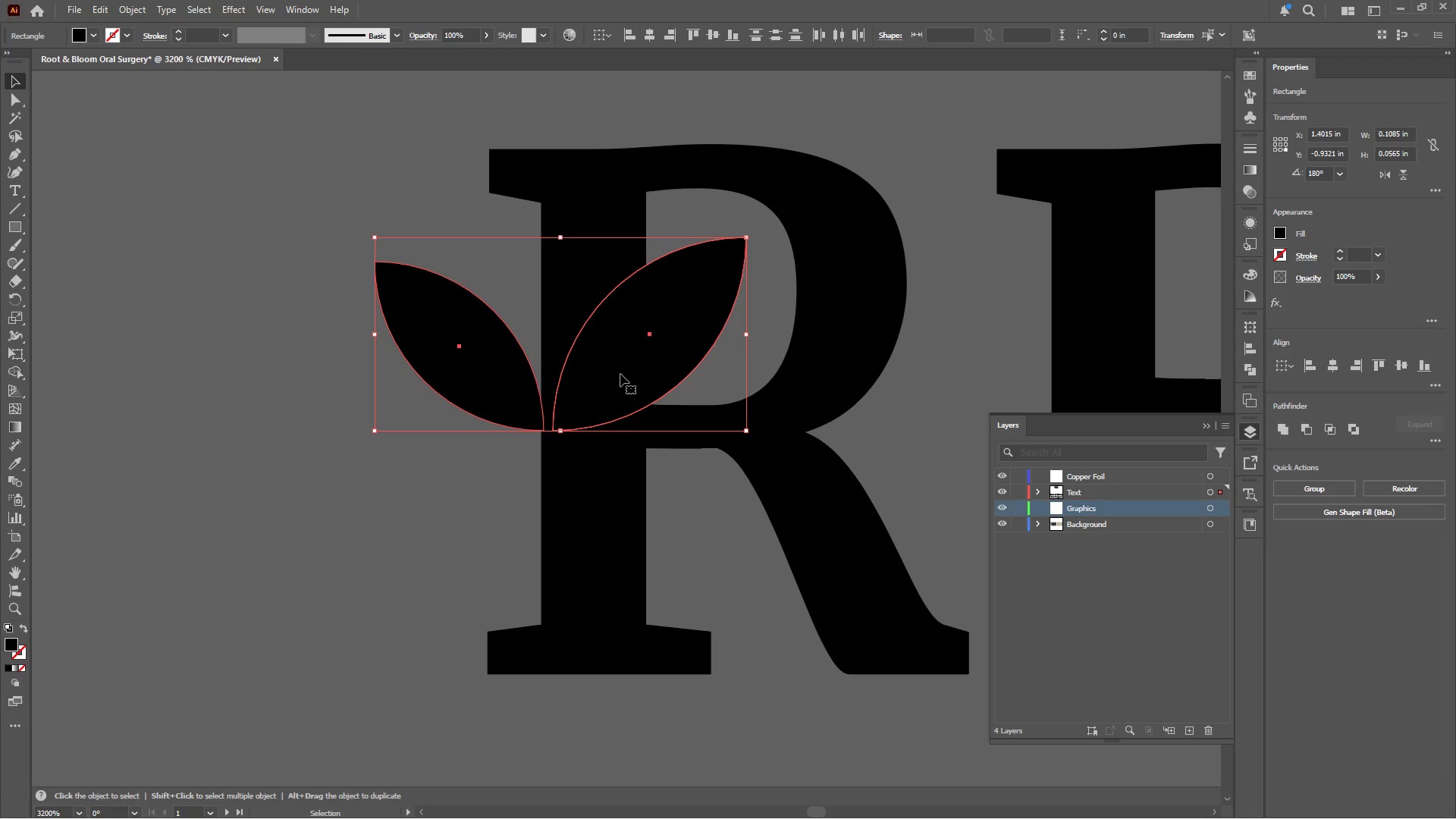 
left_click_drag(start_coordinate=[620, 374], to_coordinate=[306, 374])
 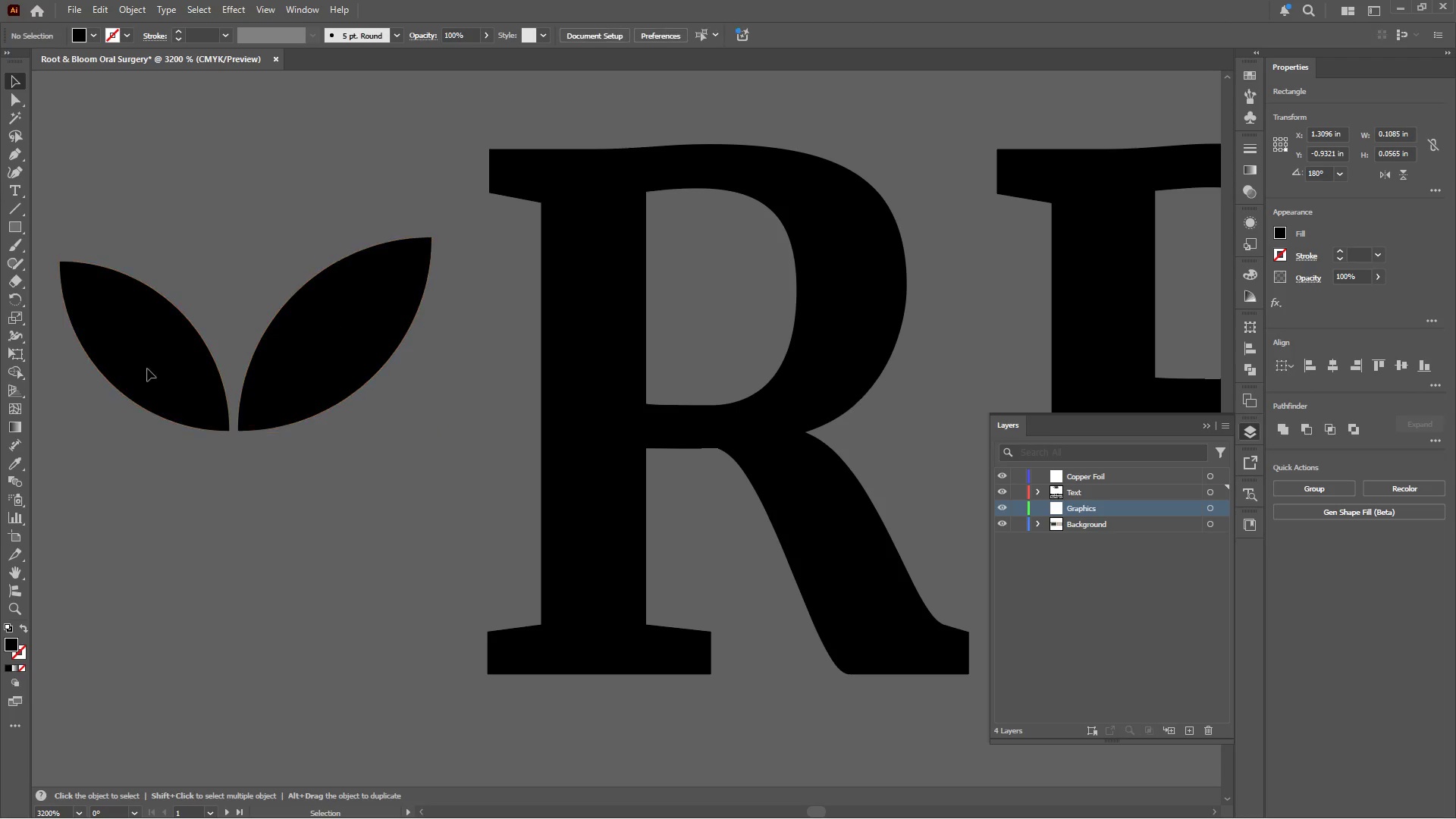 
hold_key(key=ShiftLeft, duration=0.55)
 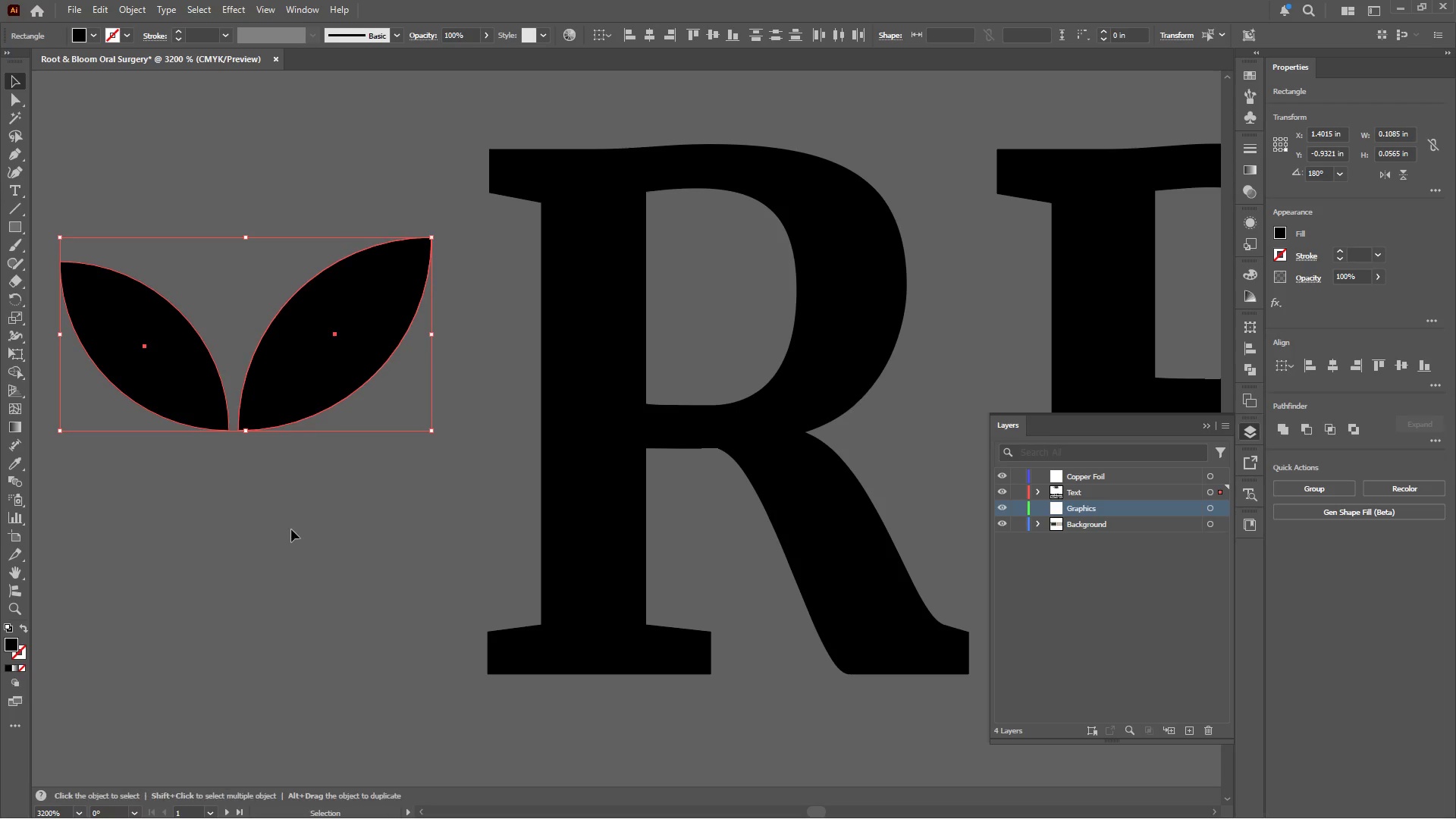 
left_click([290, 529])
 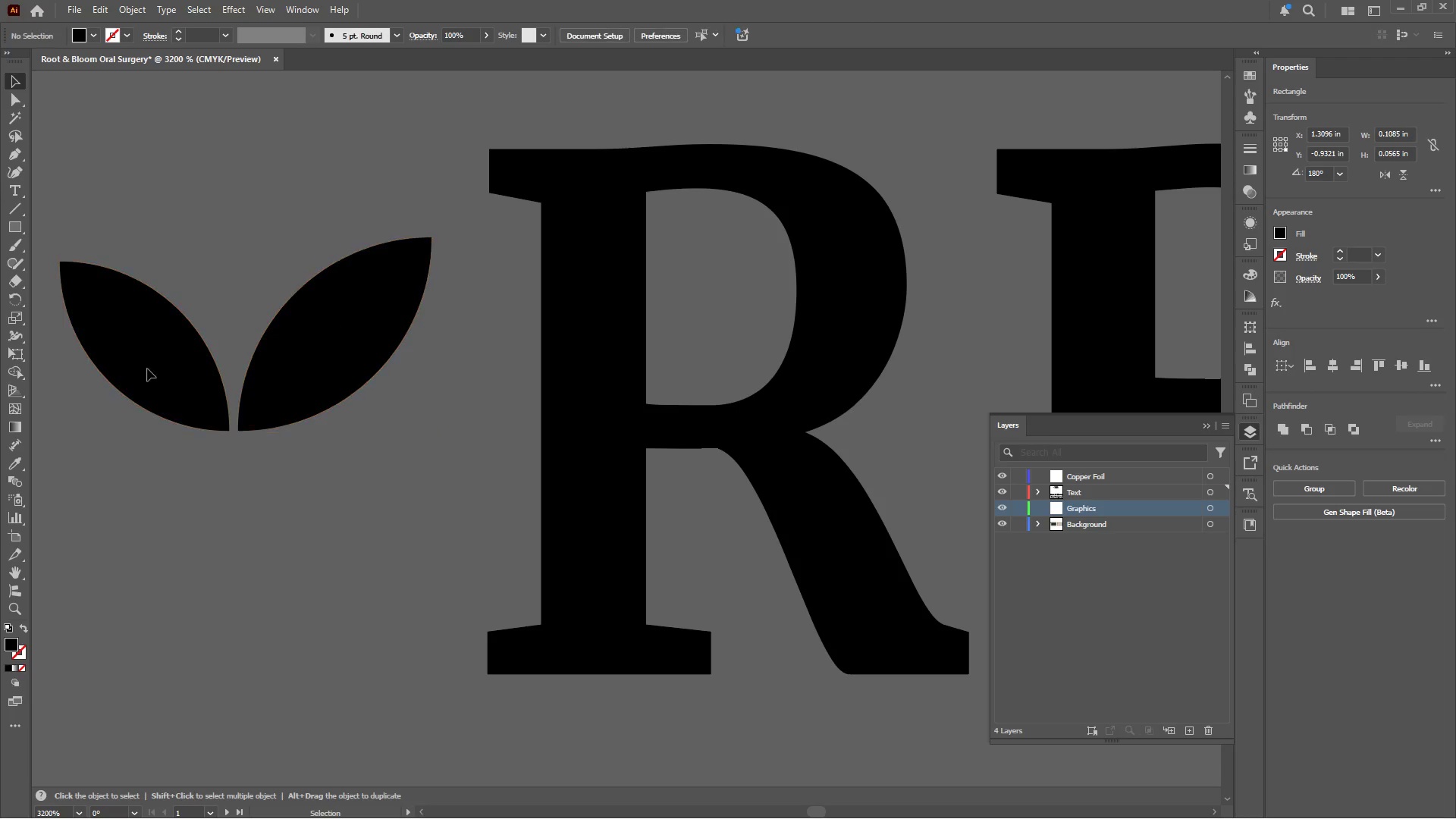 
hold_key(key=AltLeft, duration=0.39)
scroll: coordinate [141, 353], scroll_direction: up, amount: 2.0
 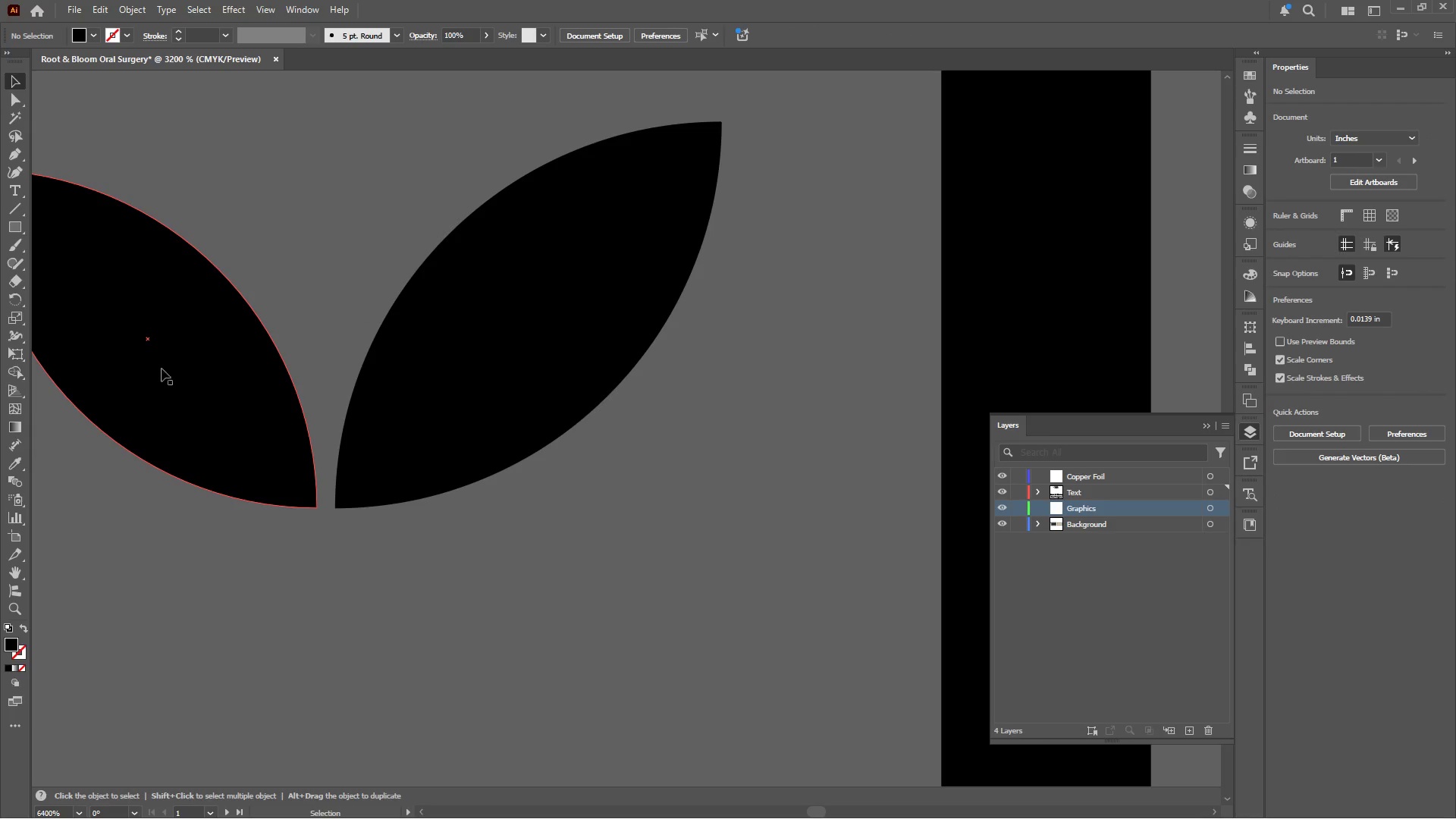 
hold_key(key=Space, duration=0.8)
 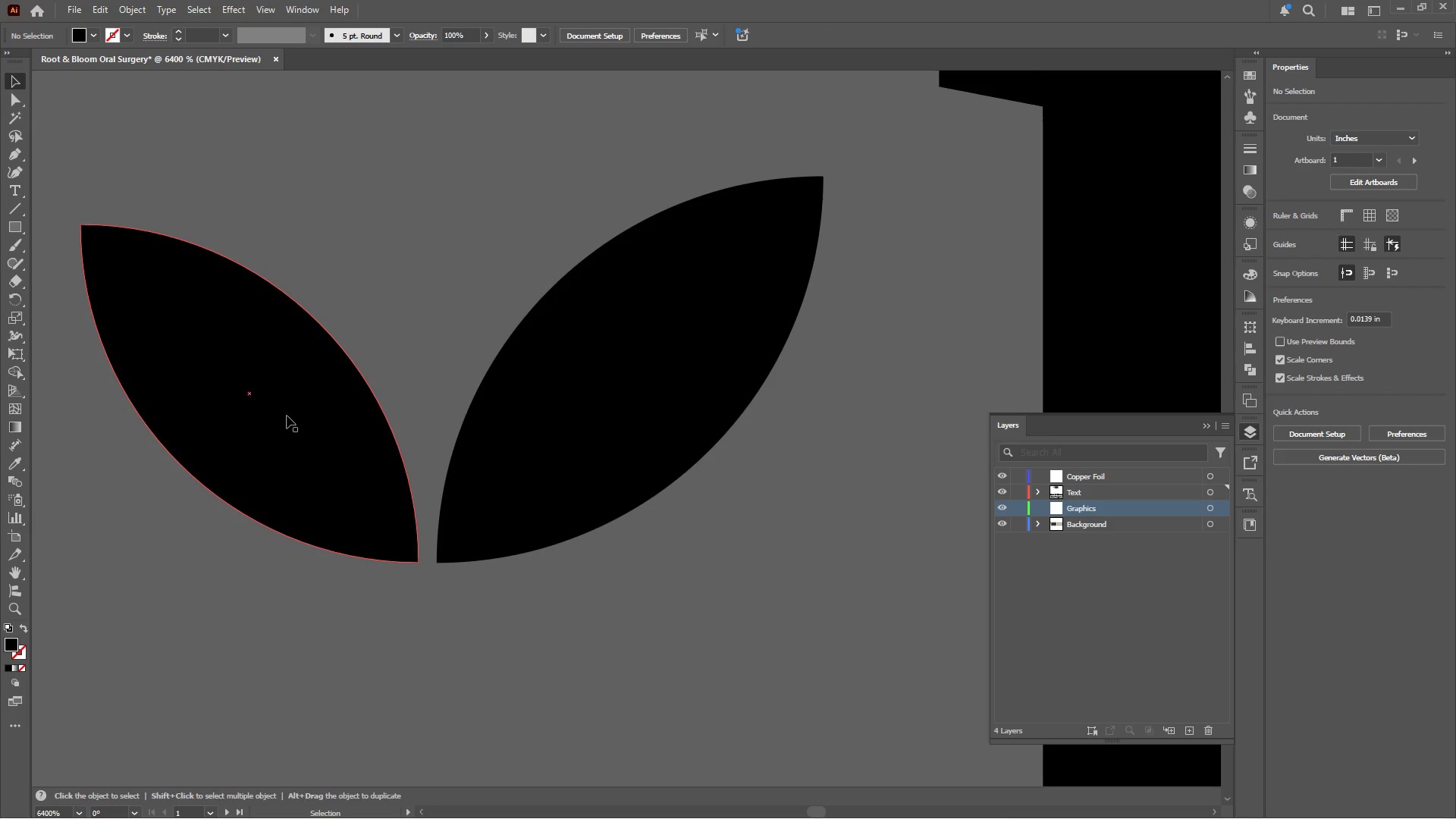 
left_click_drag(start_coordinate=[201, 391], to_coordinate=[303, 446])
 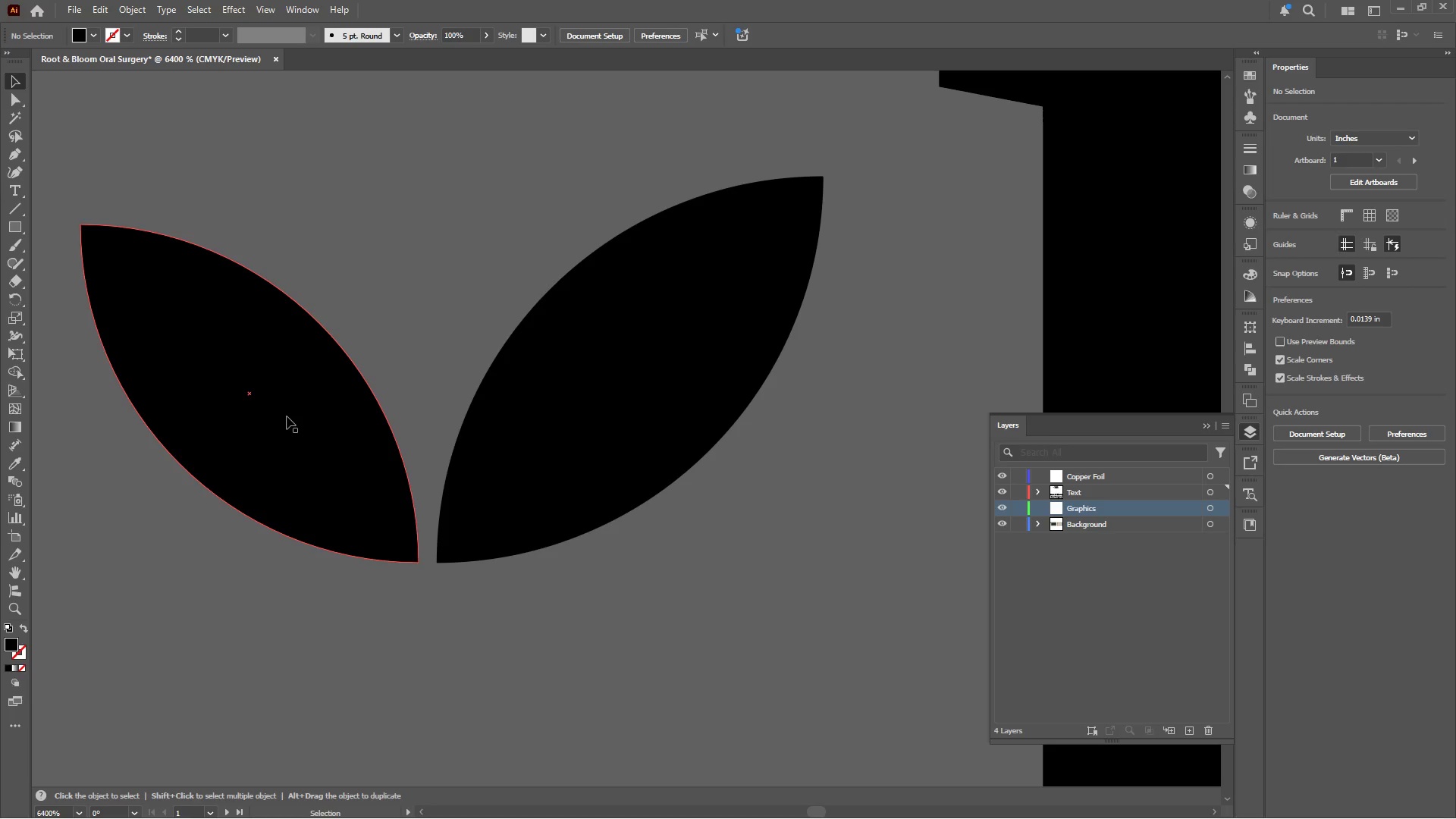 
wait(23.11)
 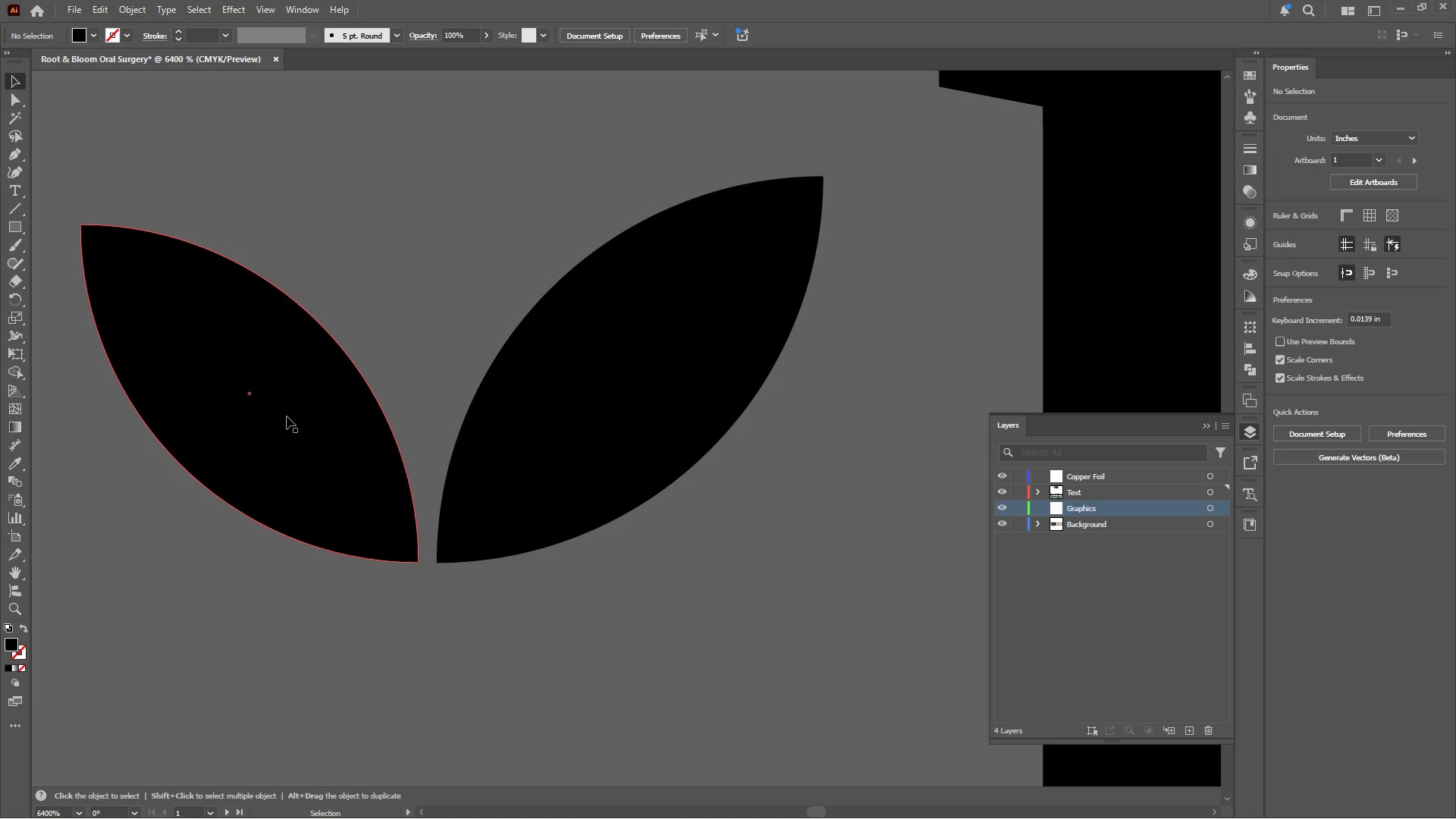 
left_click([10, 170])
 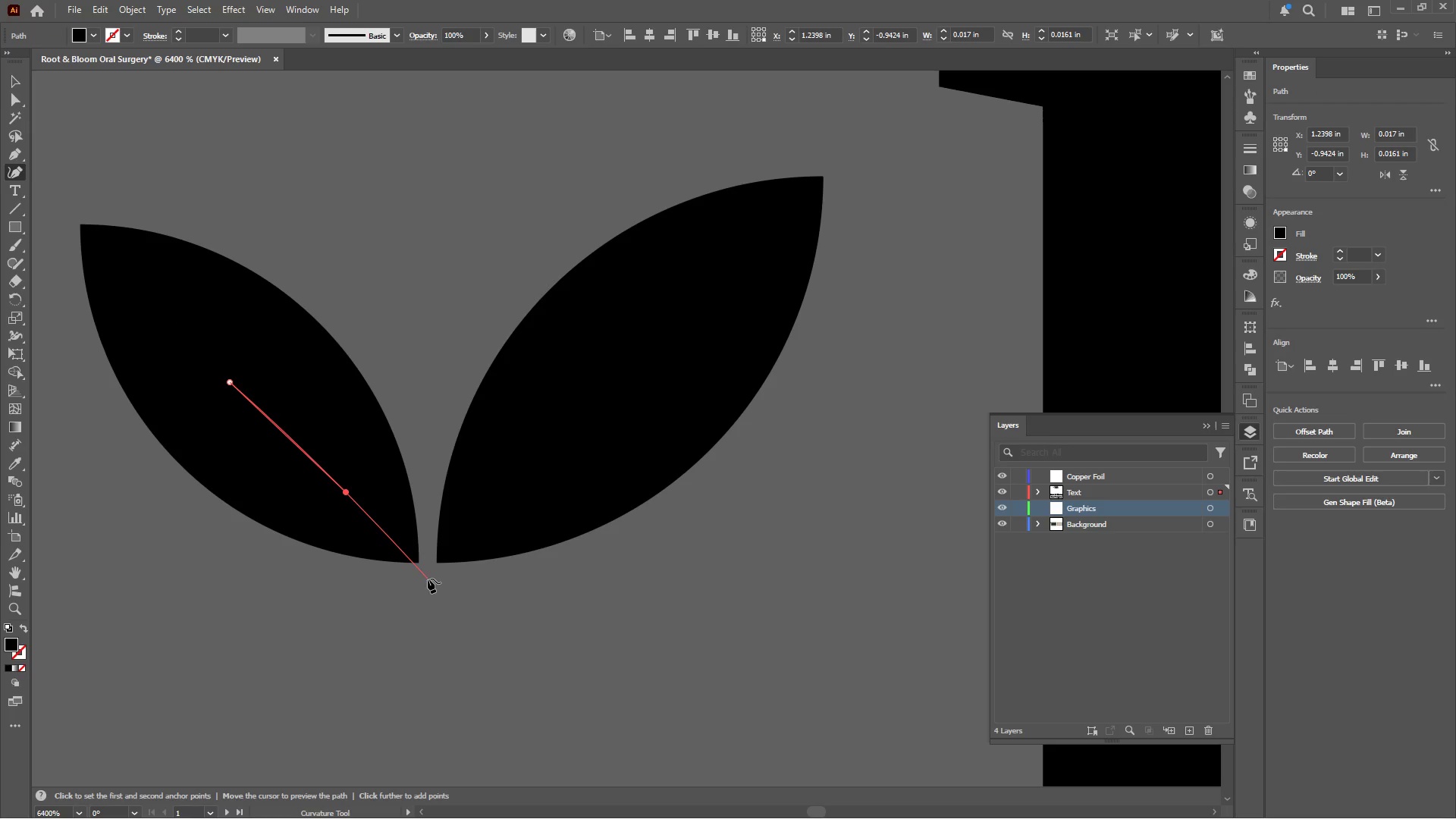 
wait(6.47)
 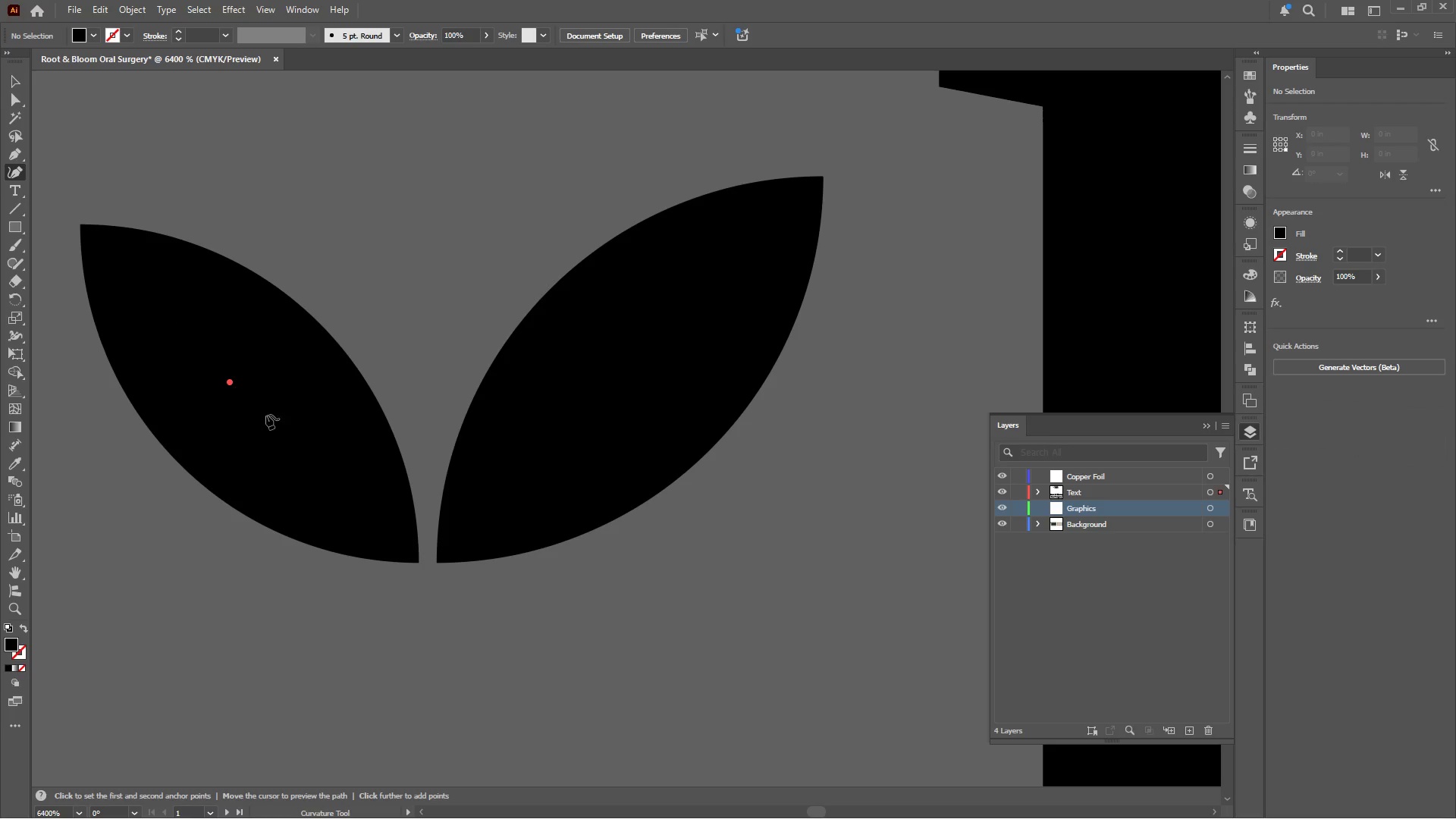 
key(Control+Z)
 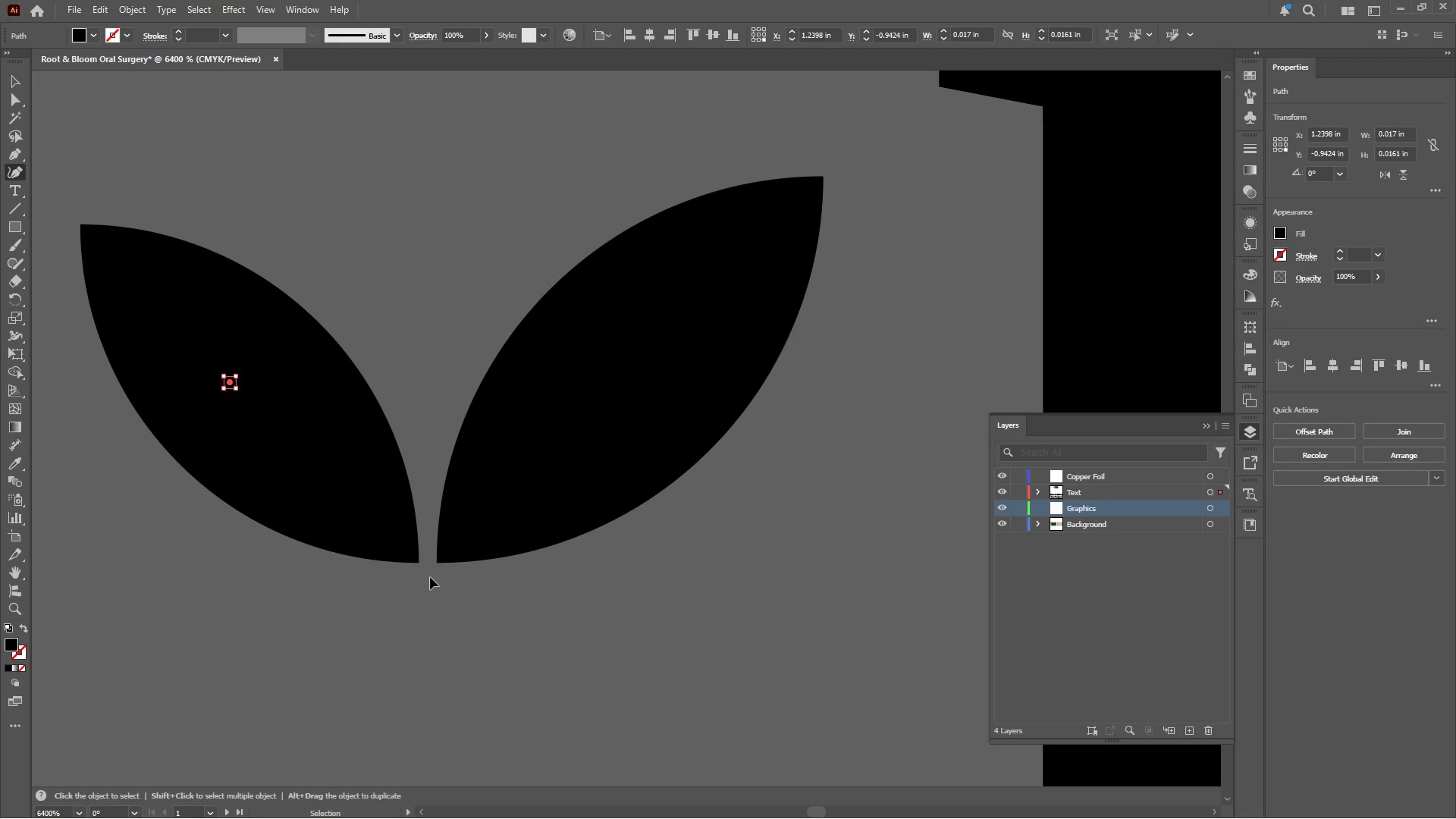 
key(Control+Z)
 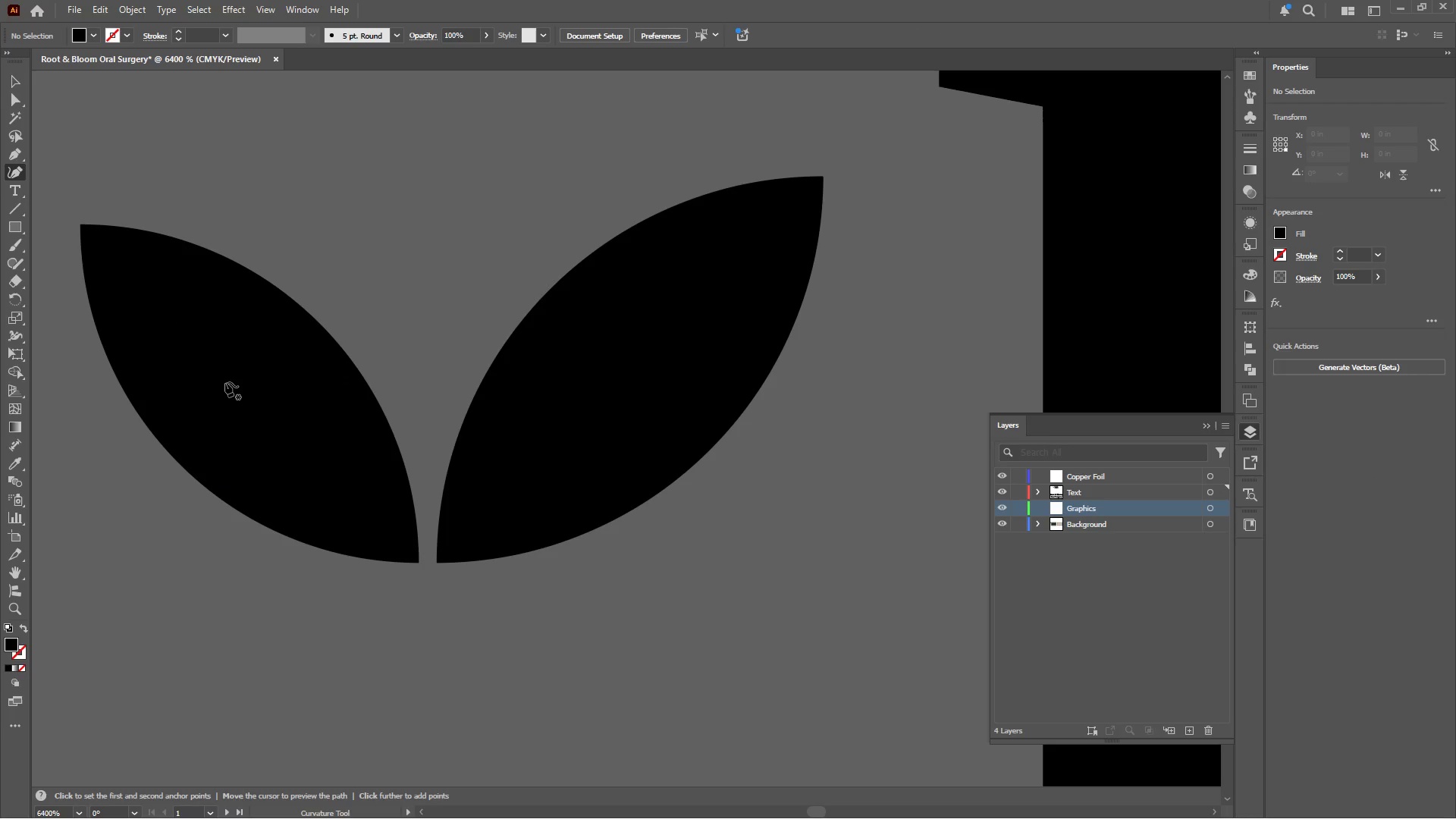 
wait(11.06)
 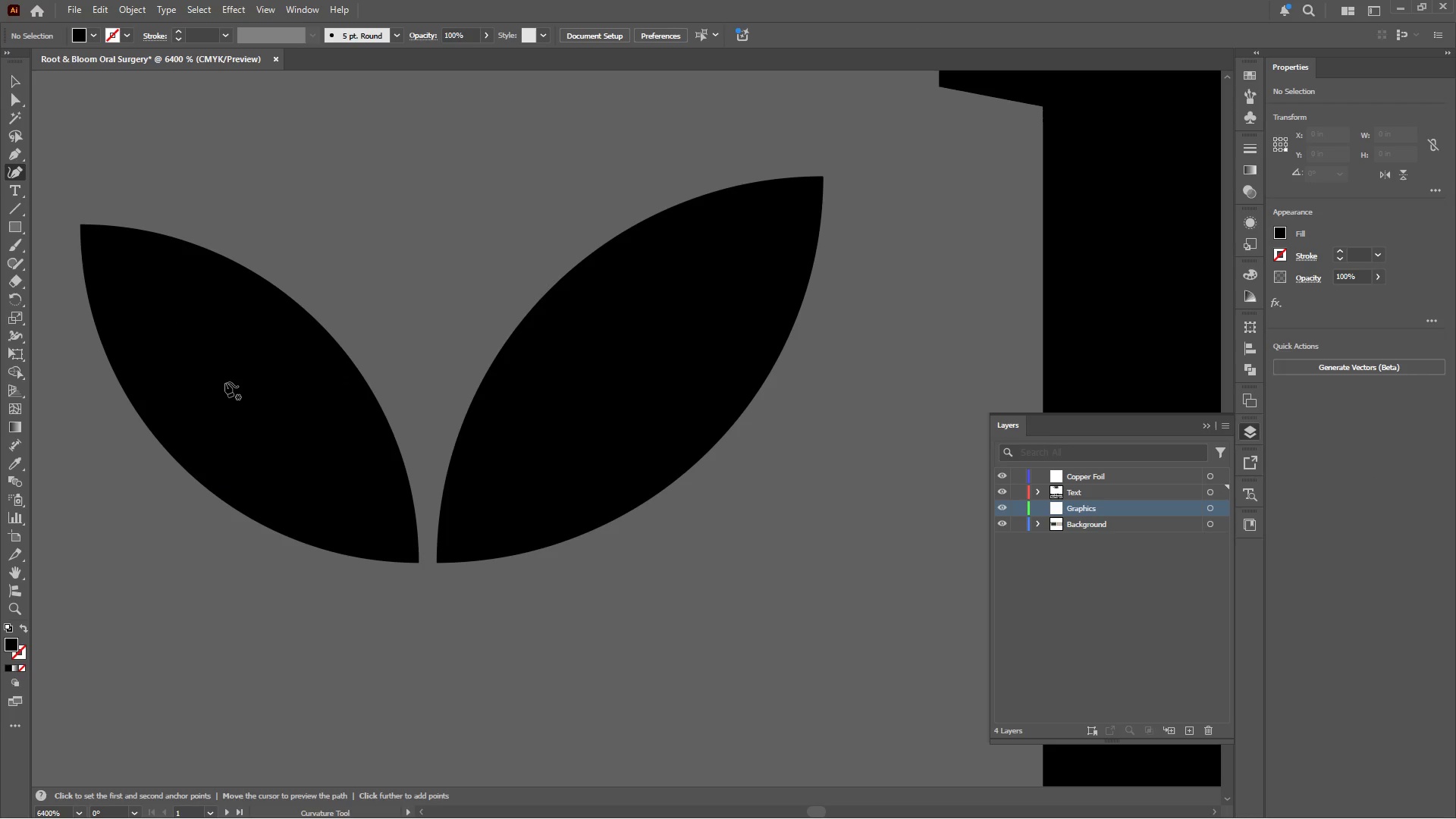 
left_click([230, 384])
 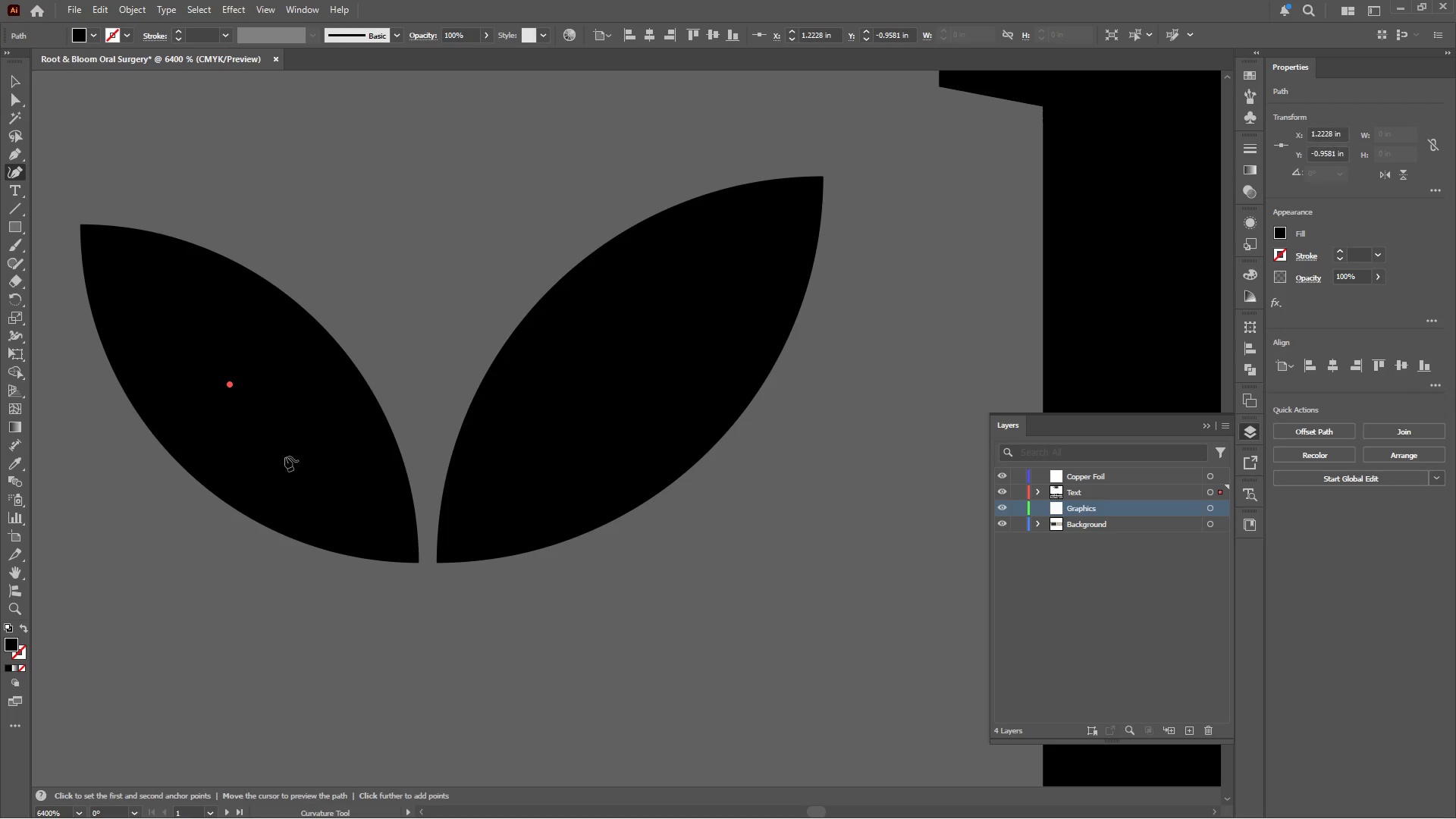 
left_click([293, 463])
 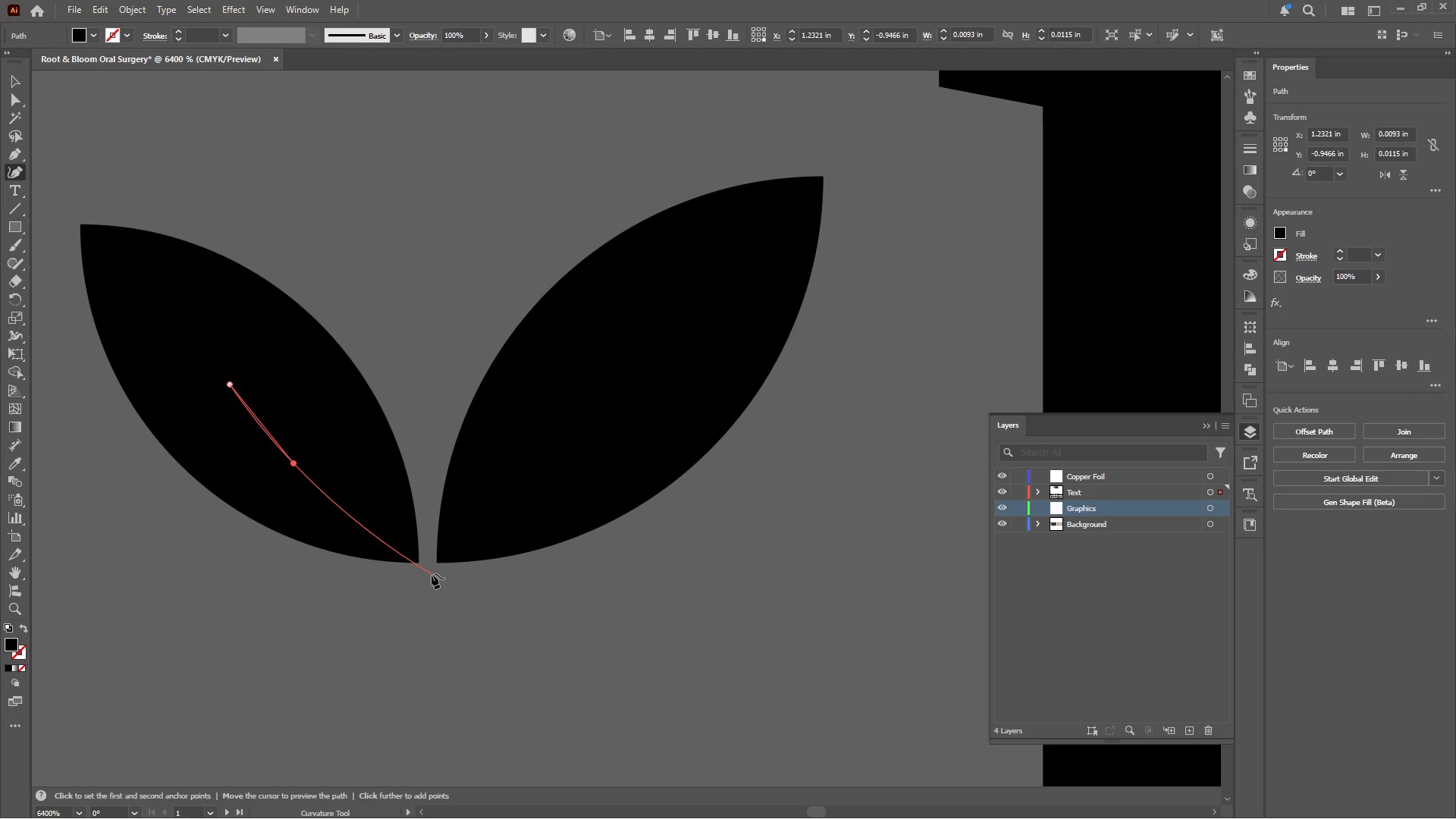 
left_click([433, 575])
 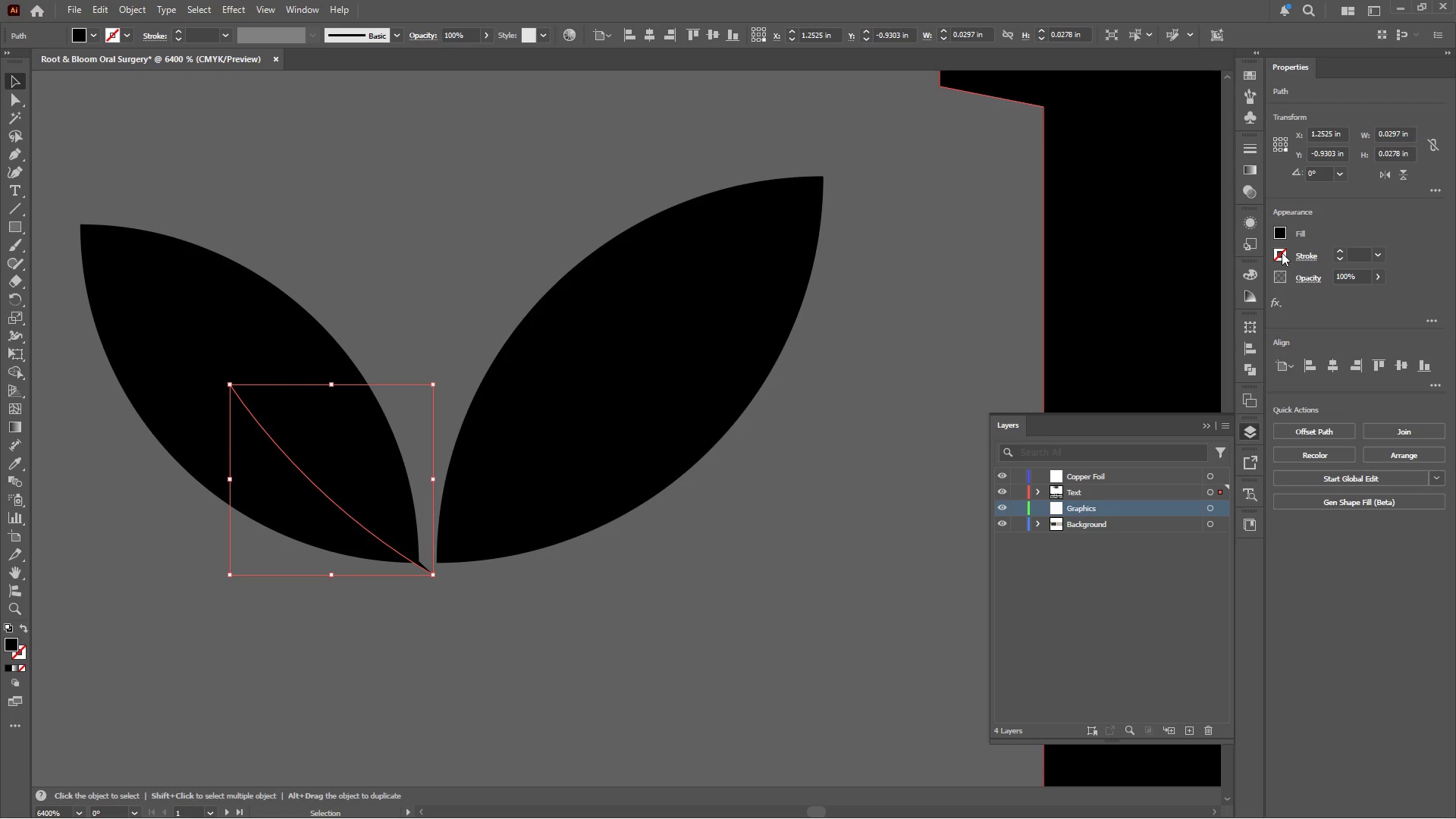 
wait(6.59)
 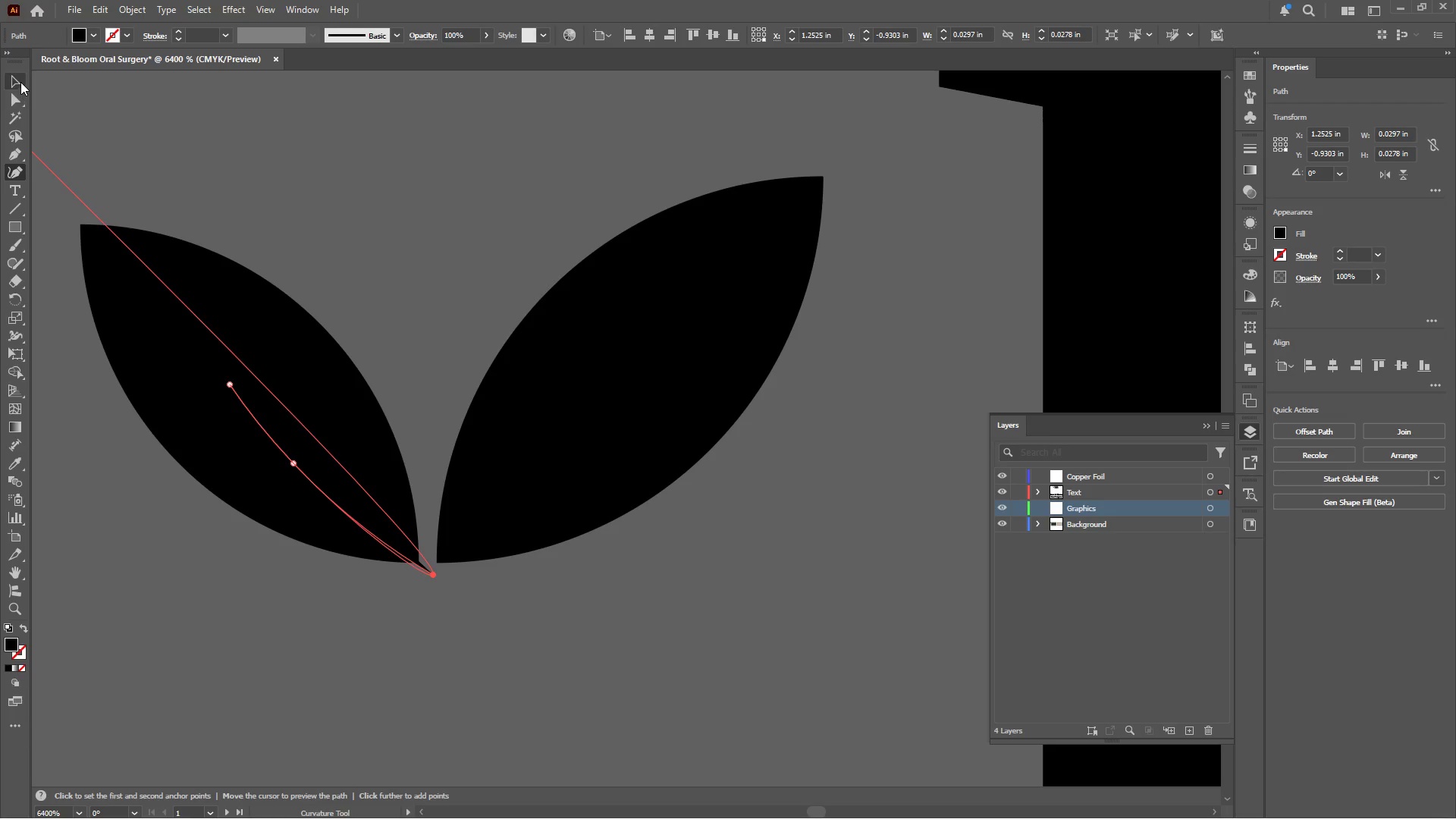 
left_click([1134, 307])
 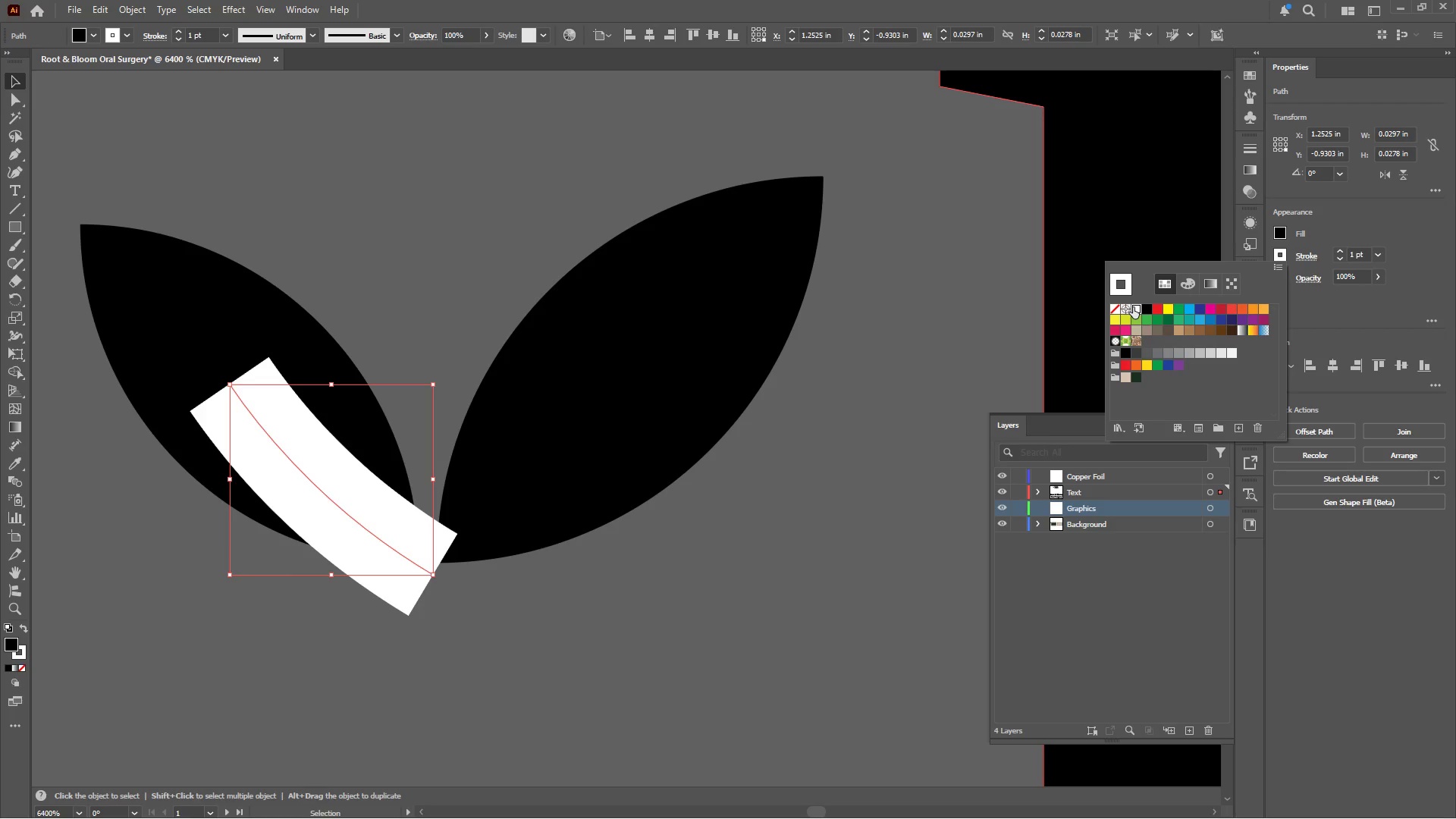 
wait(11.66)
 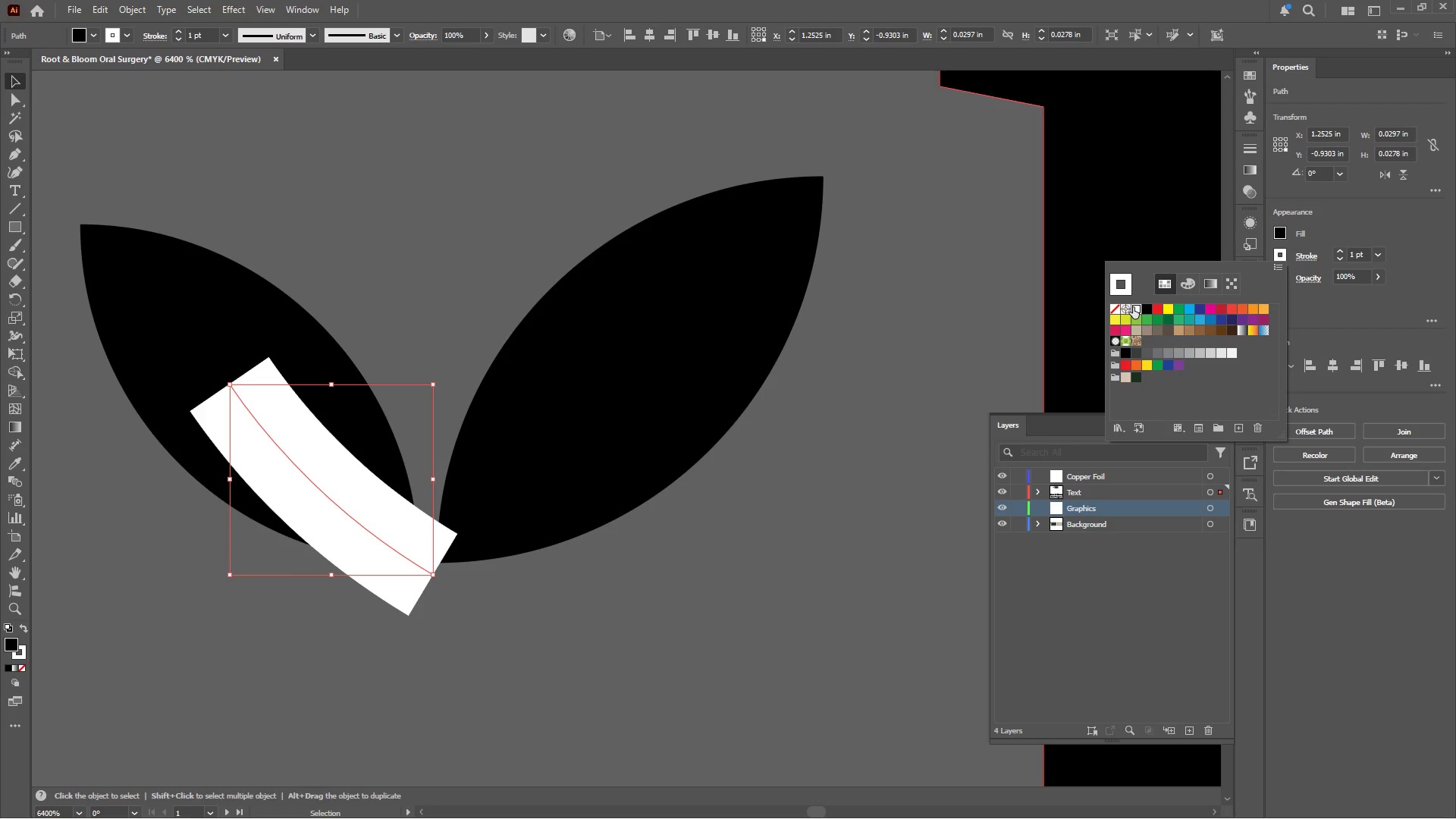 
left_click([1343, 259])
 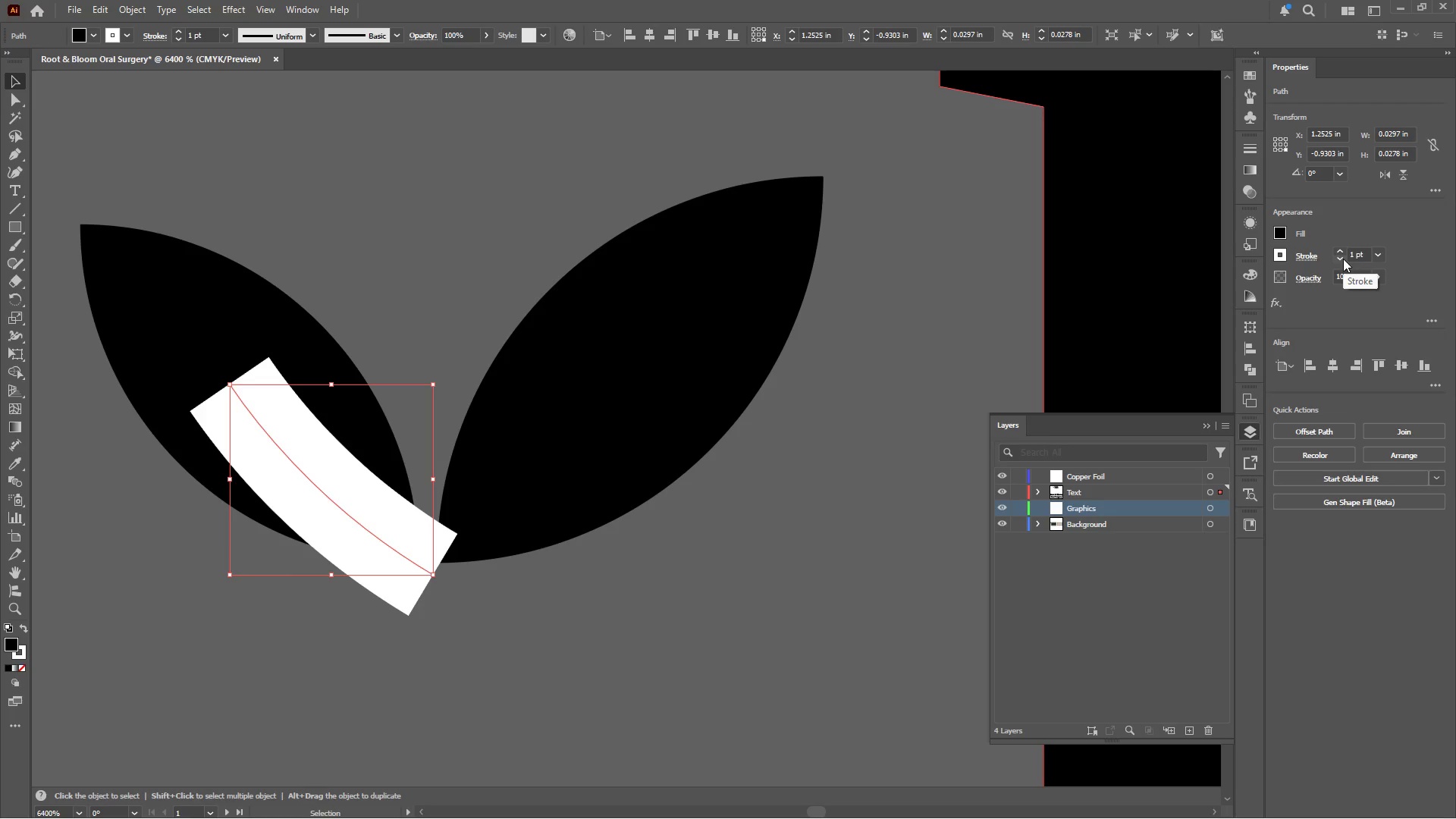 
left_click([1342, 258])
 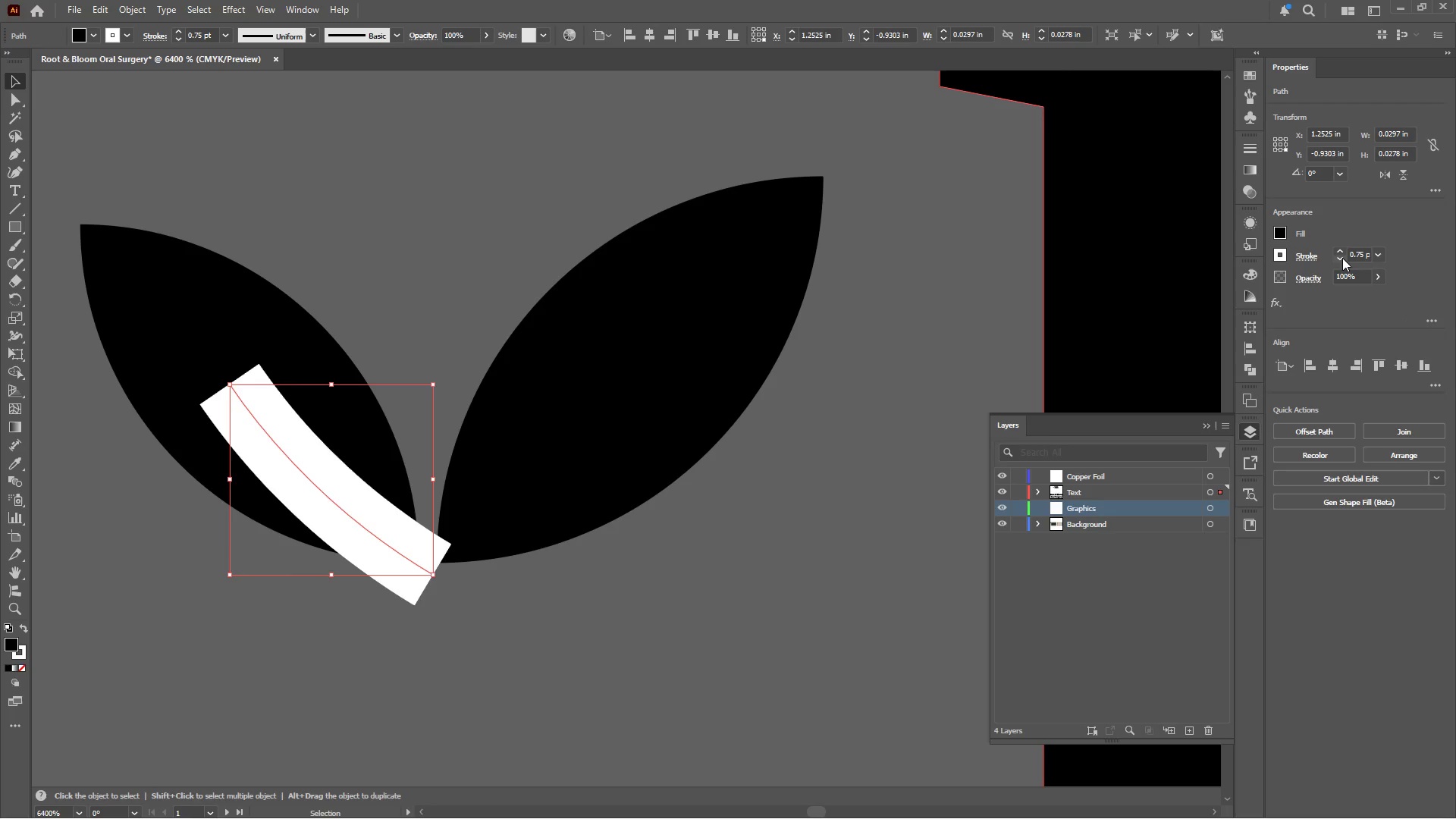 
left_click([1342, 258])
 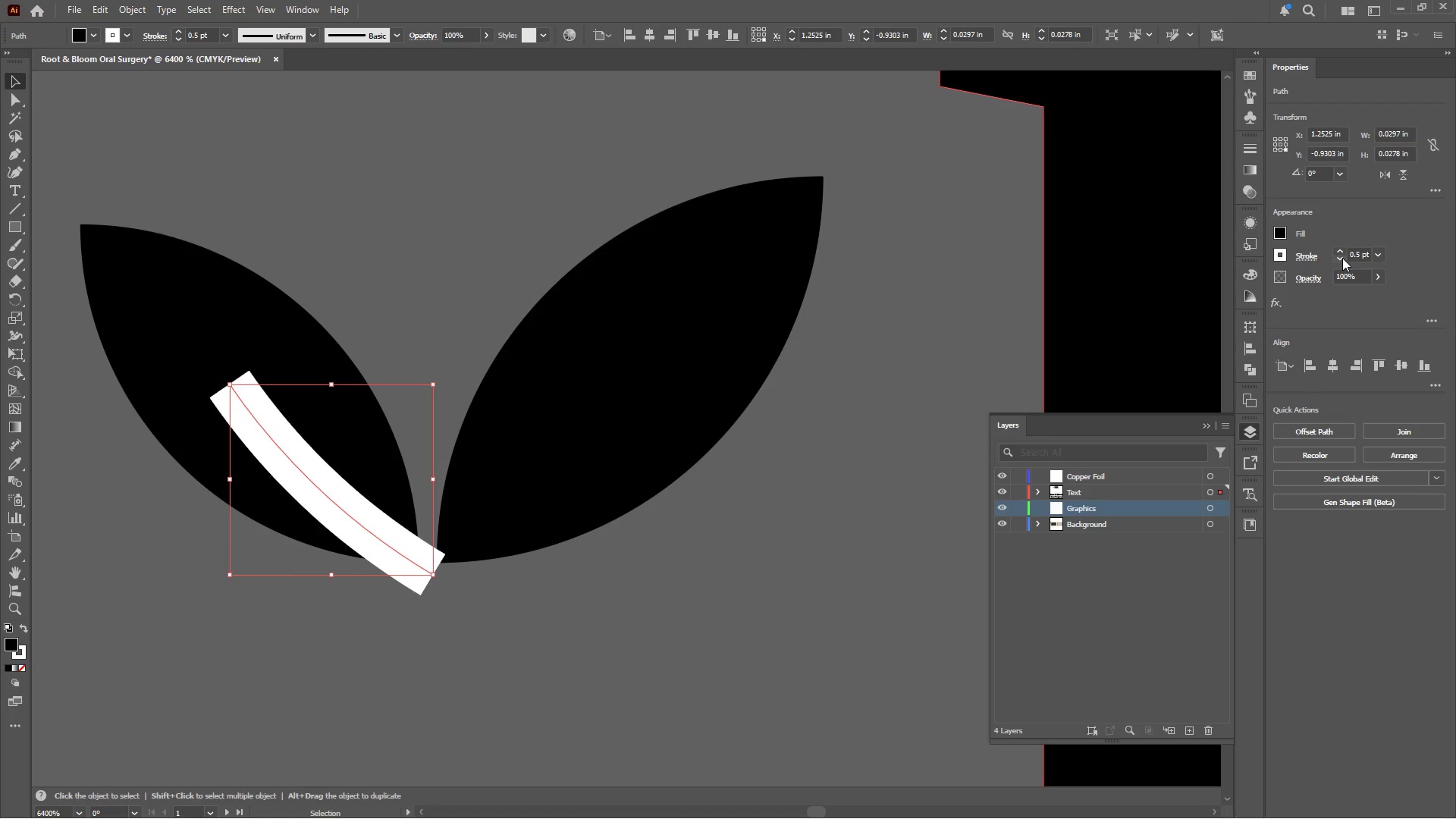 
left_click([1342, 258])
 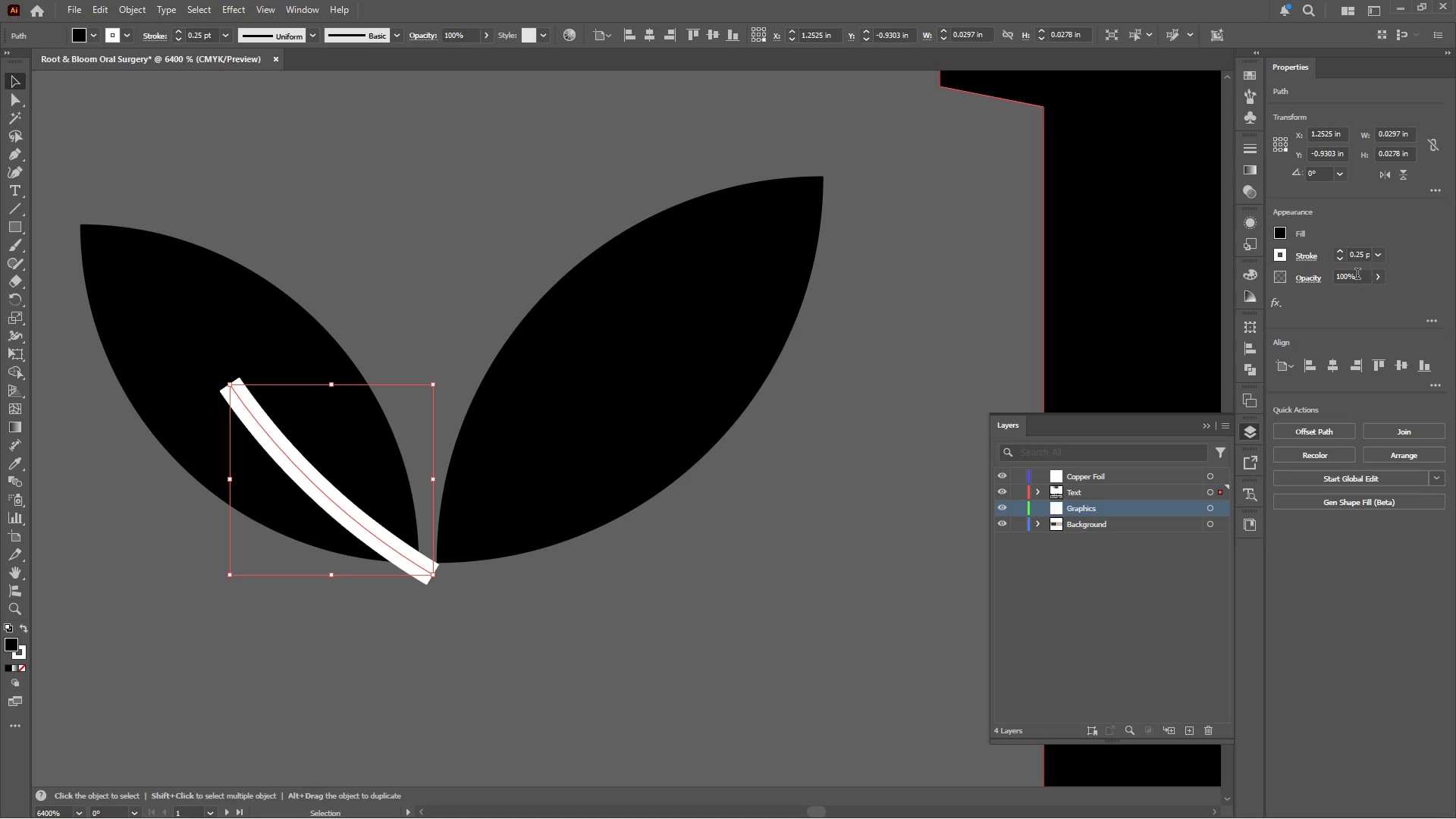 
left_click([1310, 256])
 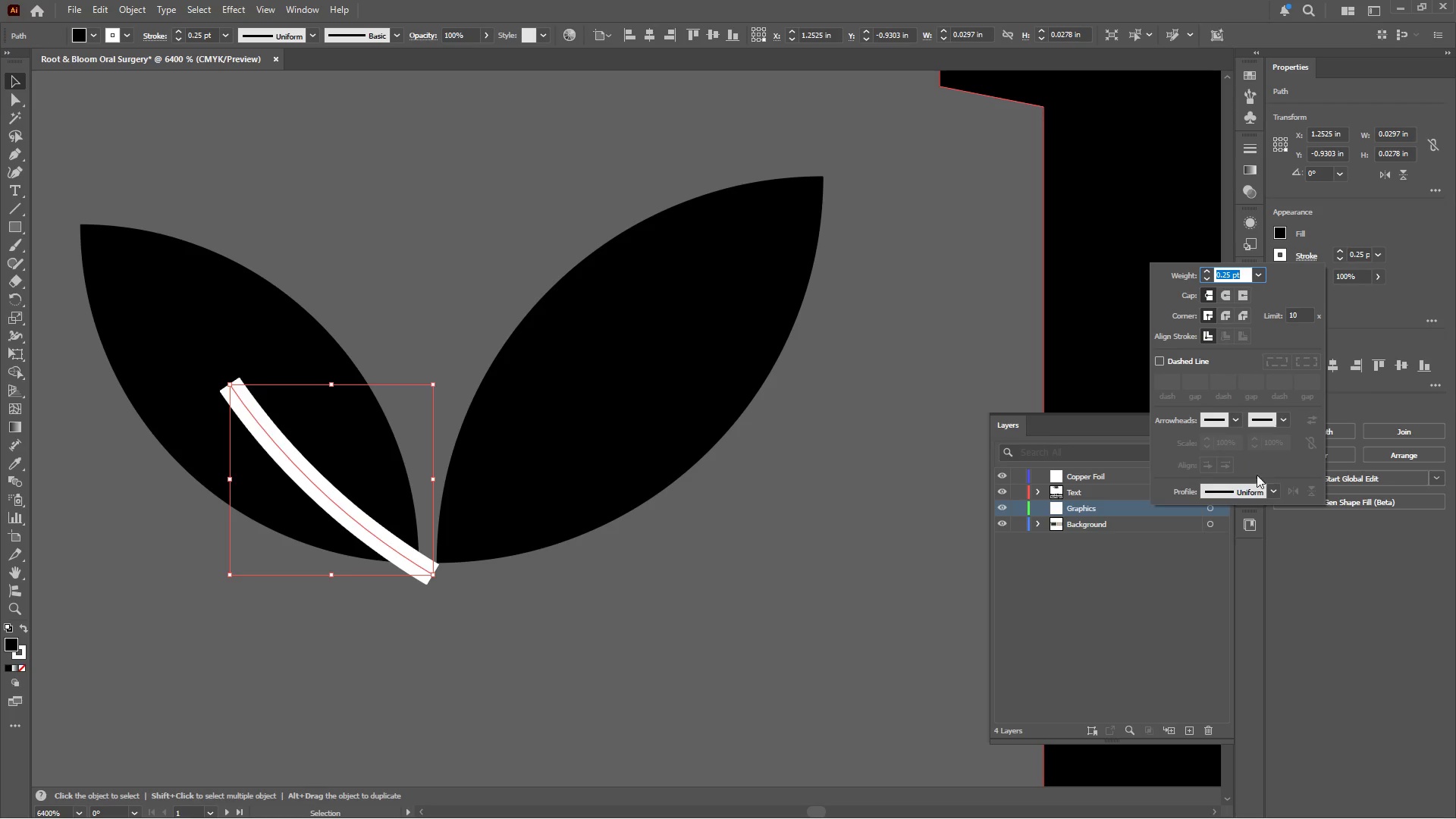 
left_click([1270, 493])
 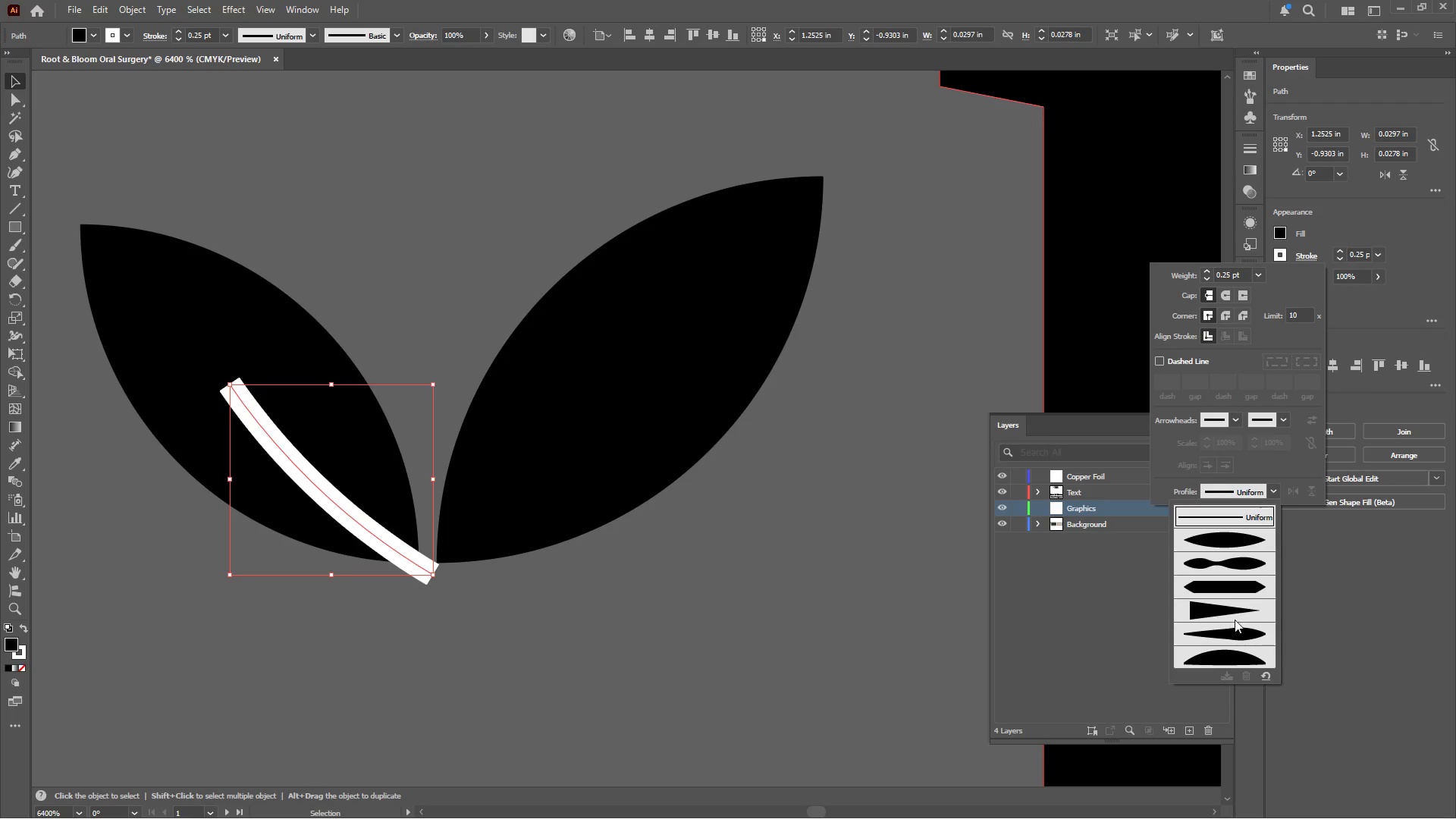 
left_click([1234, 610])
 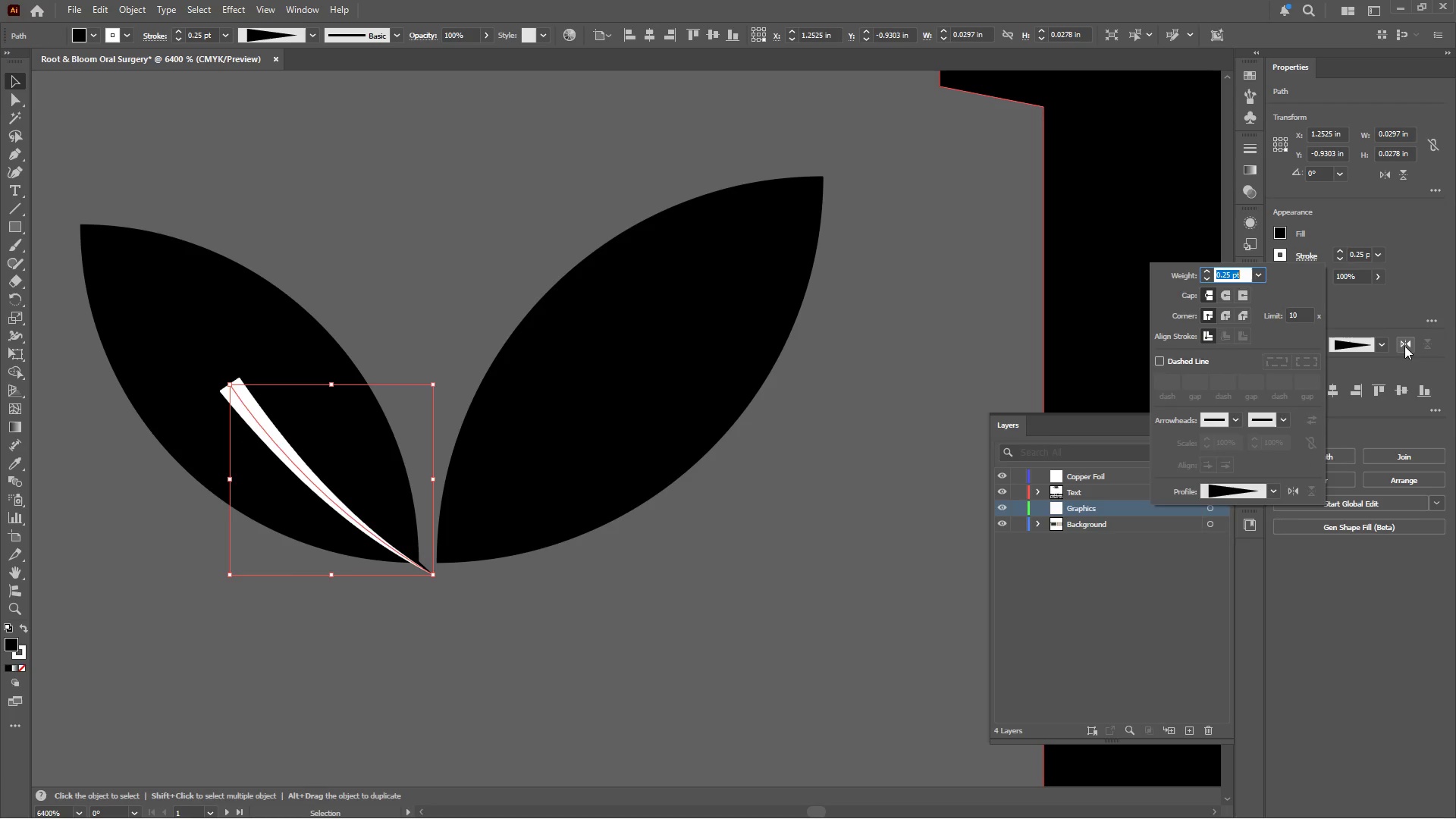 
double_click([1404, 345])
 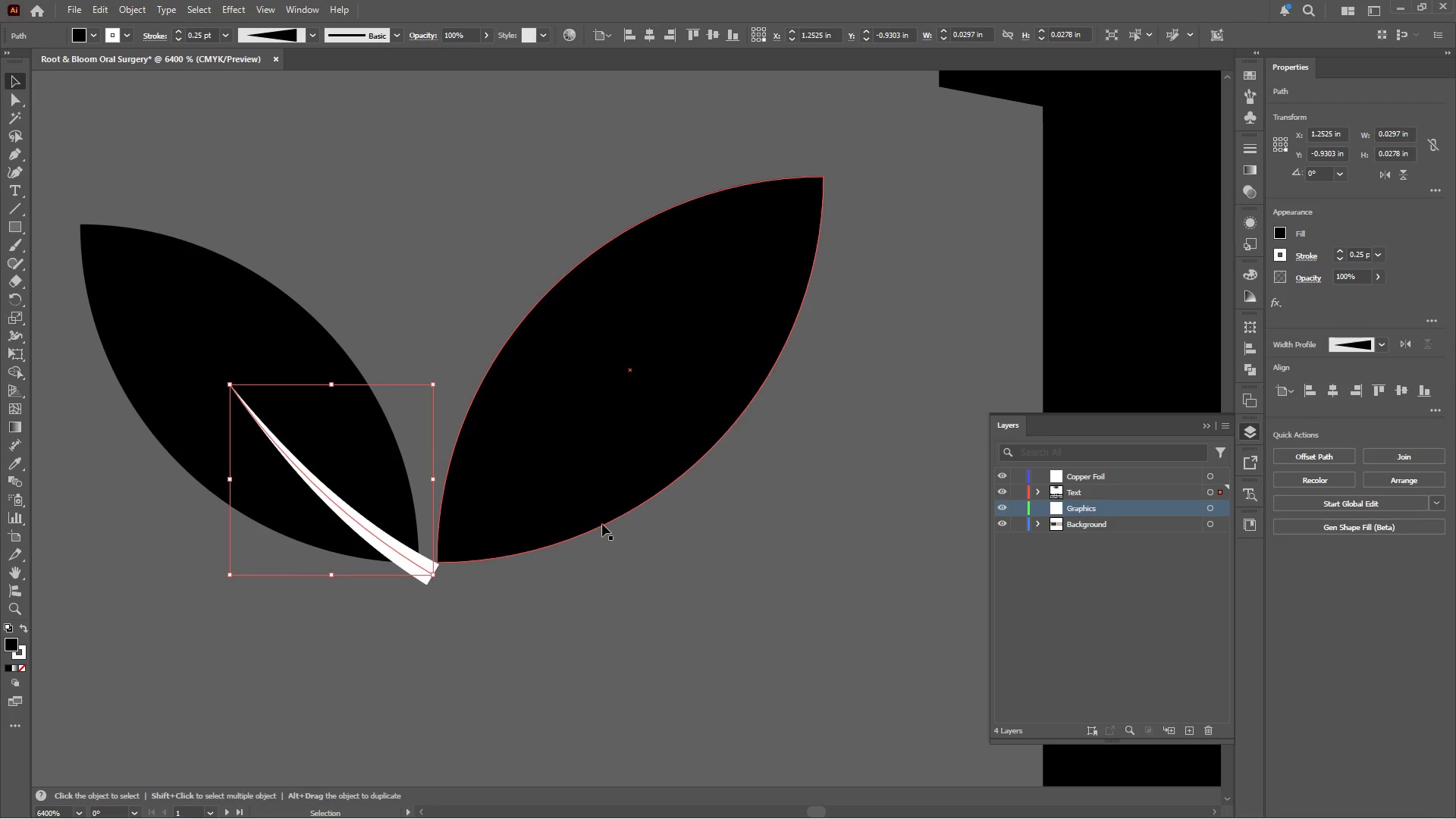 
left_click([580, 580])
 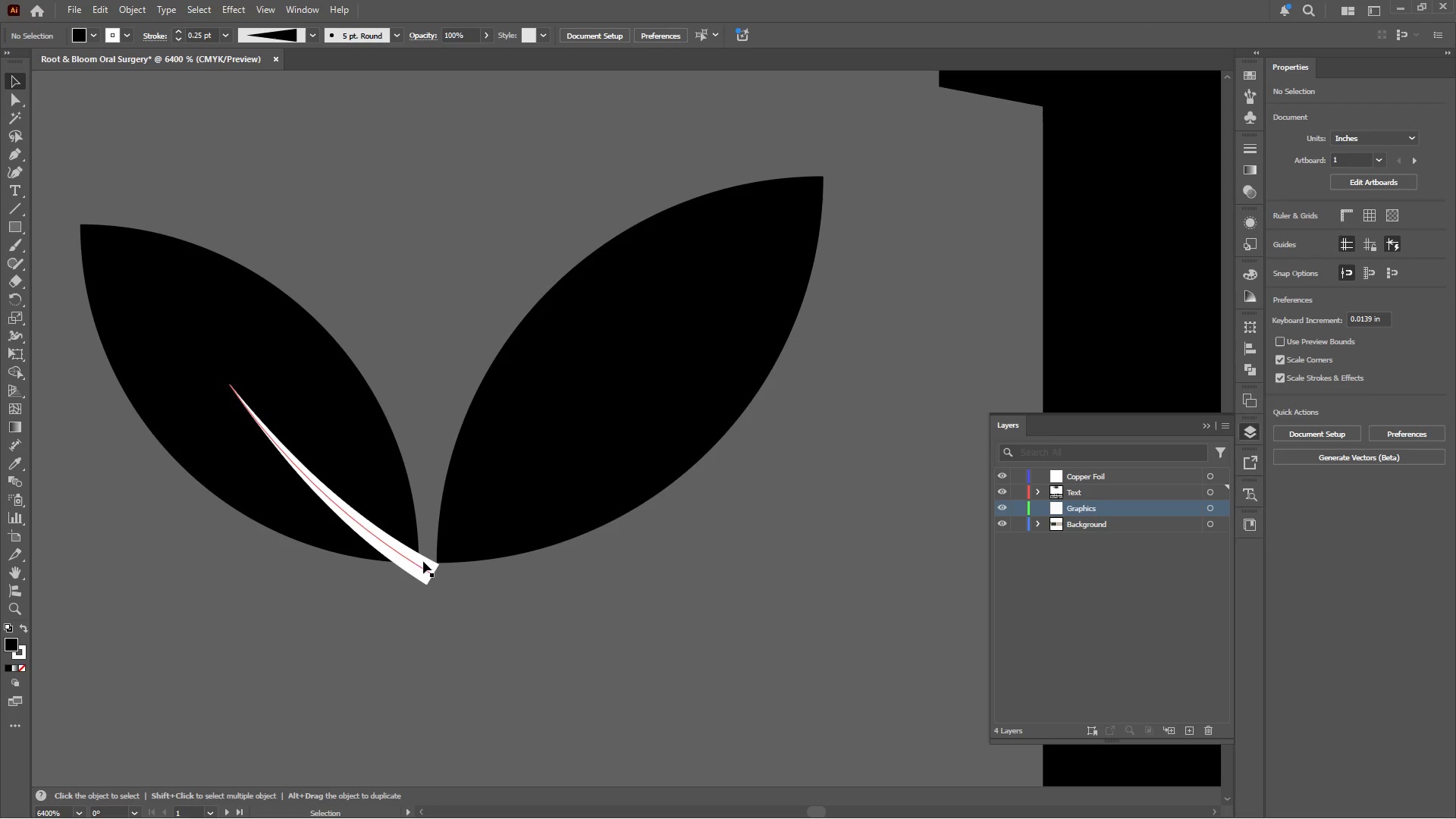 
left_click([419, 563])
 